 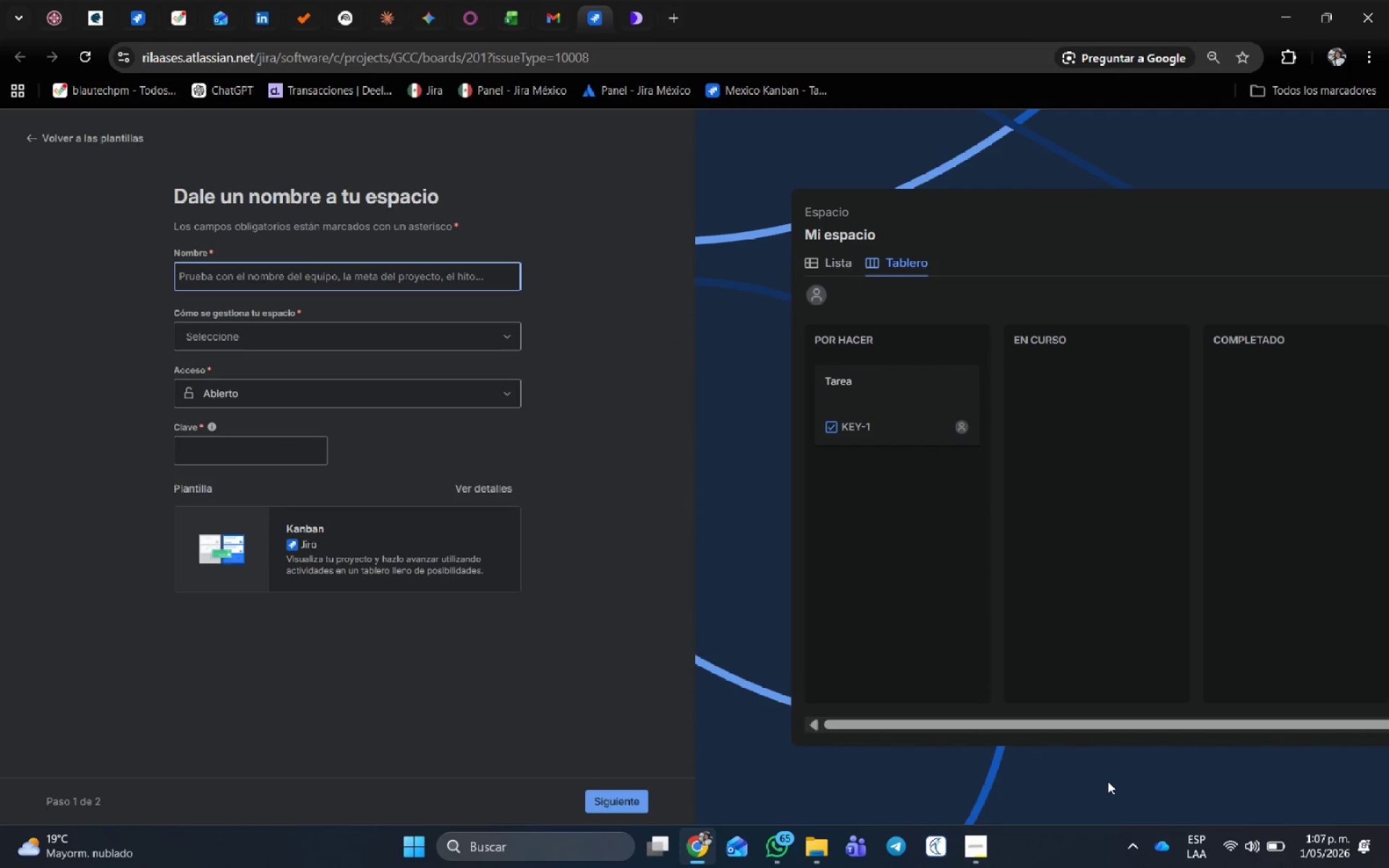 
type(Iron Pulse Athetics)
 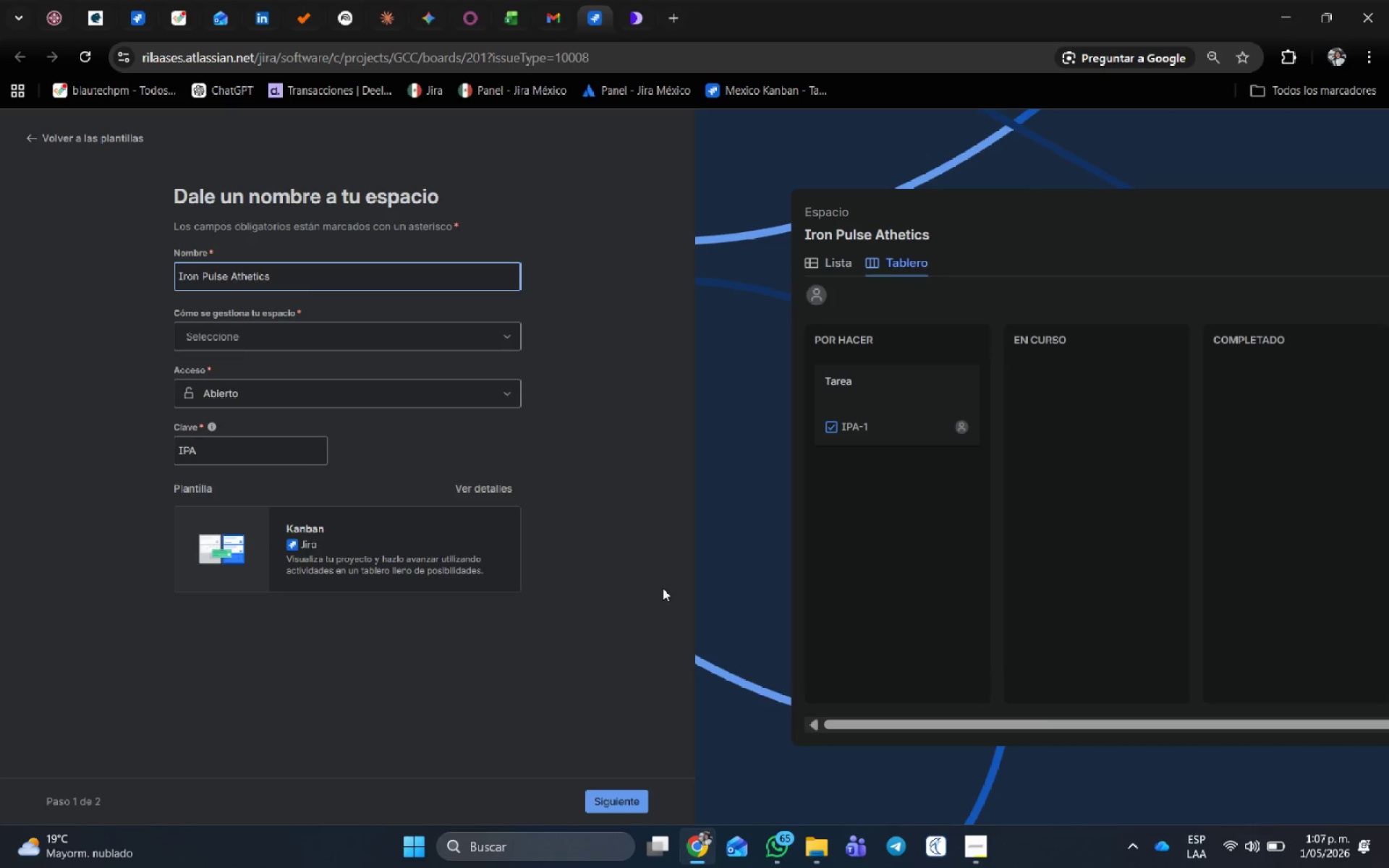 
left_click([362, 326])
 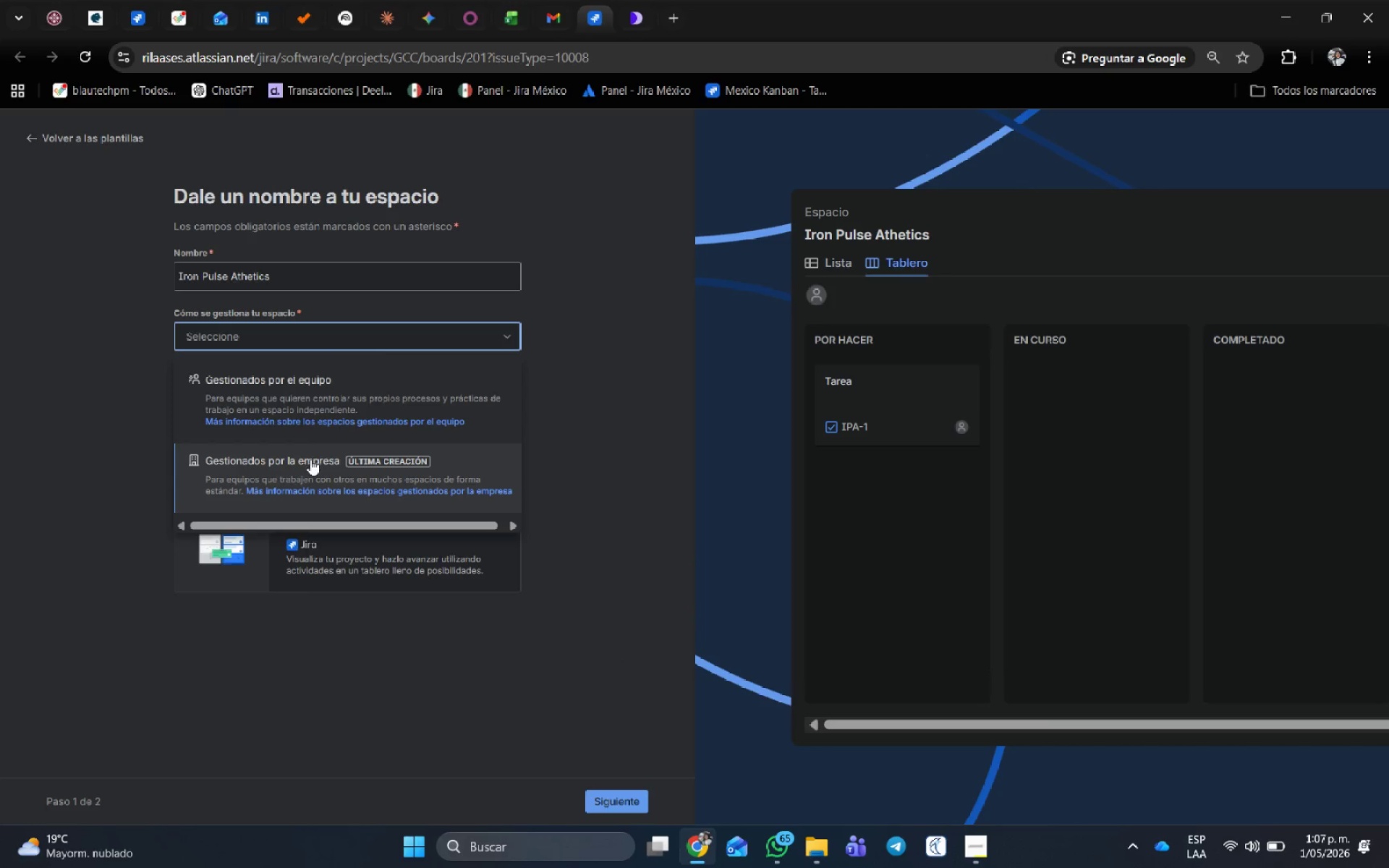 
left_click([279, 470])
 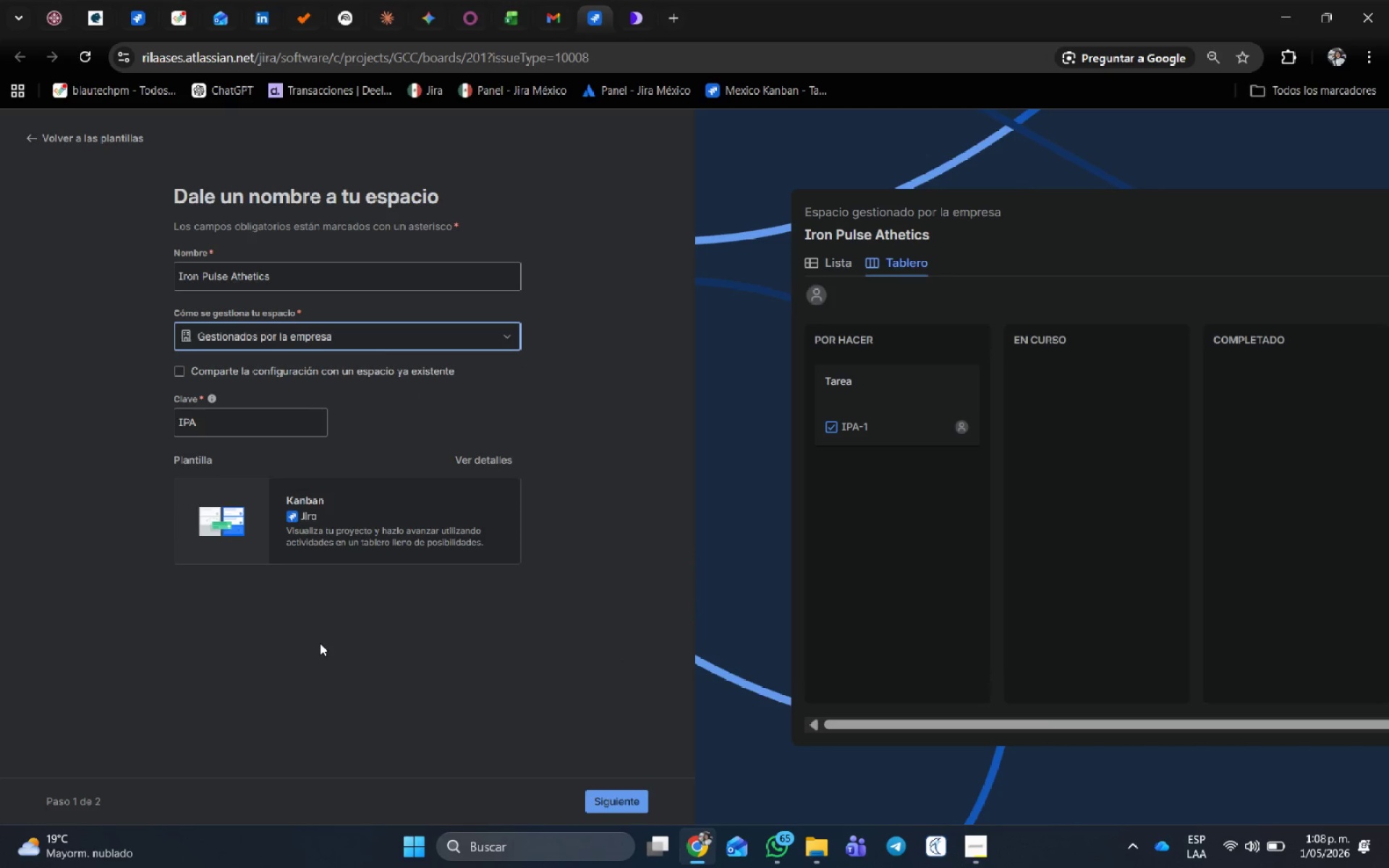 
scroll: coordinate [462, 715], scroll_direction: down, amount: 1.0
 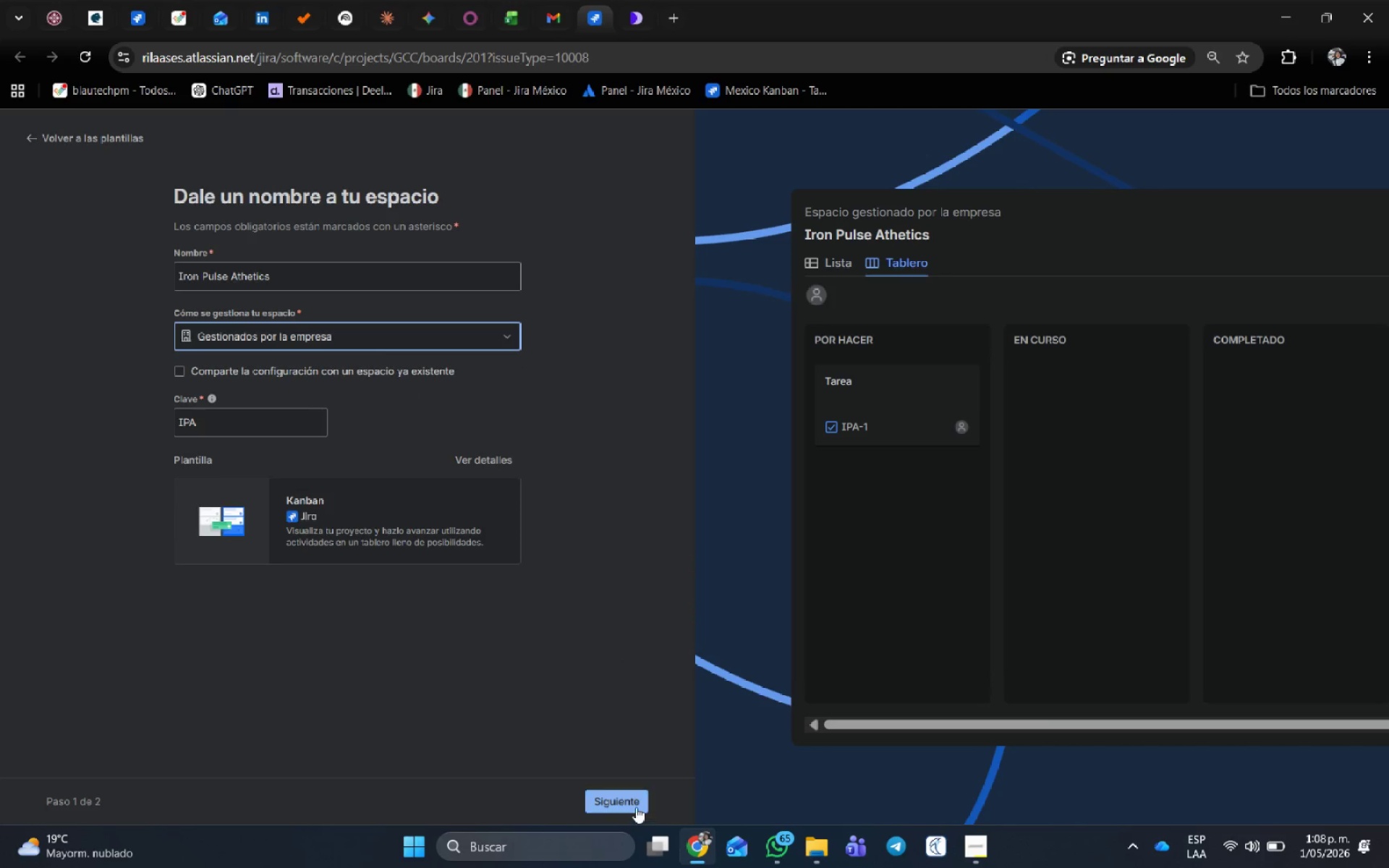 
left_click([636, 807])
 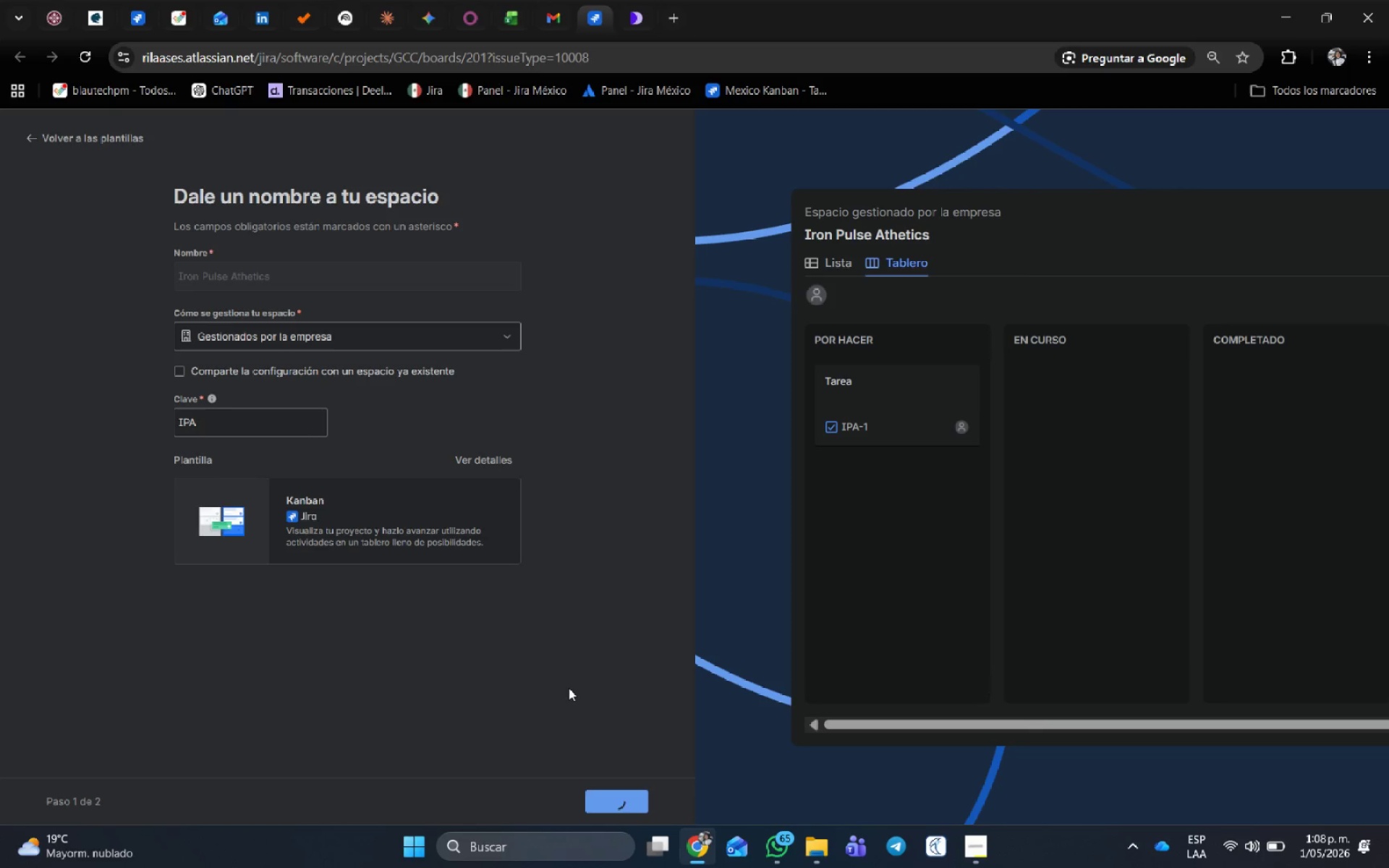 
wait(9.12)
 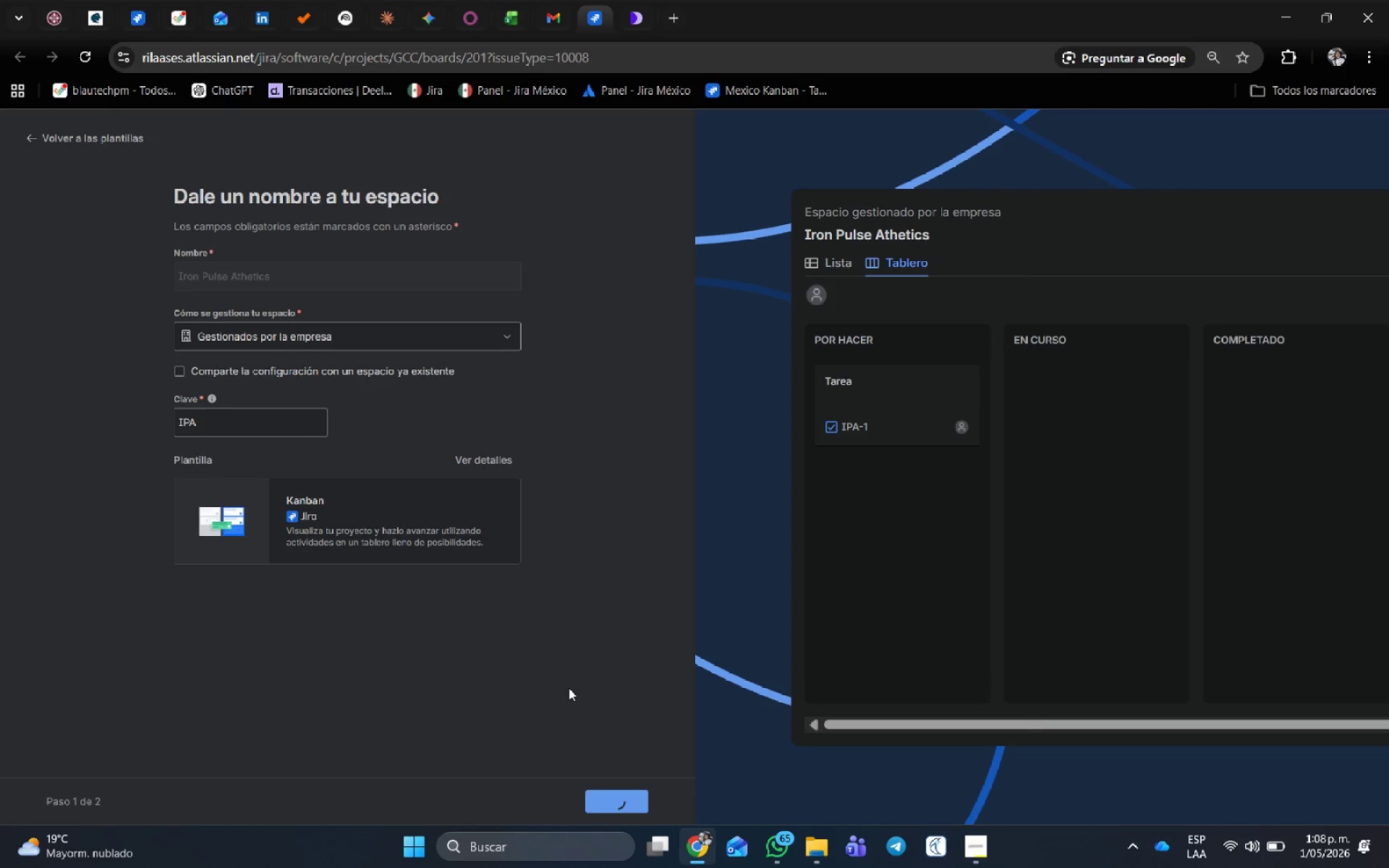 
left_click([622, 797])
 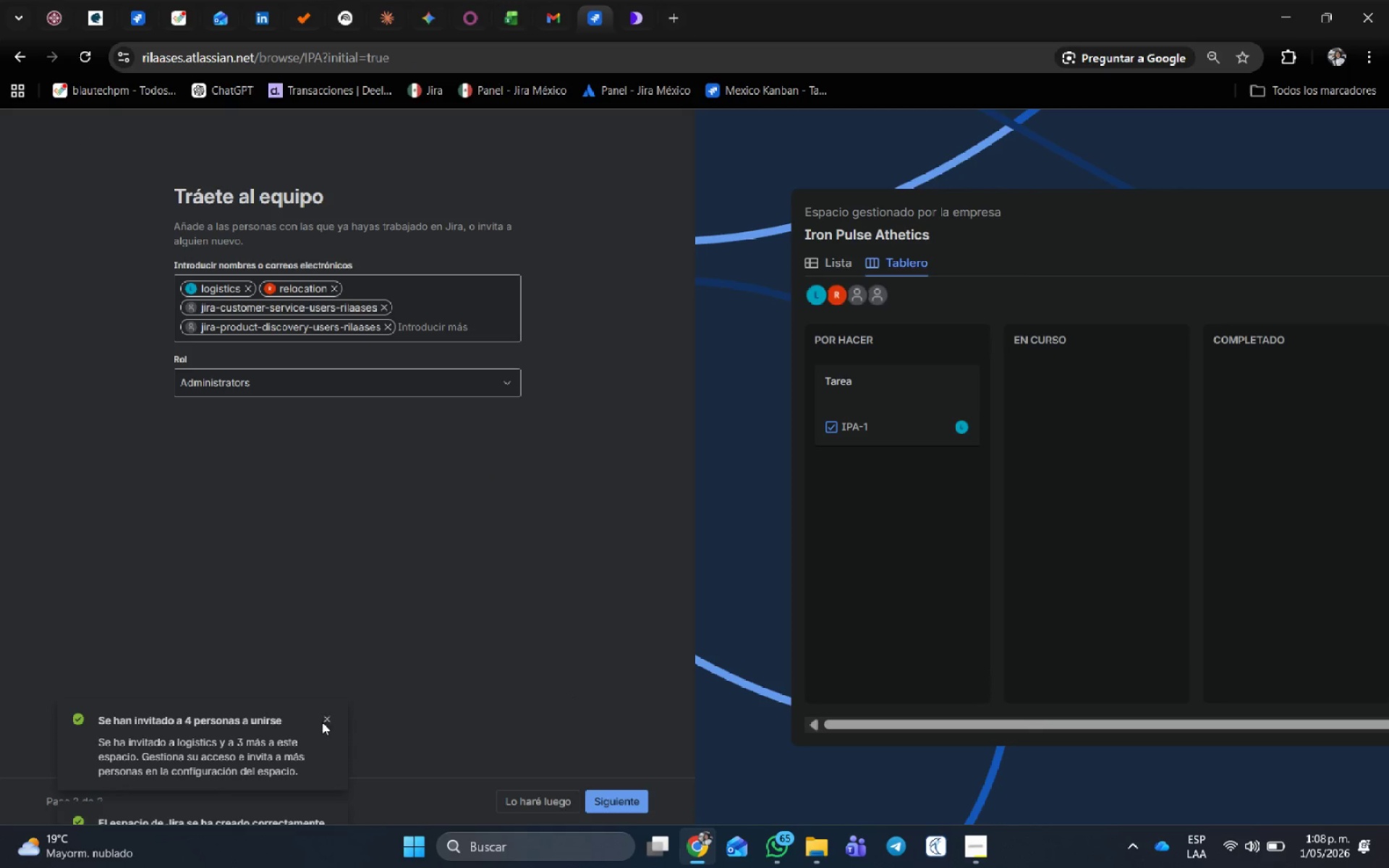 
left_click([324, 712])
 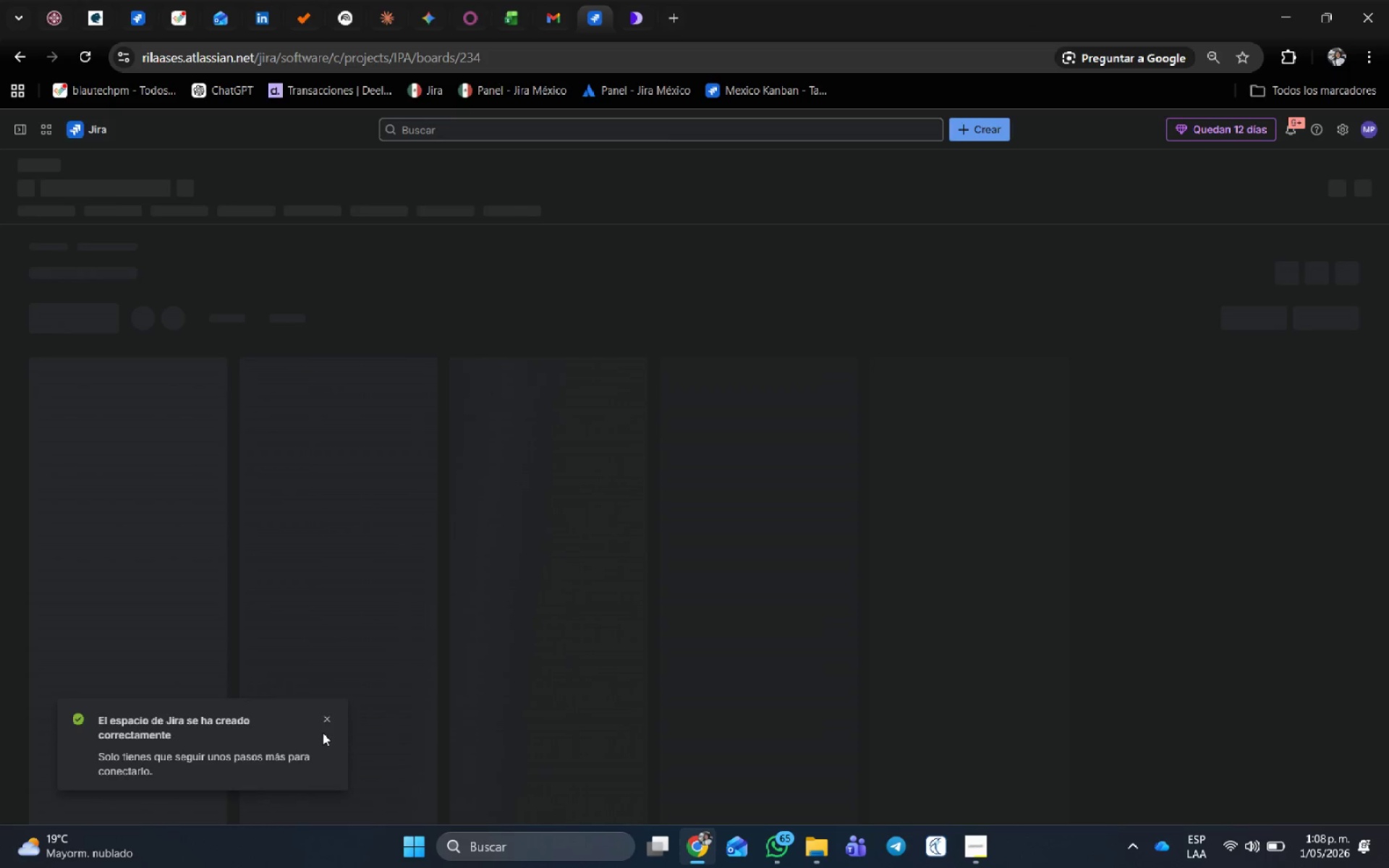 
left_click([328, 718])
 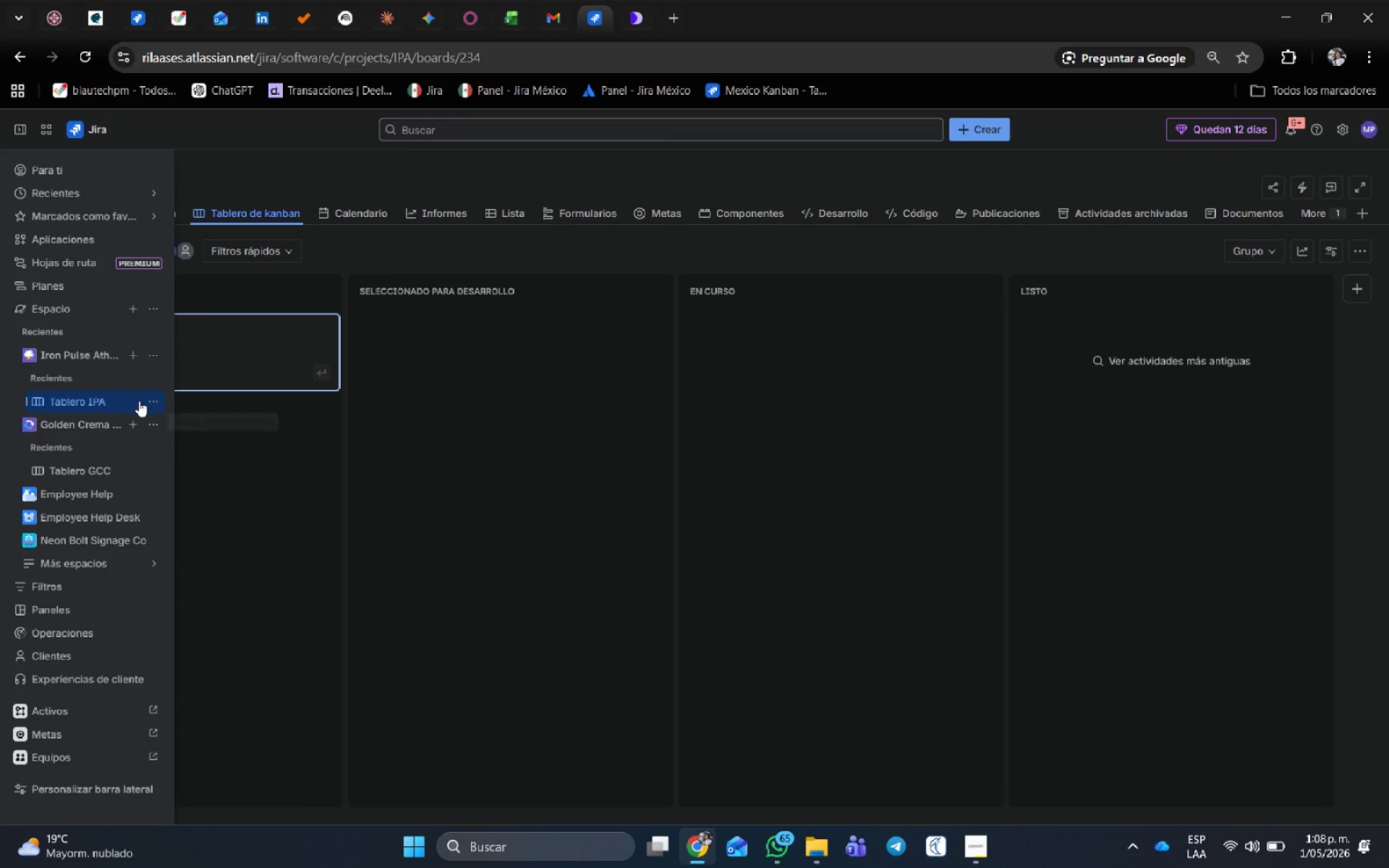 
wait(5.28)
 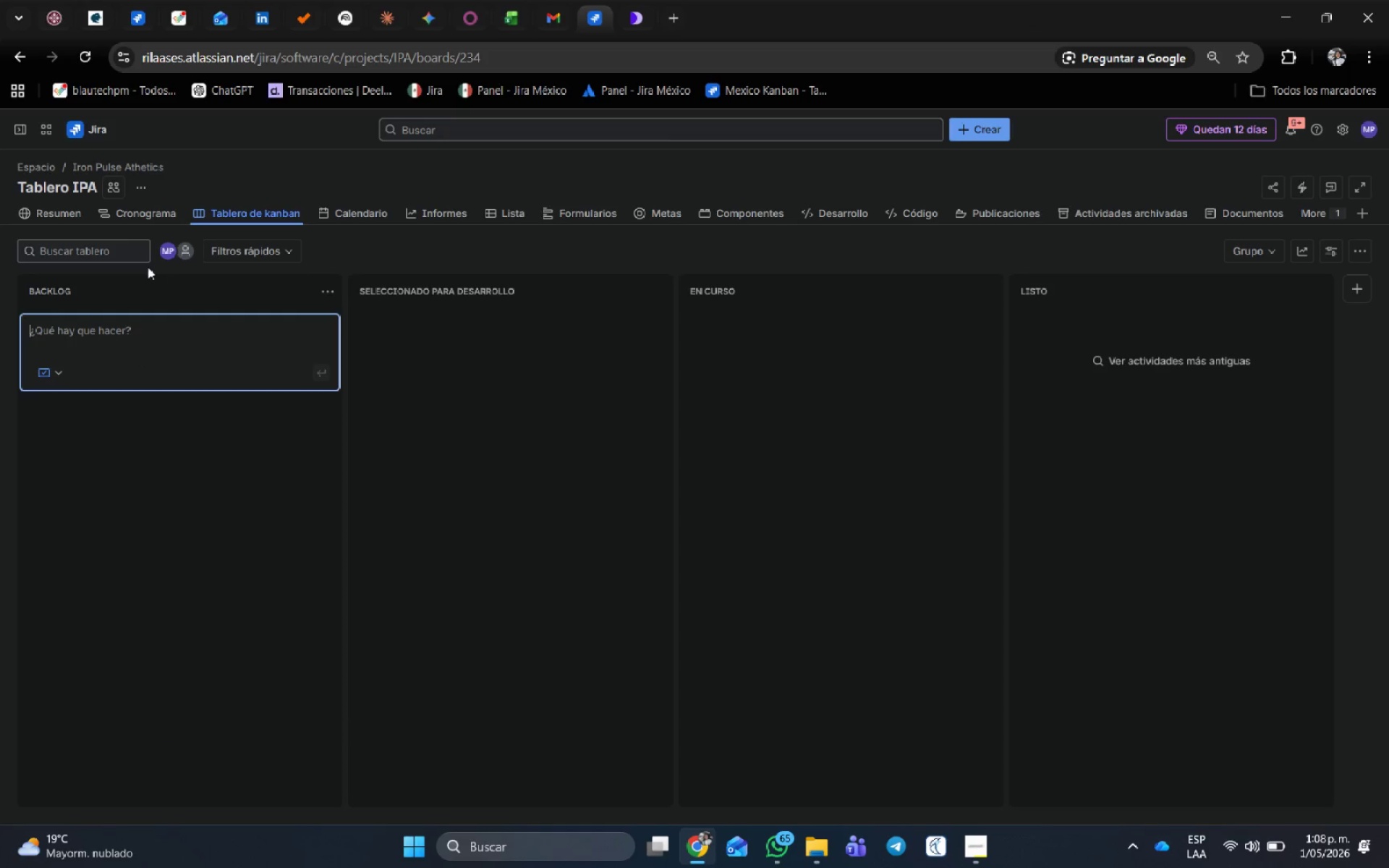 
left_click([150, 354])
 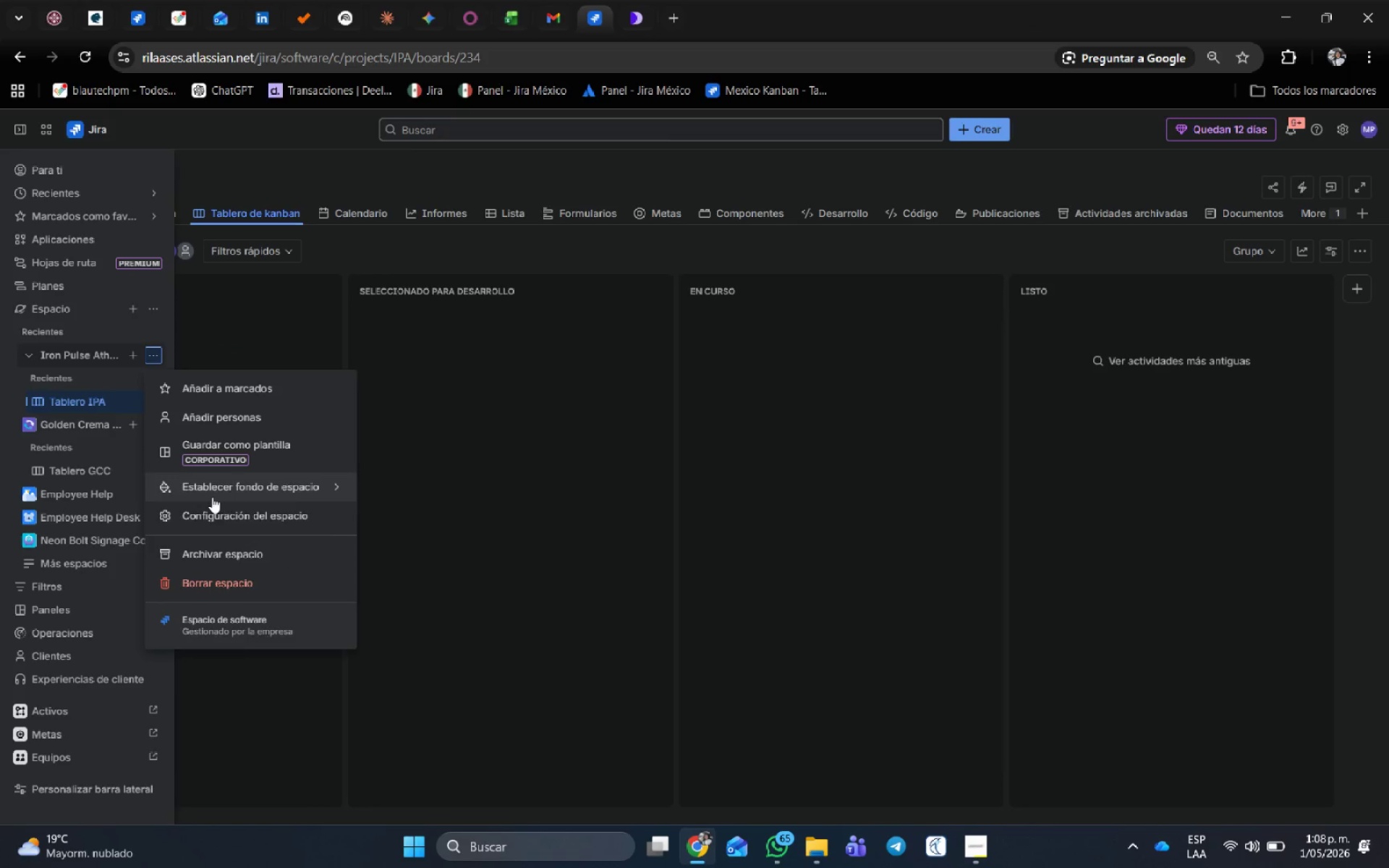 
left_click([214, 509])
 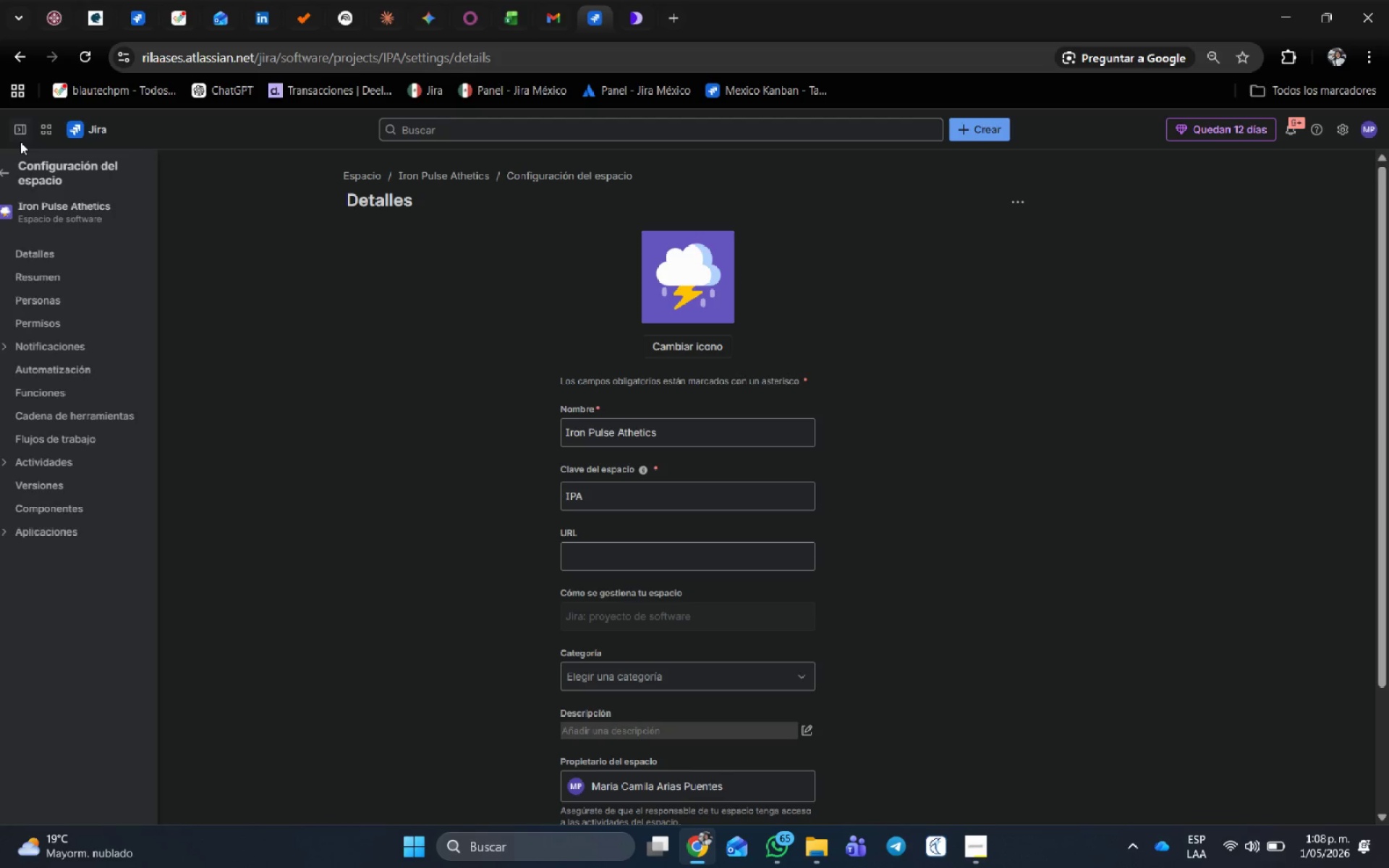 
left_click([81, 445])
 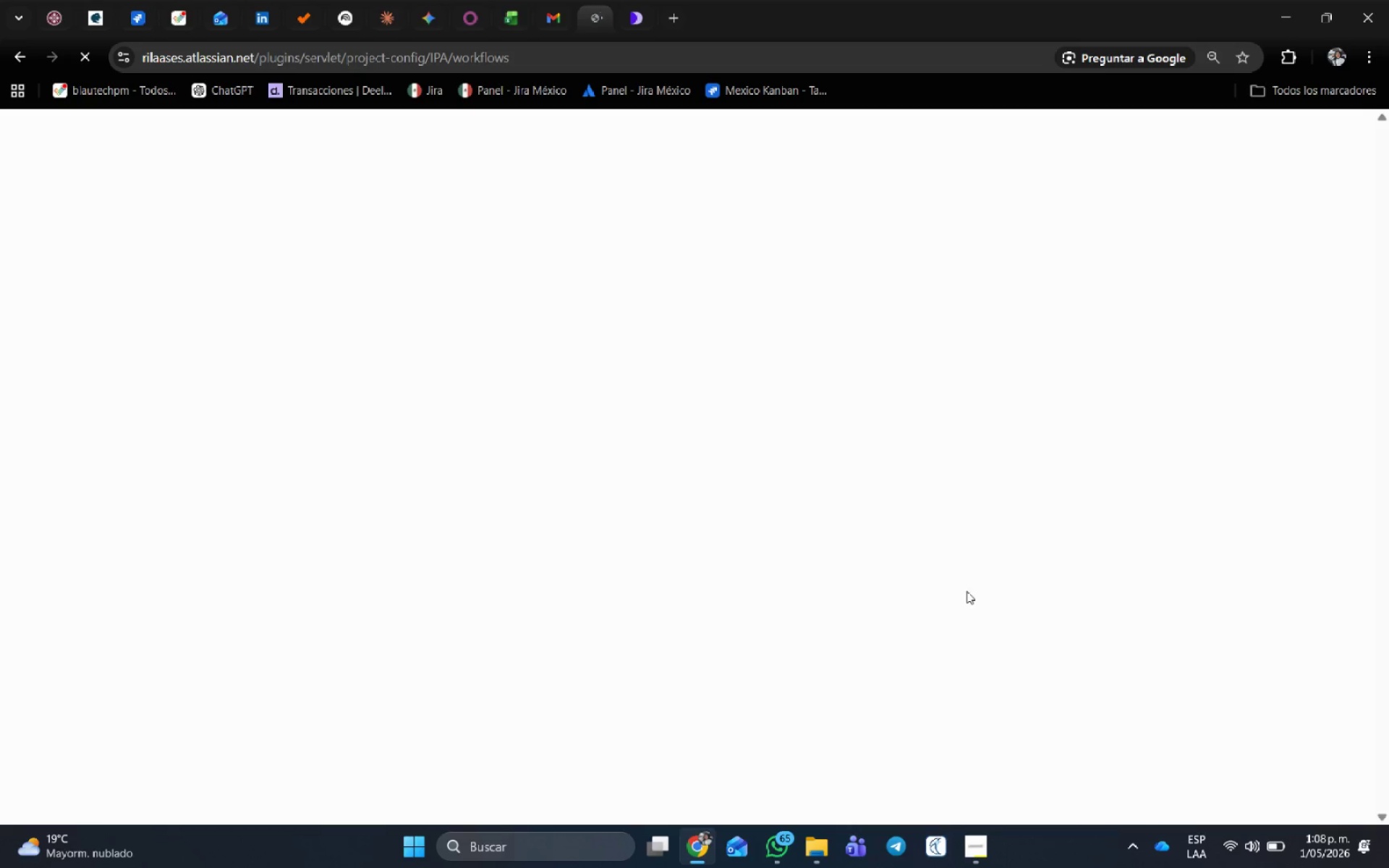 
mouse_move([1010, 795])
 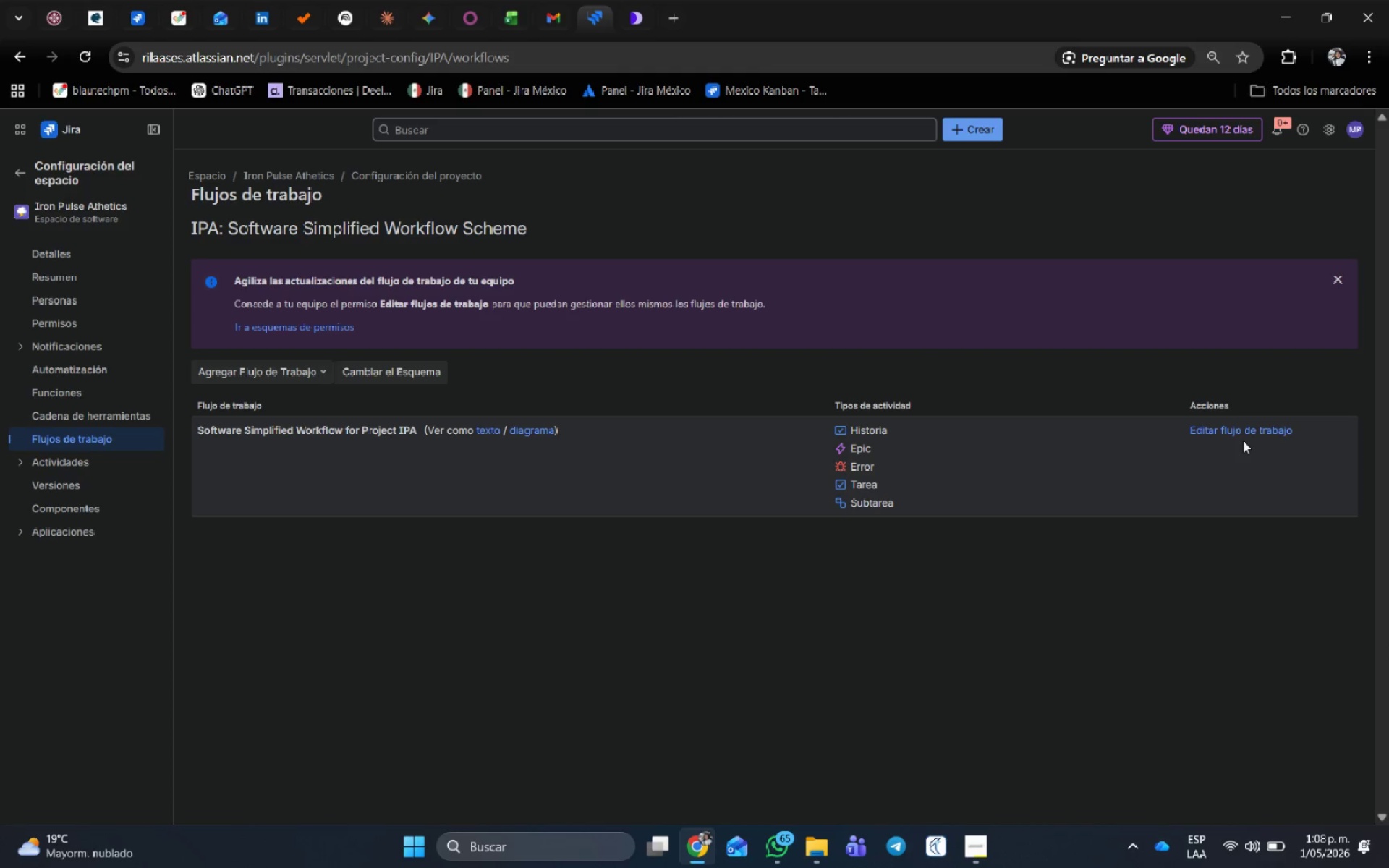 
left_click([1239, 430])
 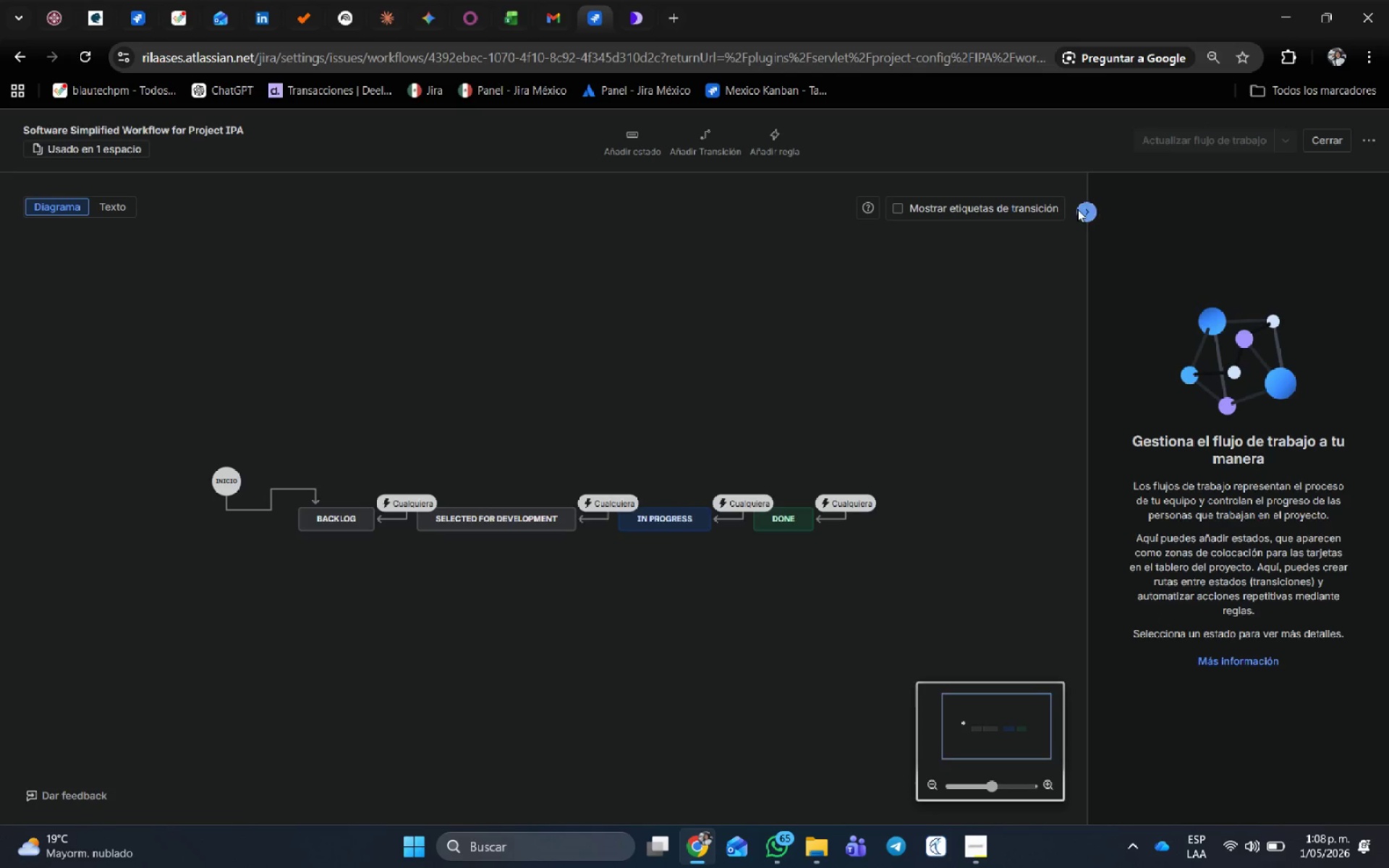 
wait(5.61)
 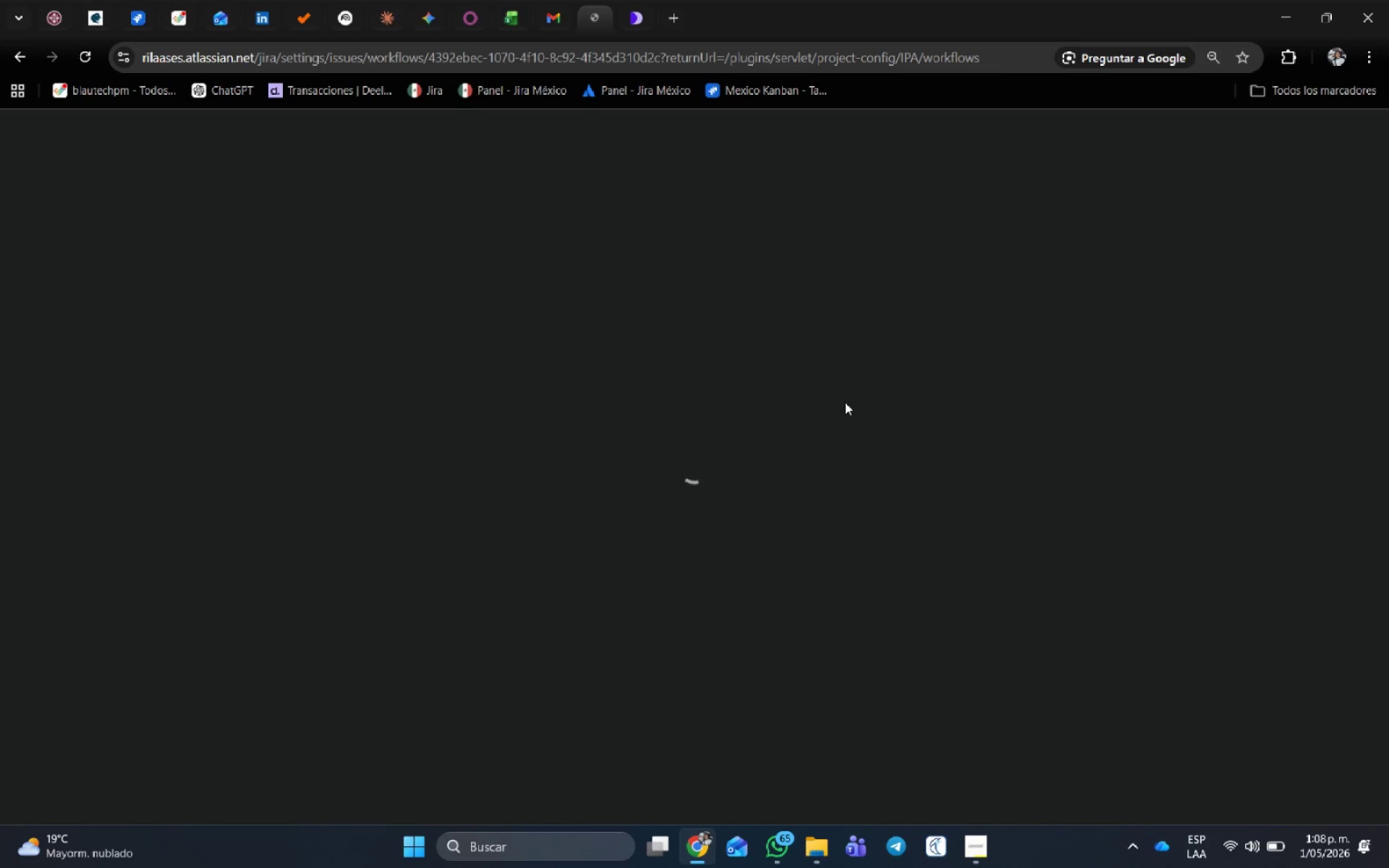 
left_click([506, 520])
 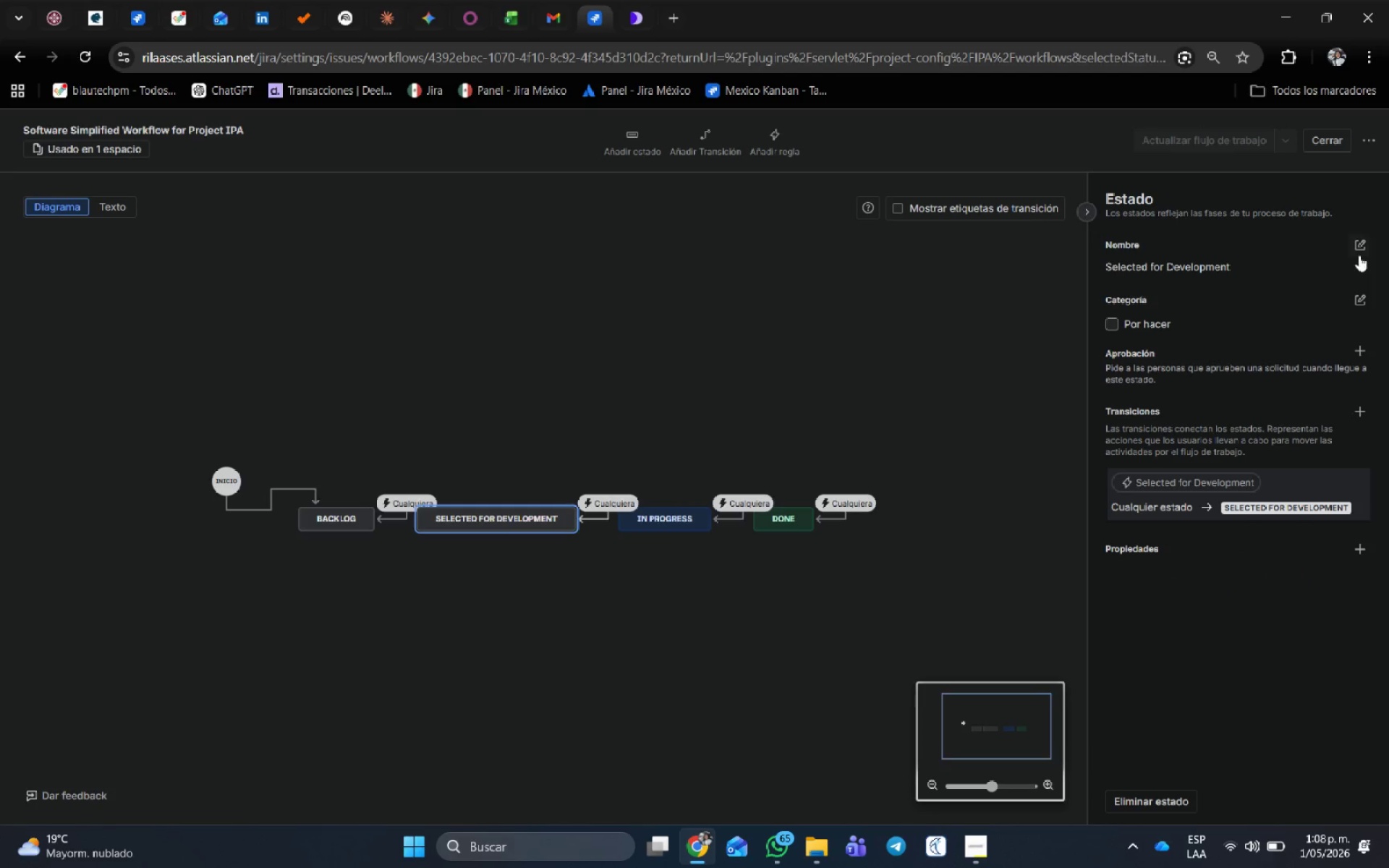 
left_click([1365, 238])
 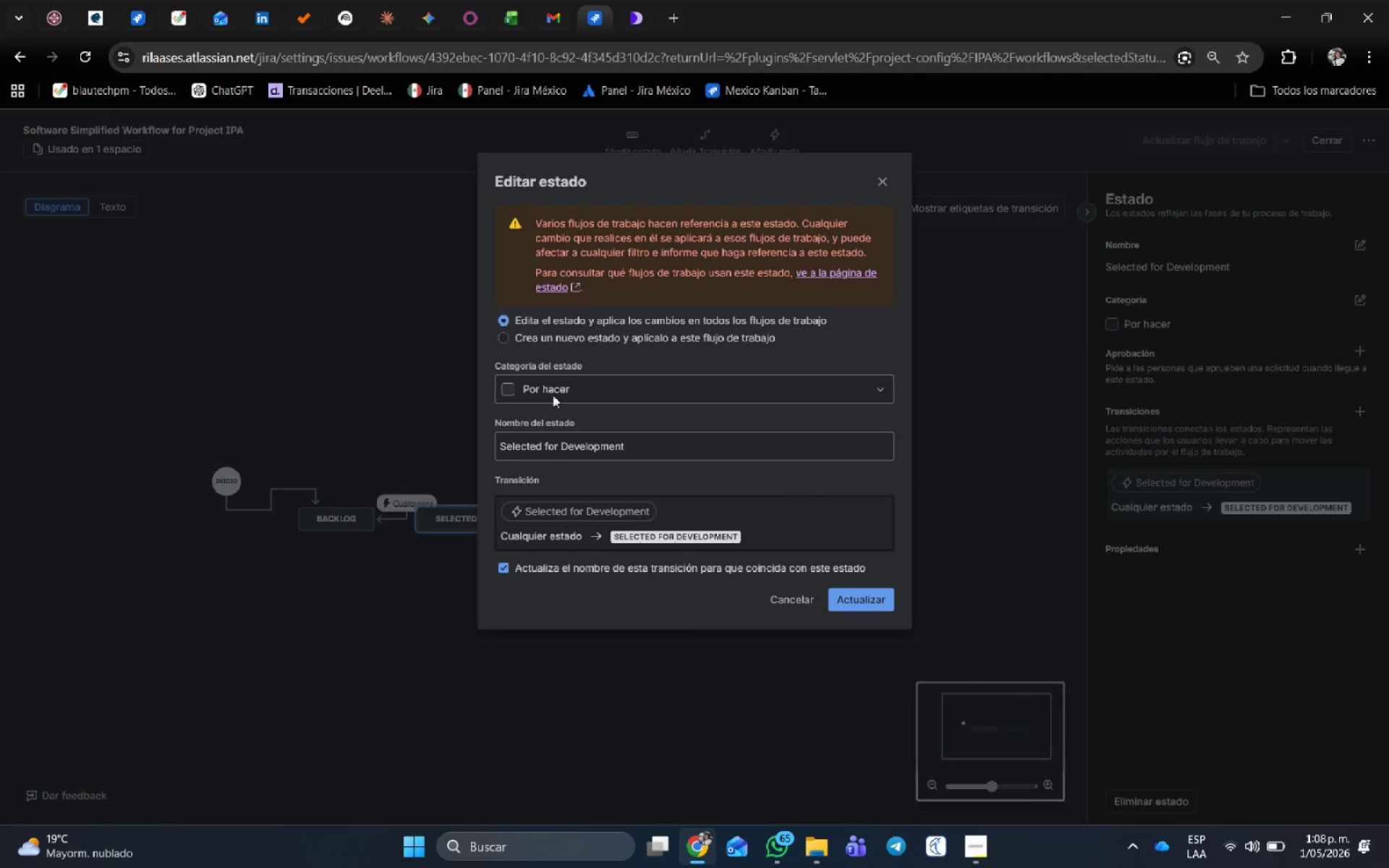 
left_click([530, 343])
 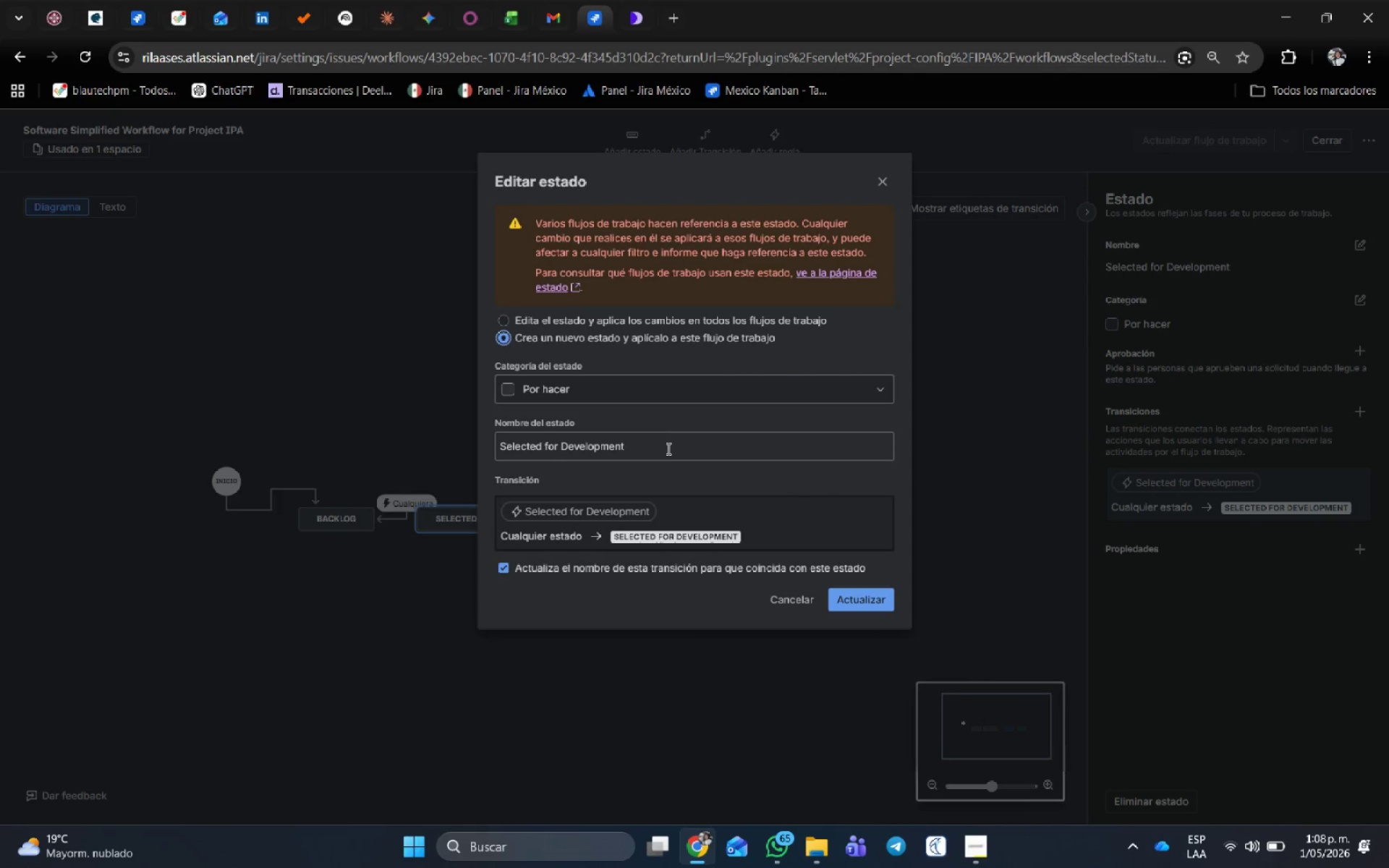 
left_click_drag(start_coordinate=[668, 451], to_coordinate=[250, 442])
 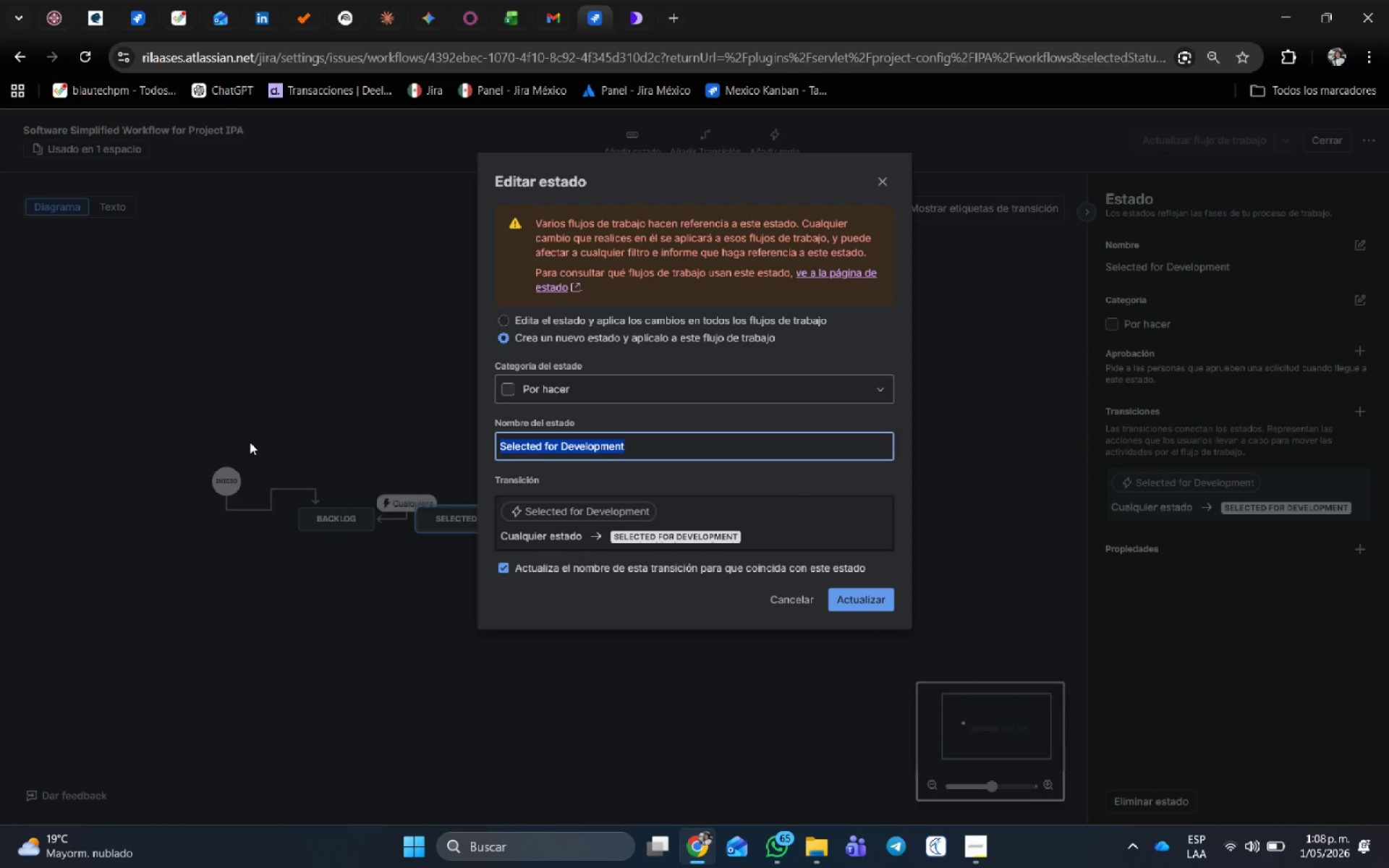 
type(DNS ^ Tecn)
key(Backspace)
type(hnical Setup)
 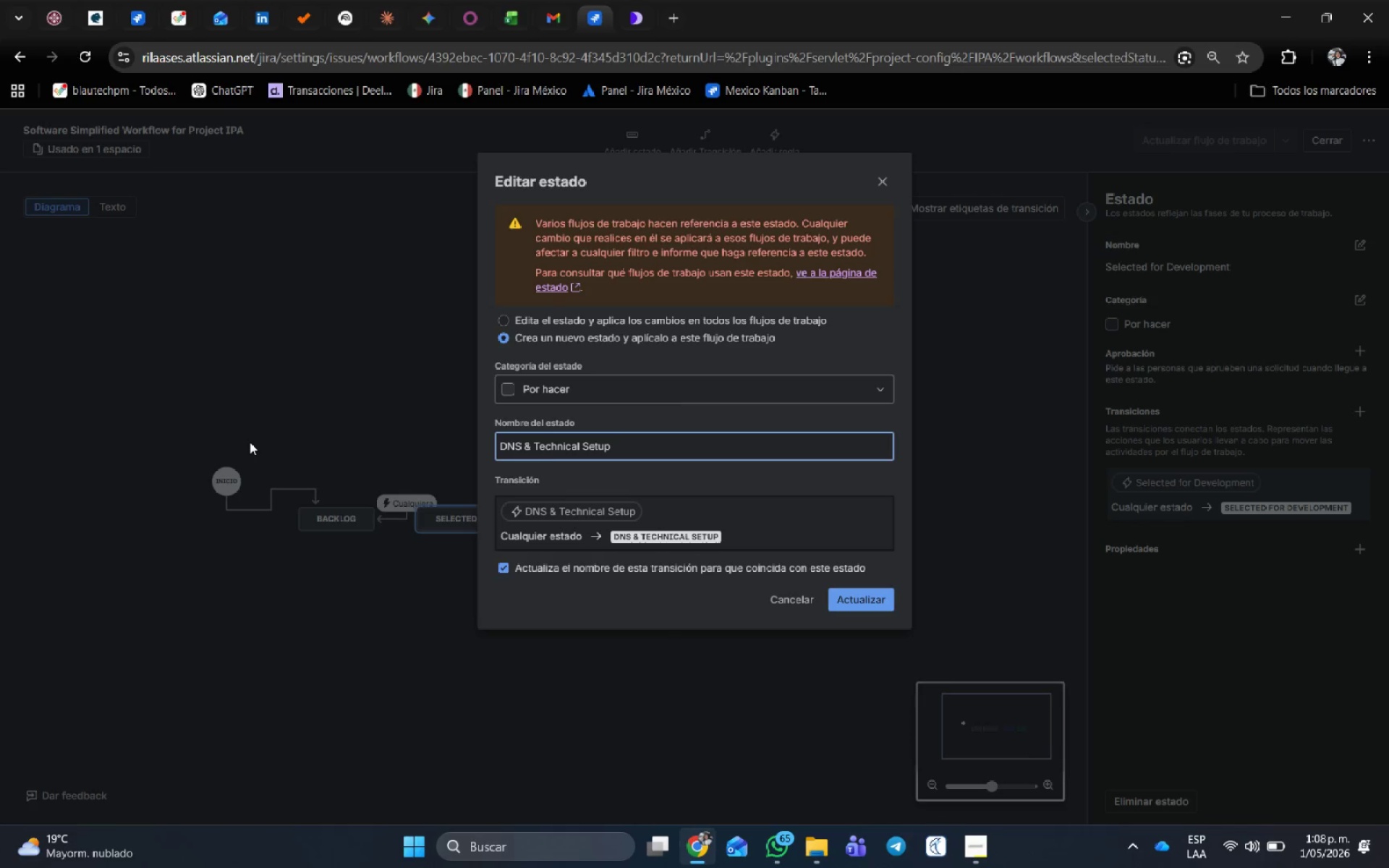 
left_click([723, 378])
 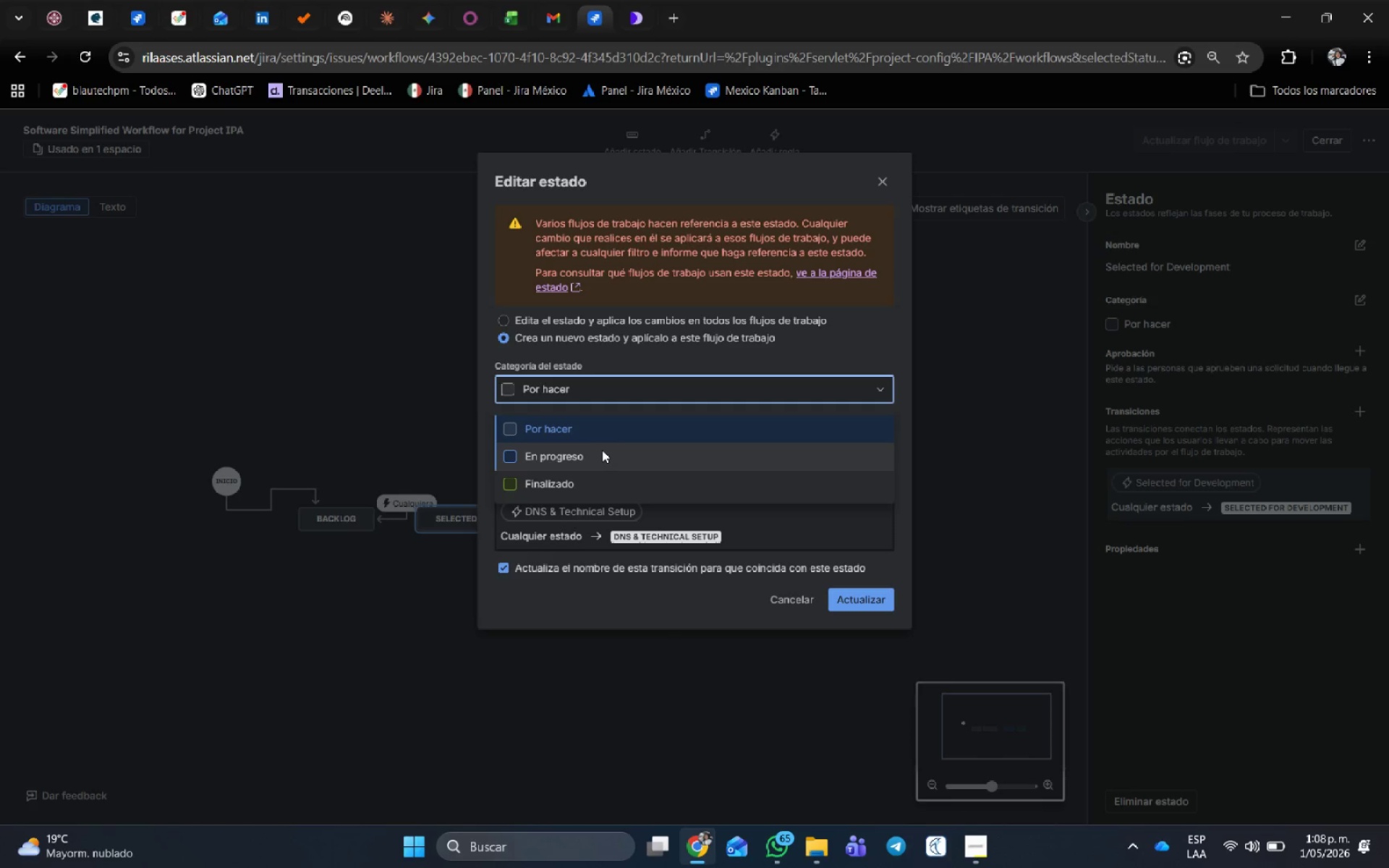 
left_click([598, 451])
 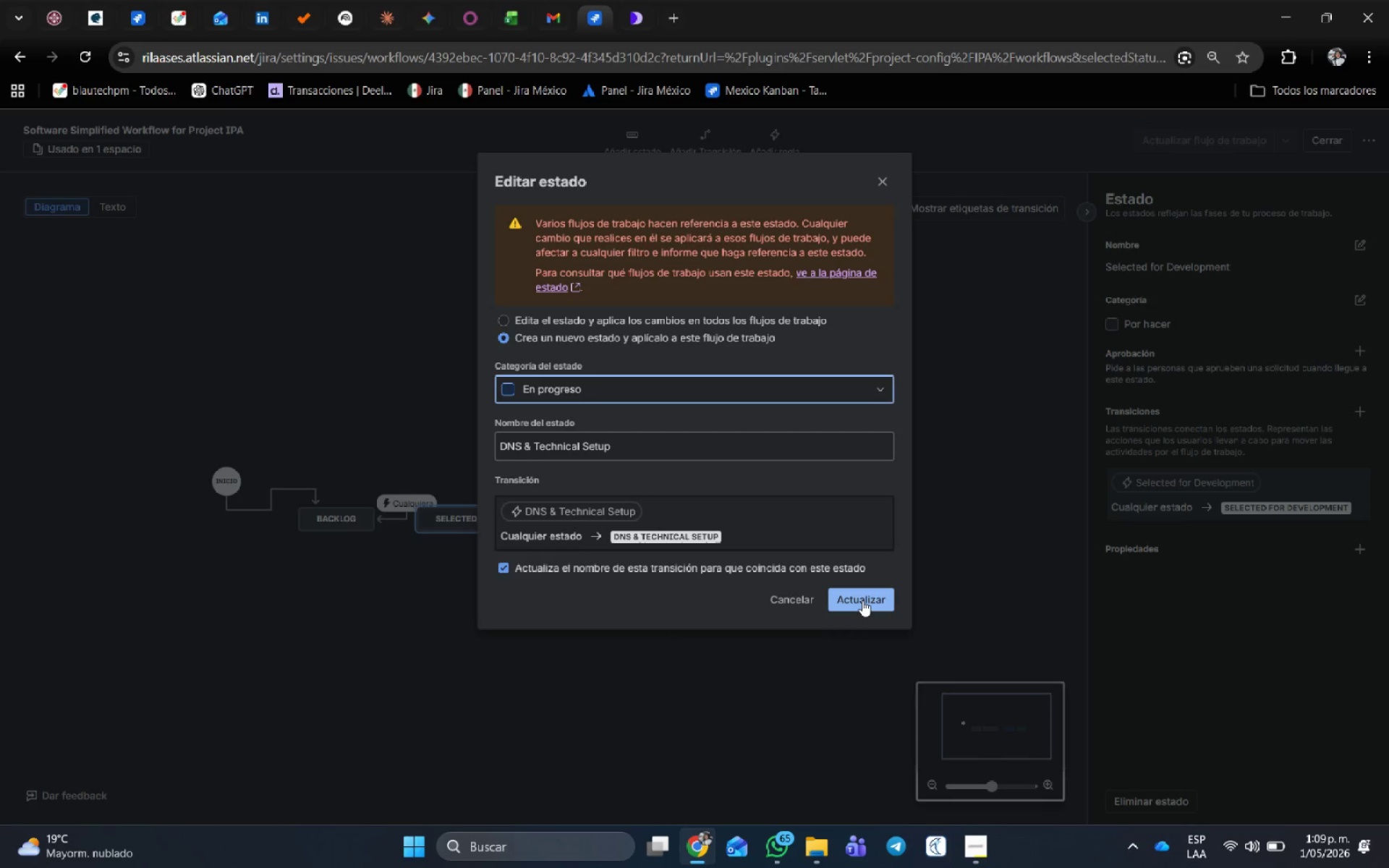 
wait(14.86)
 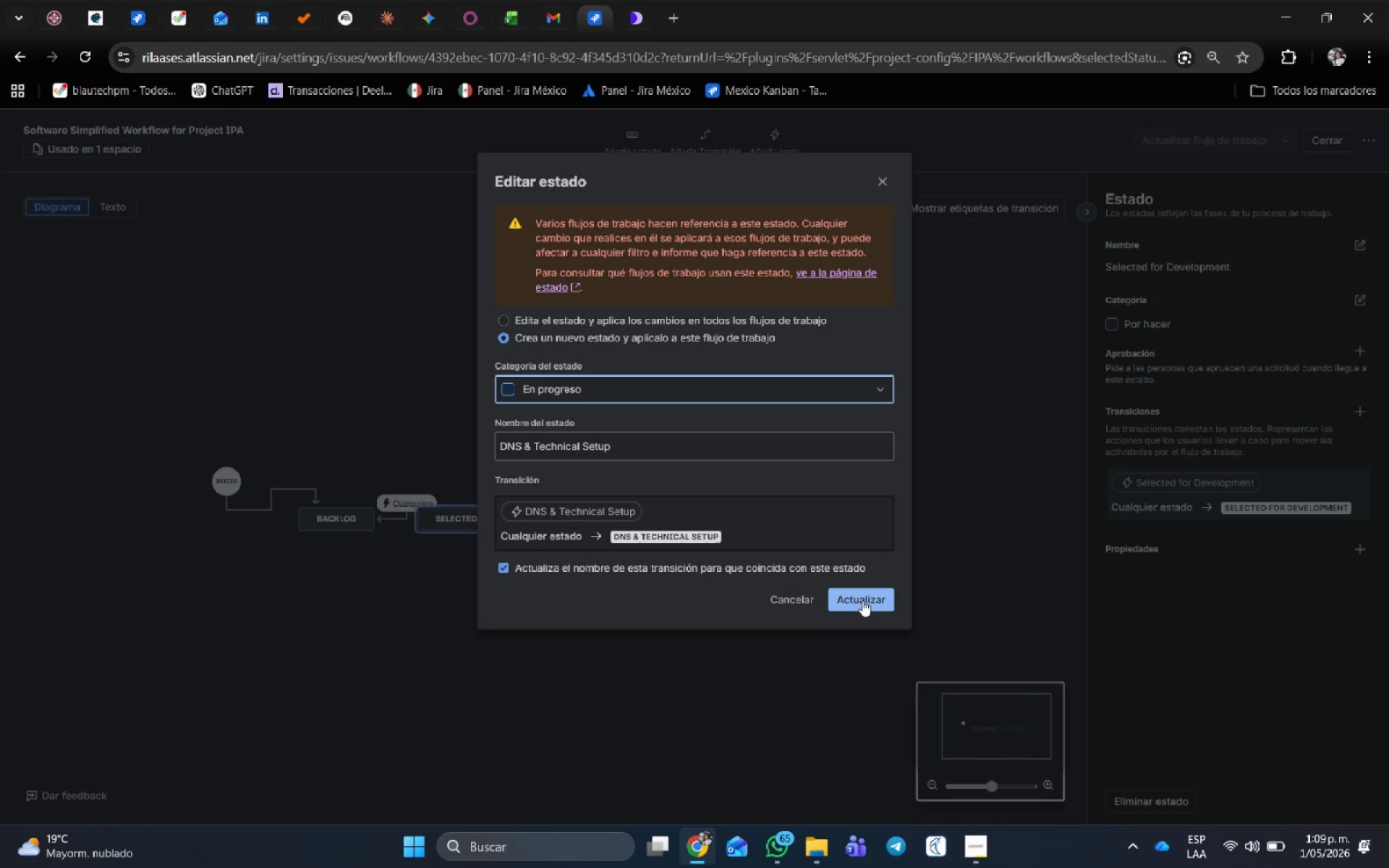 
left_click([862, 600])
 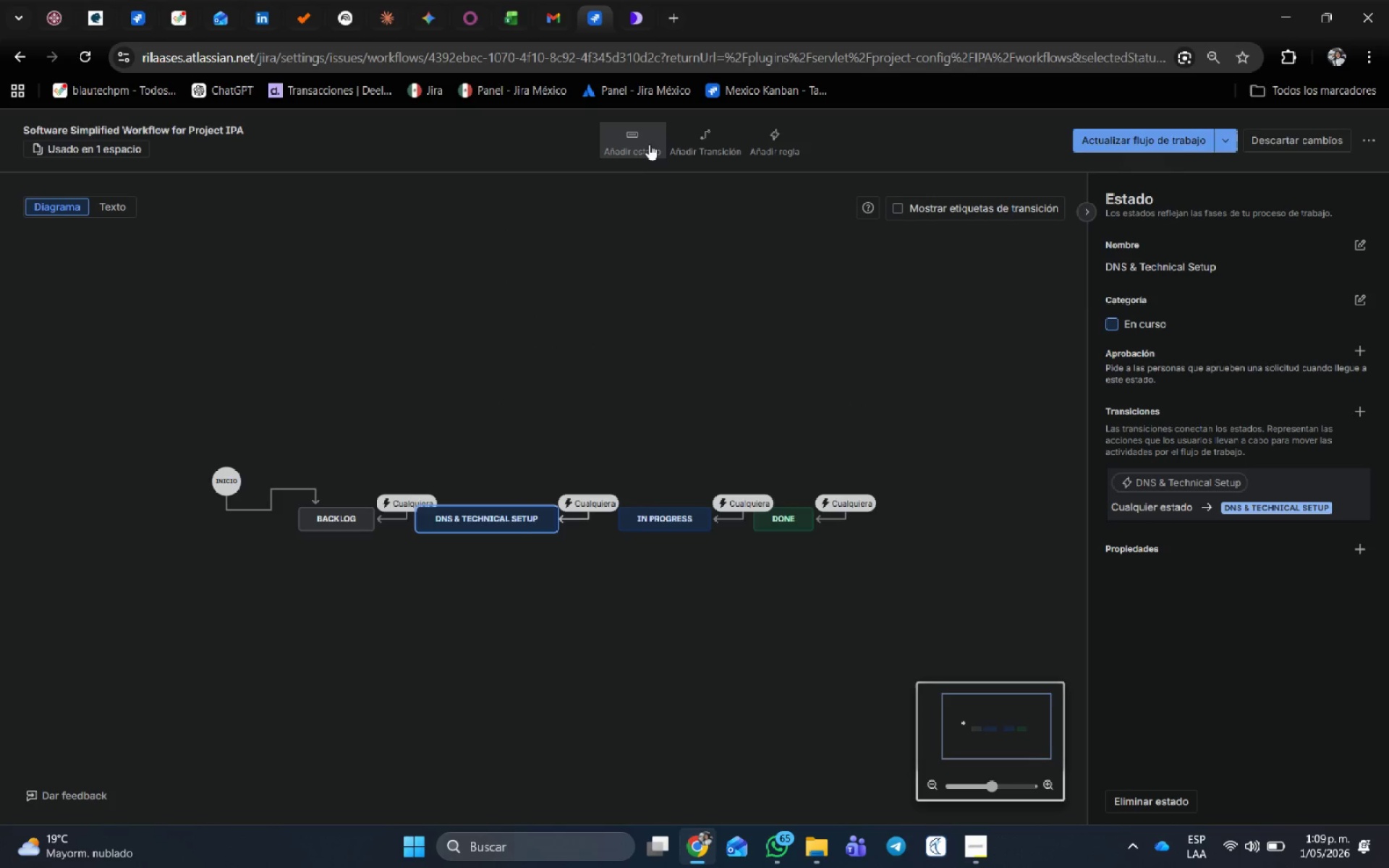 
left_click([671, 517])
 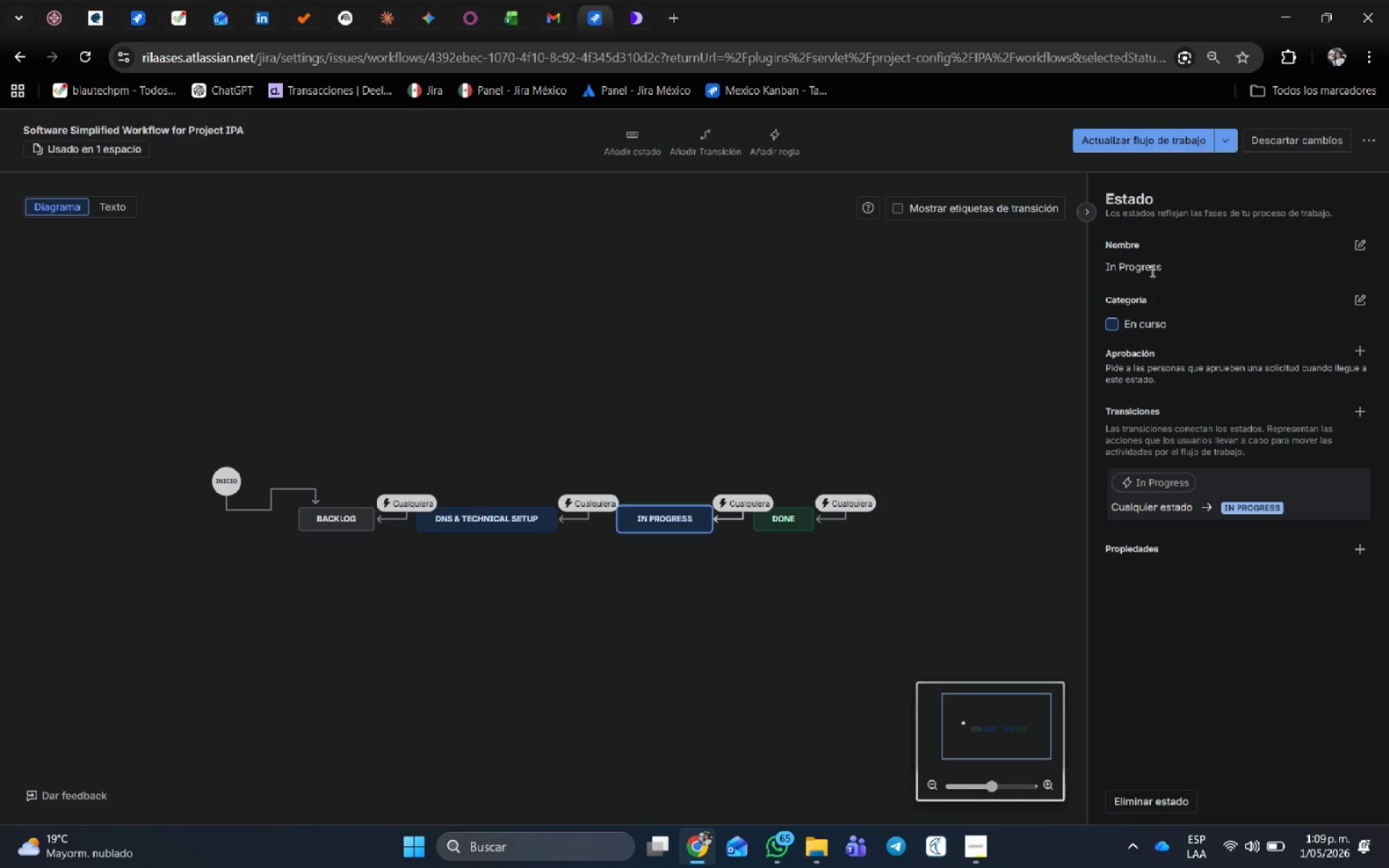 
left_click([1149, 258])
 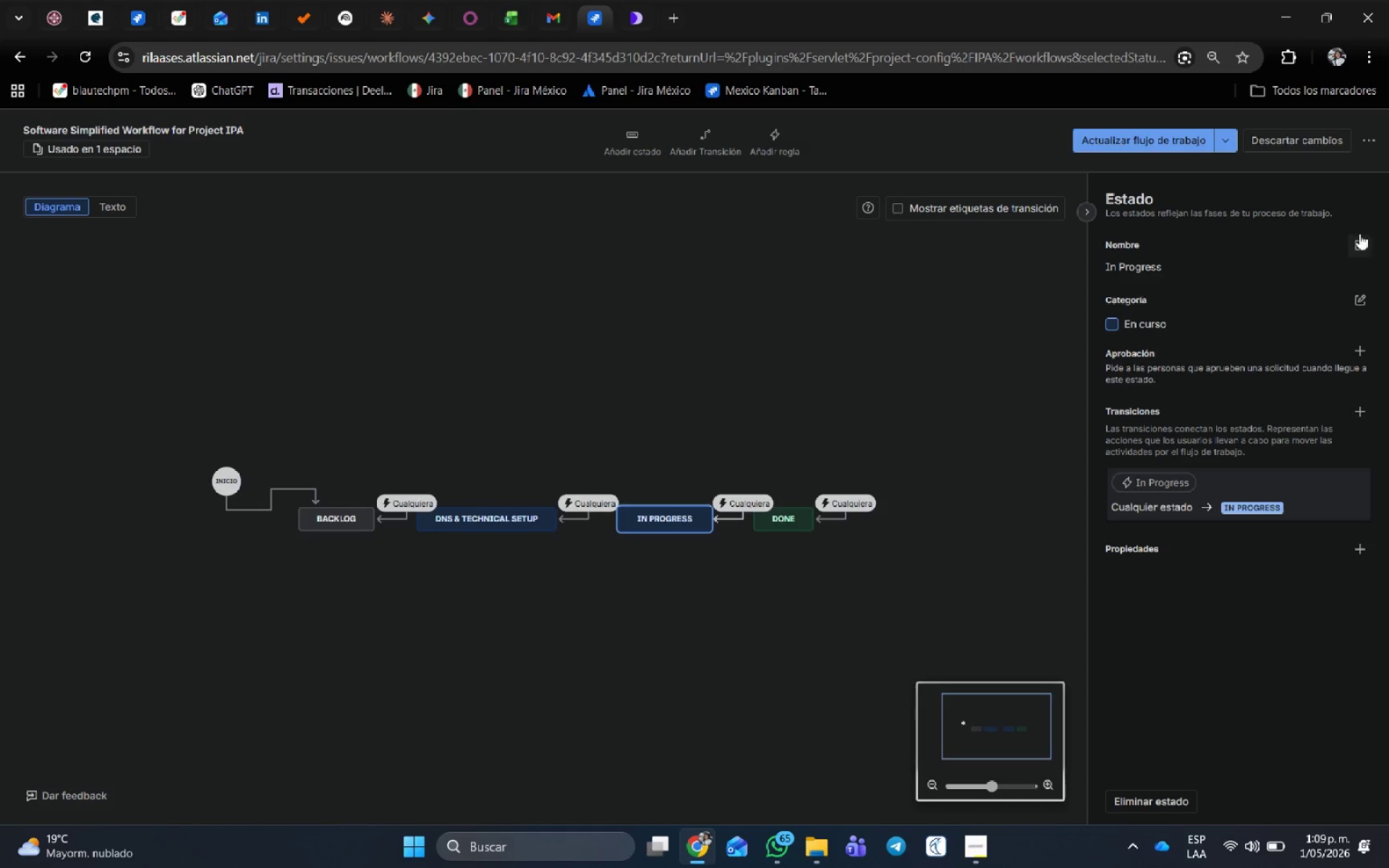 
left_click([1359, 238])
 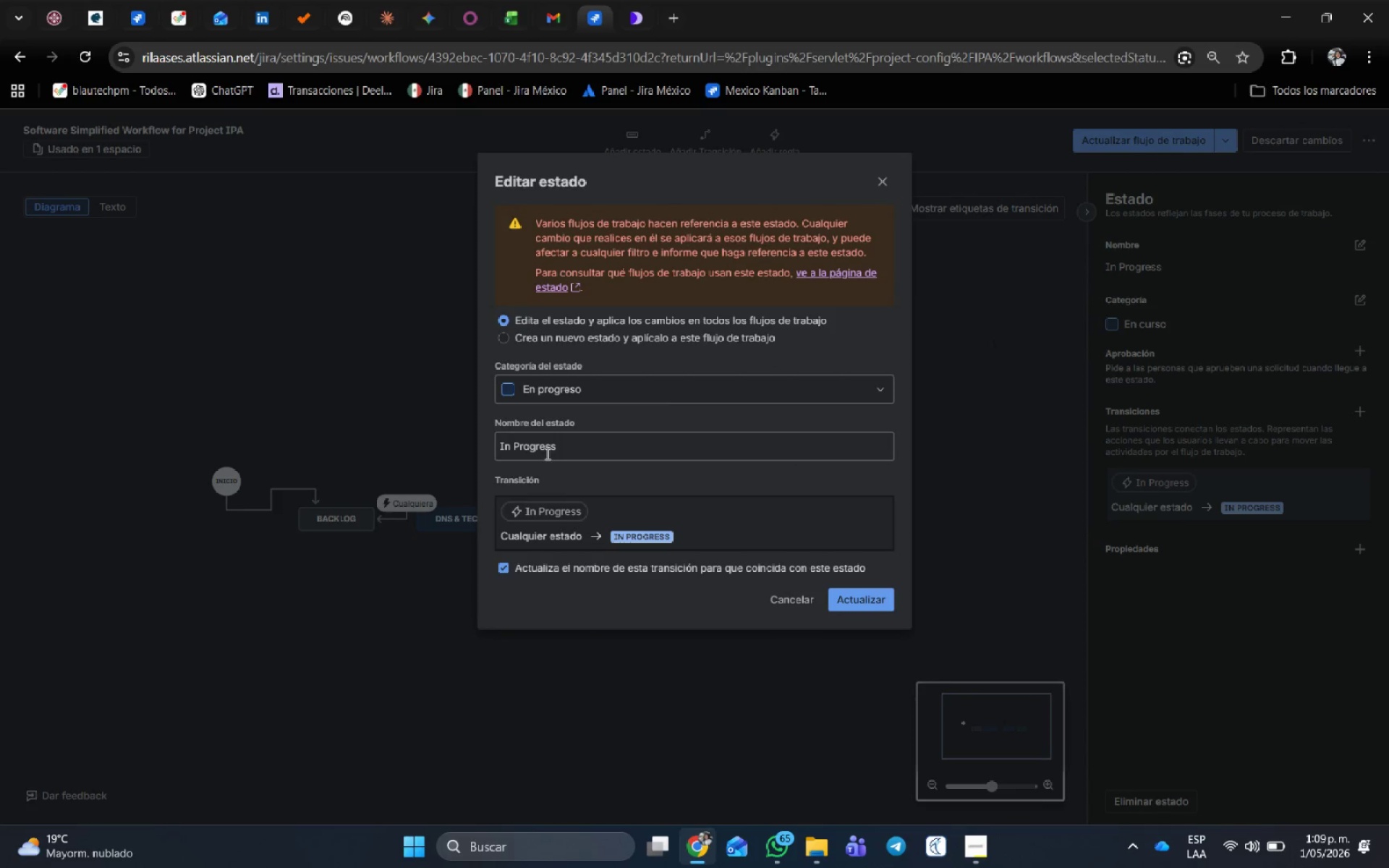 
left_click_drag(start_coordinate=[570, 448], to_coordinate=[347, 423])
 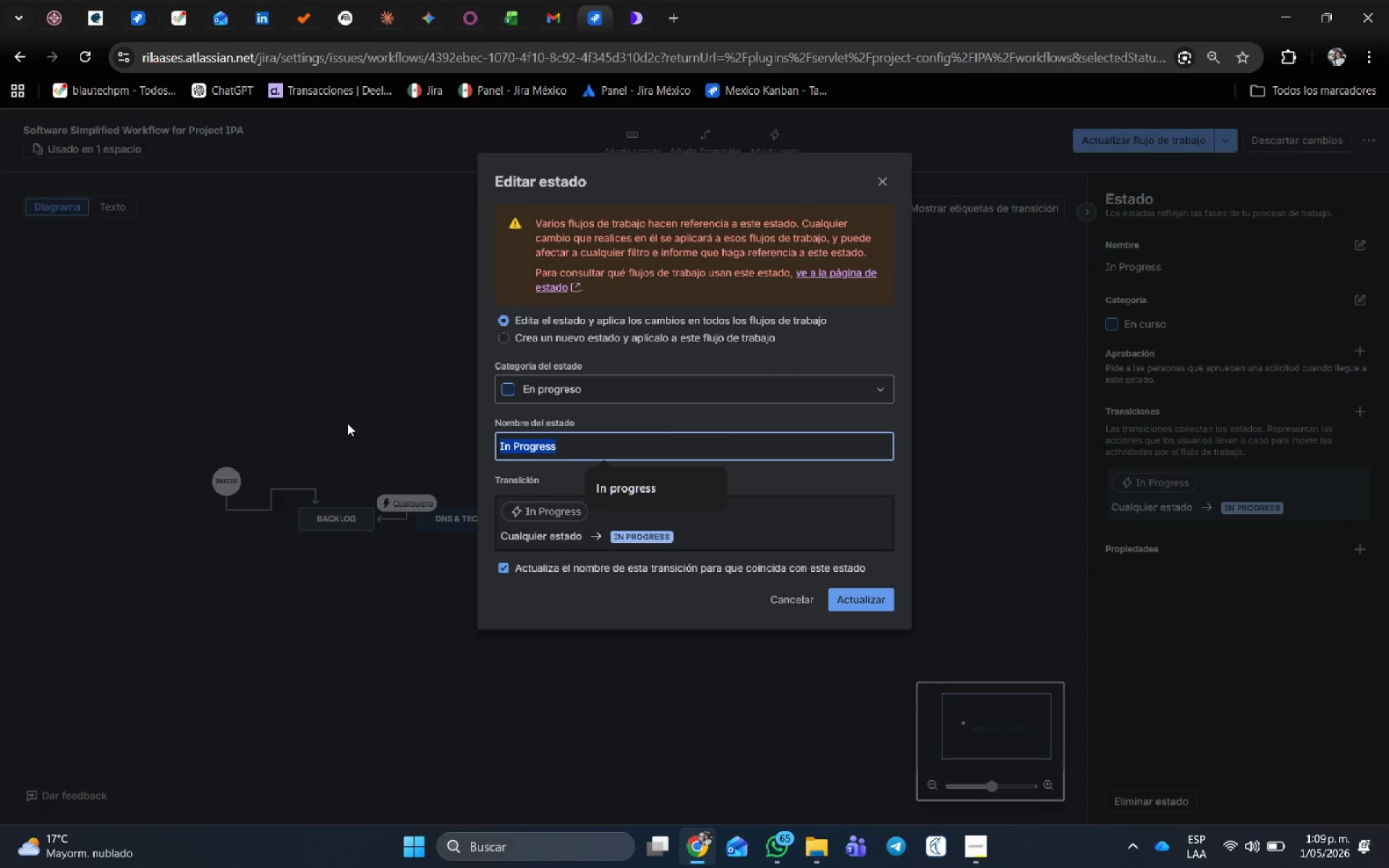 
type(Contet)
key(Backspace)
type(nt Migration)
 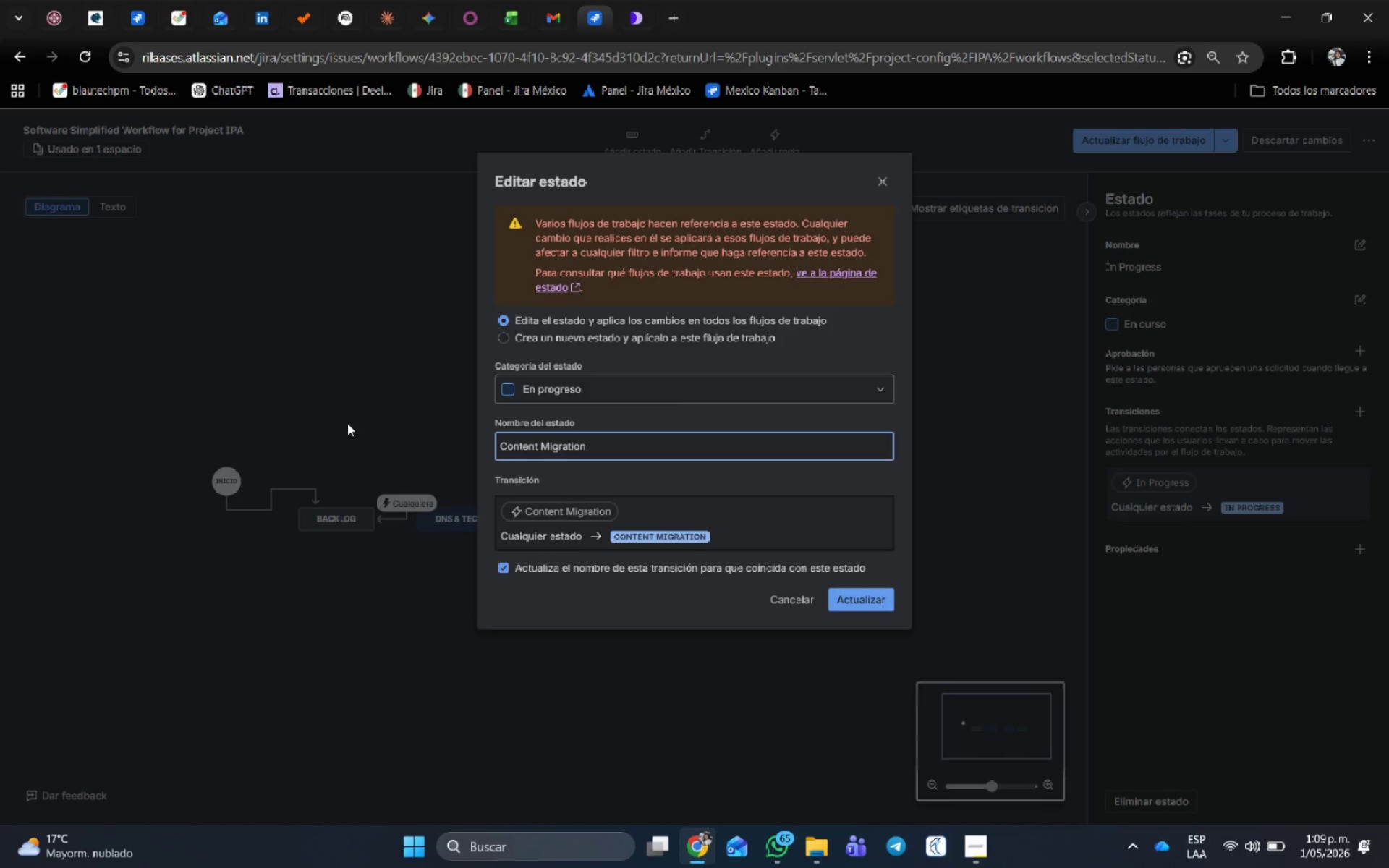 
left_click([870, 601])
 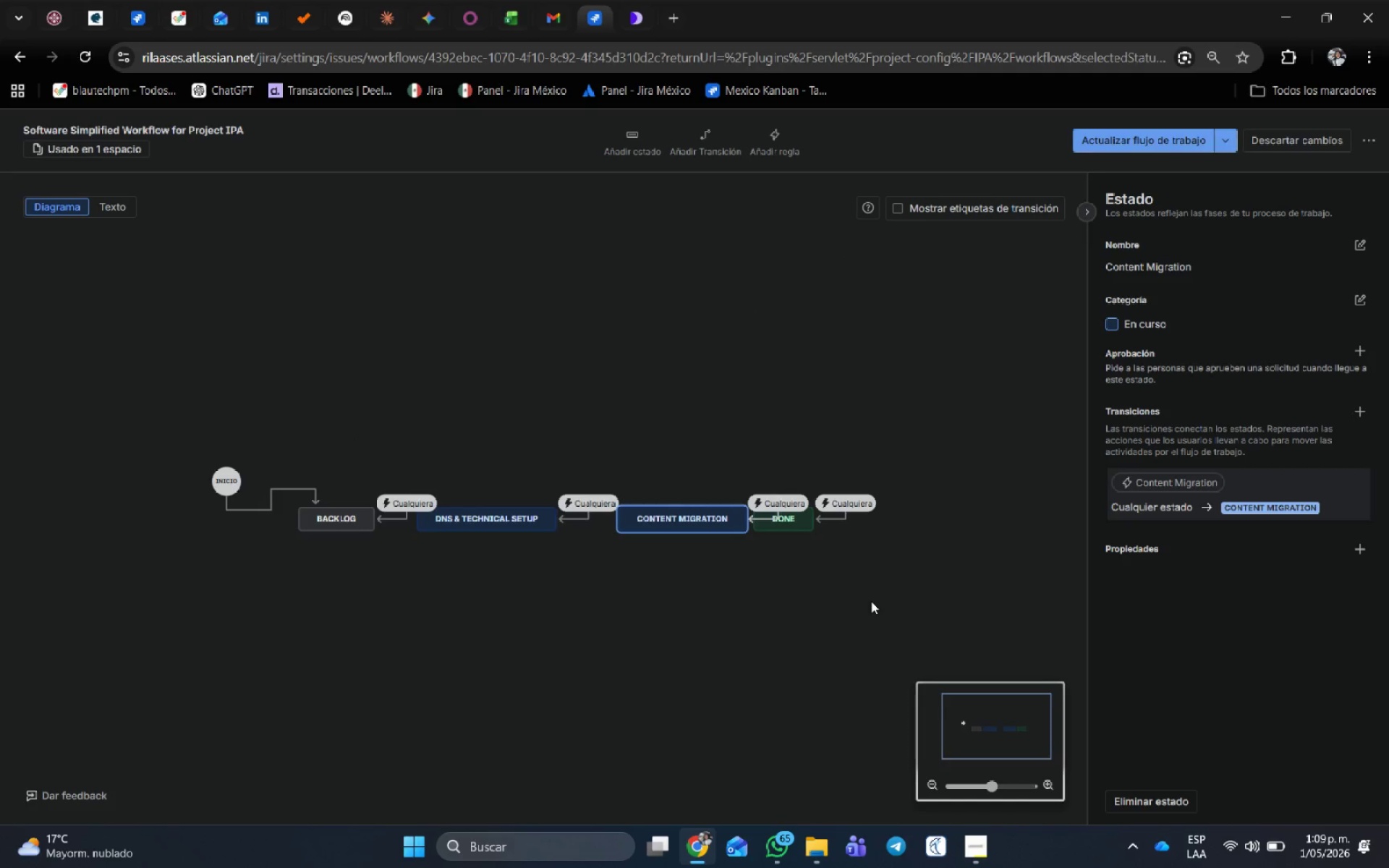 
wait(8.11)
 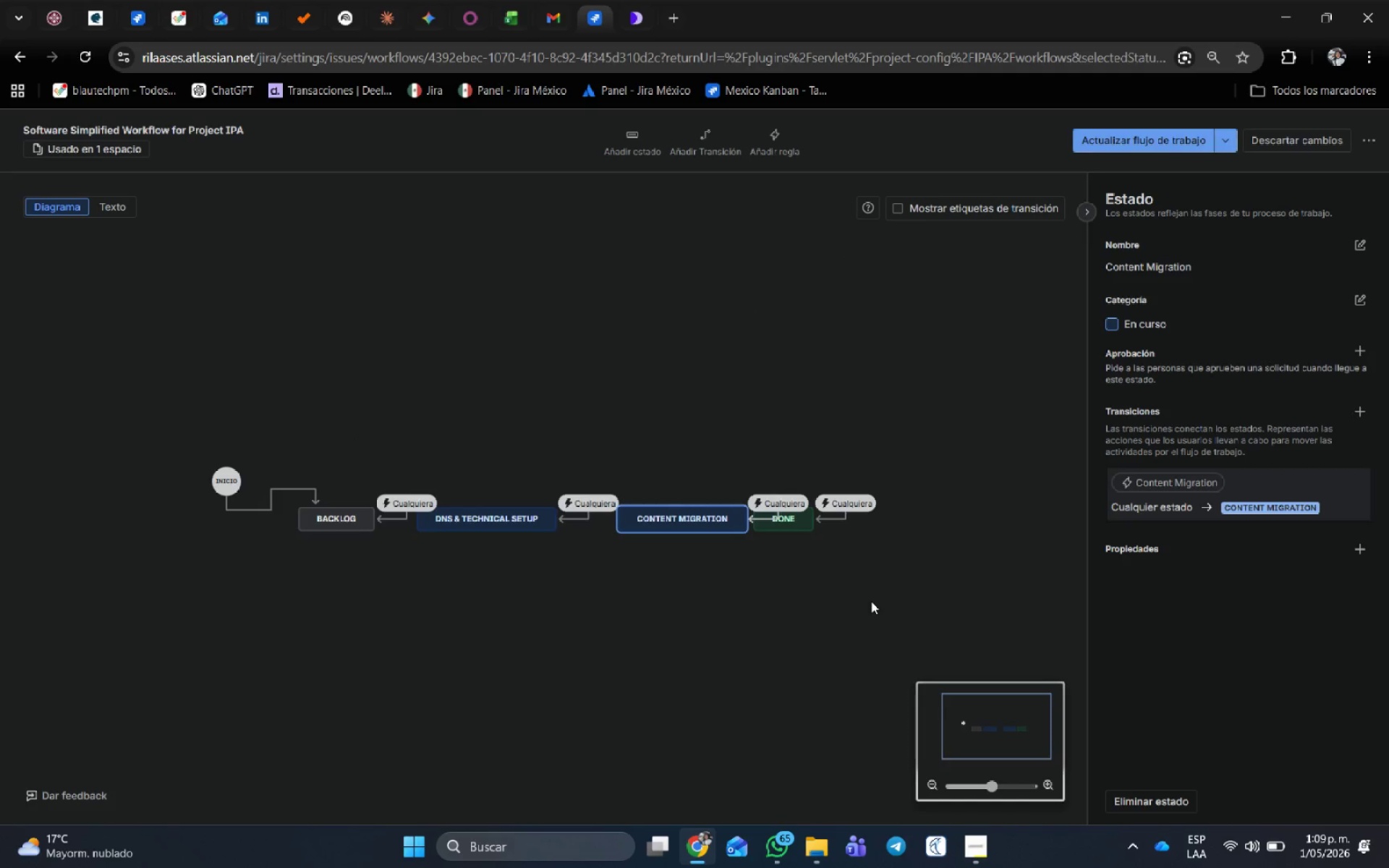 
left_click([804, 514])
 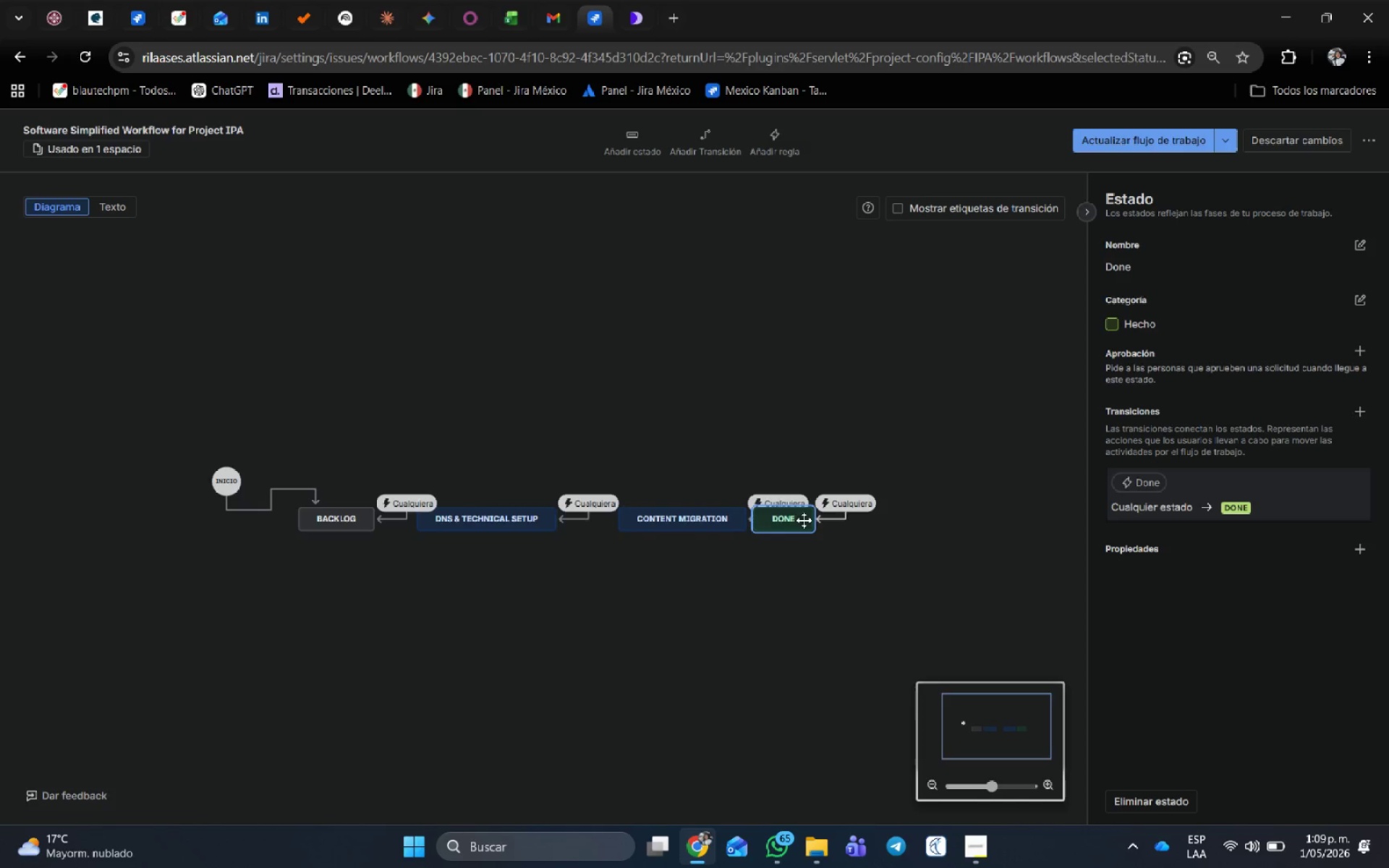 
left_click_drag(start_coordinate=[804, 520], to_coordinate=[1056, 519])
 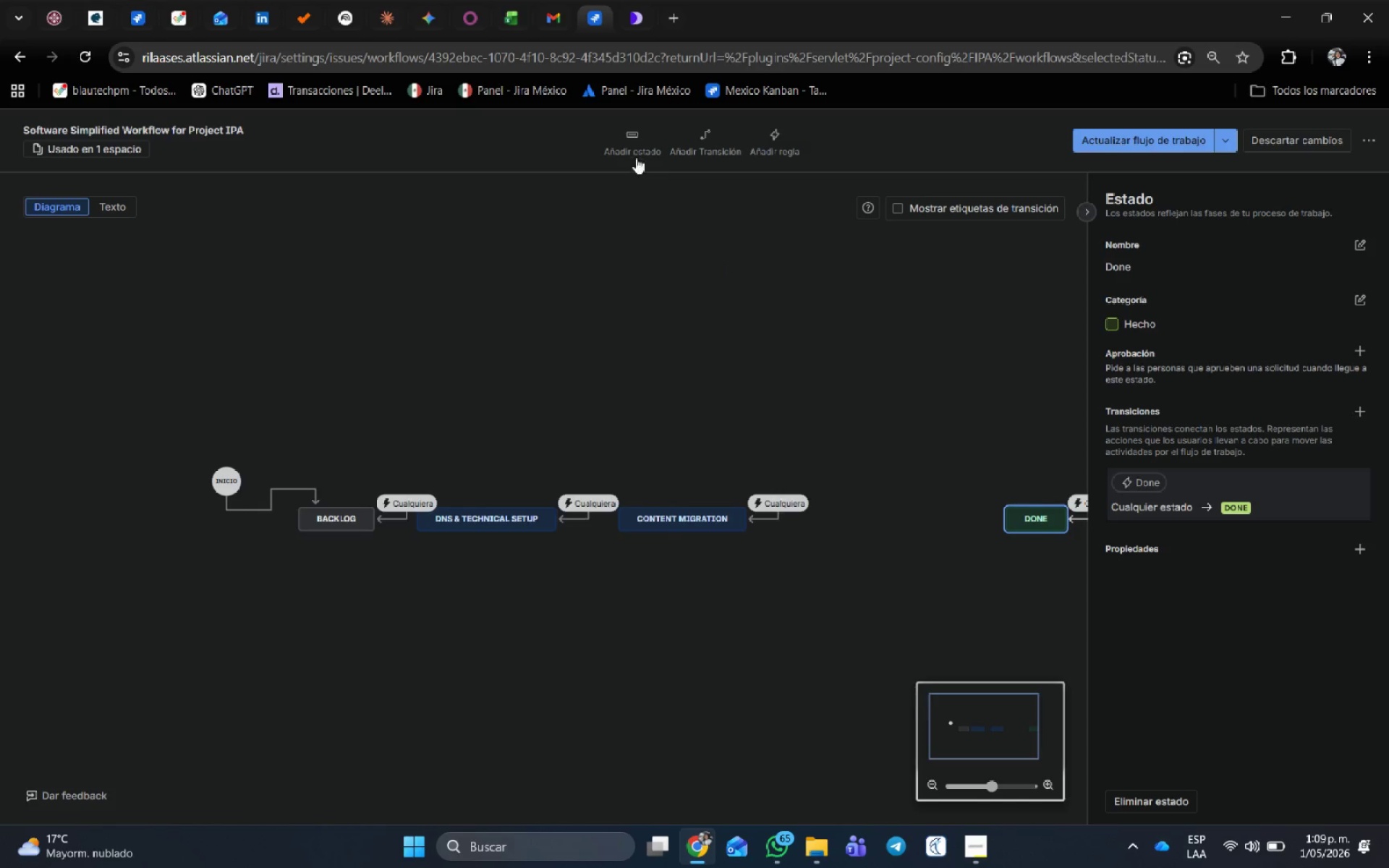 
left_click([636, 147])
 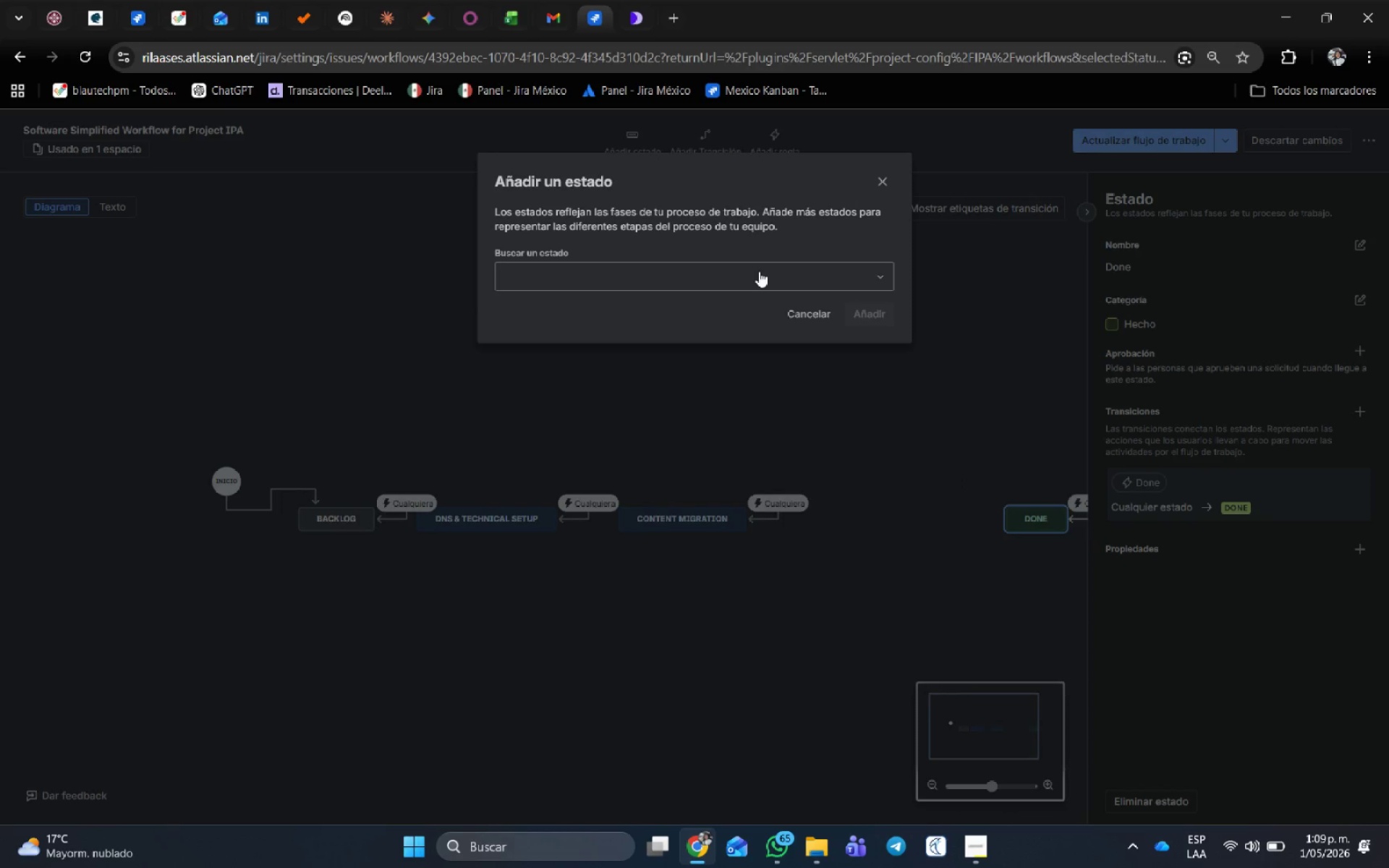 
wait(15.58)
 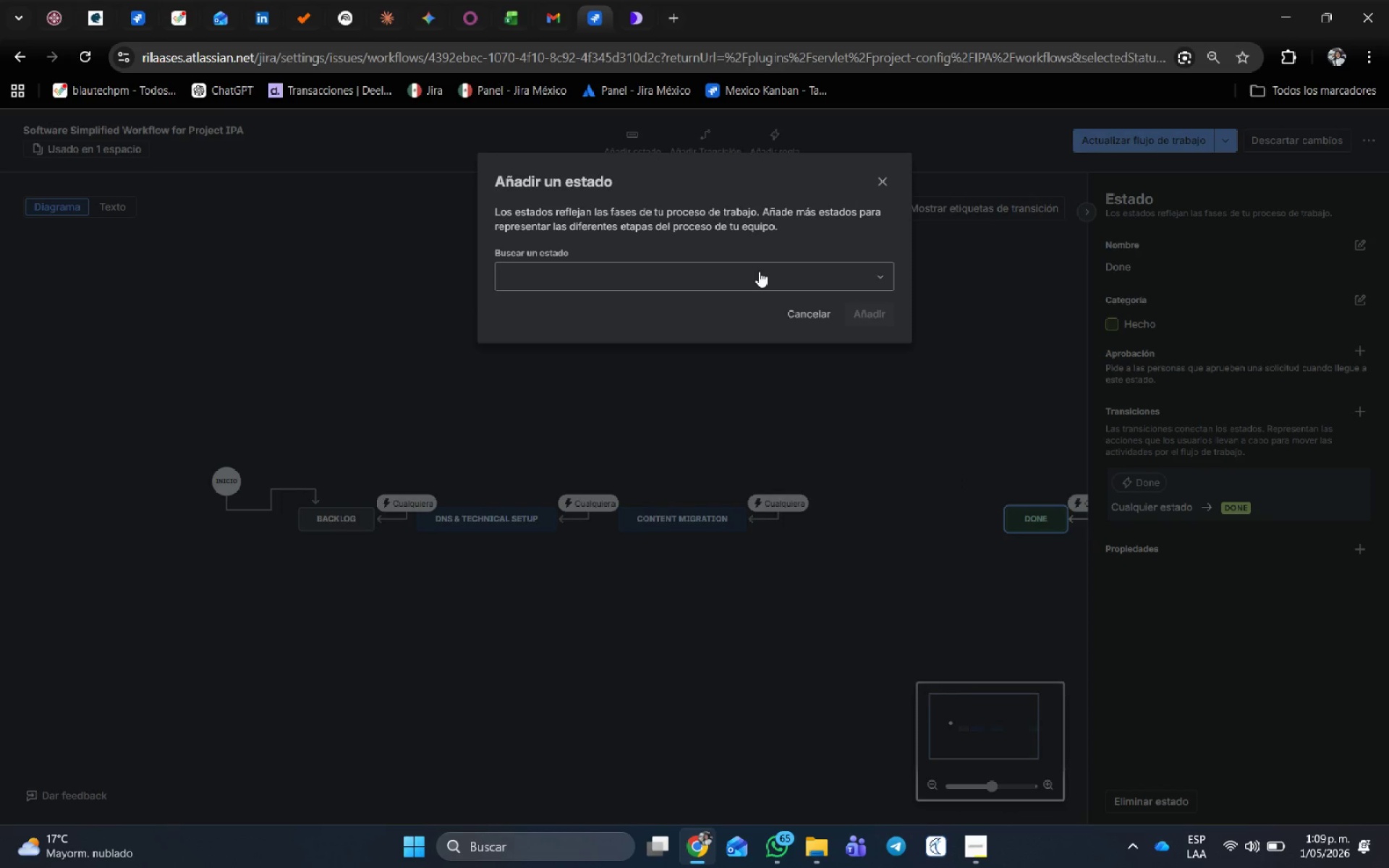 
type(Qu)
 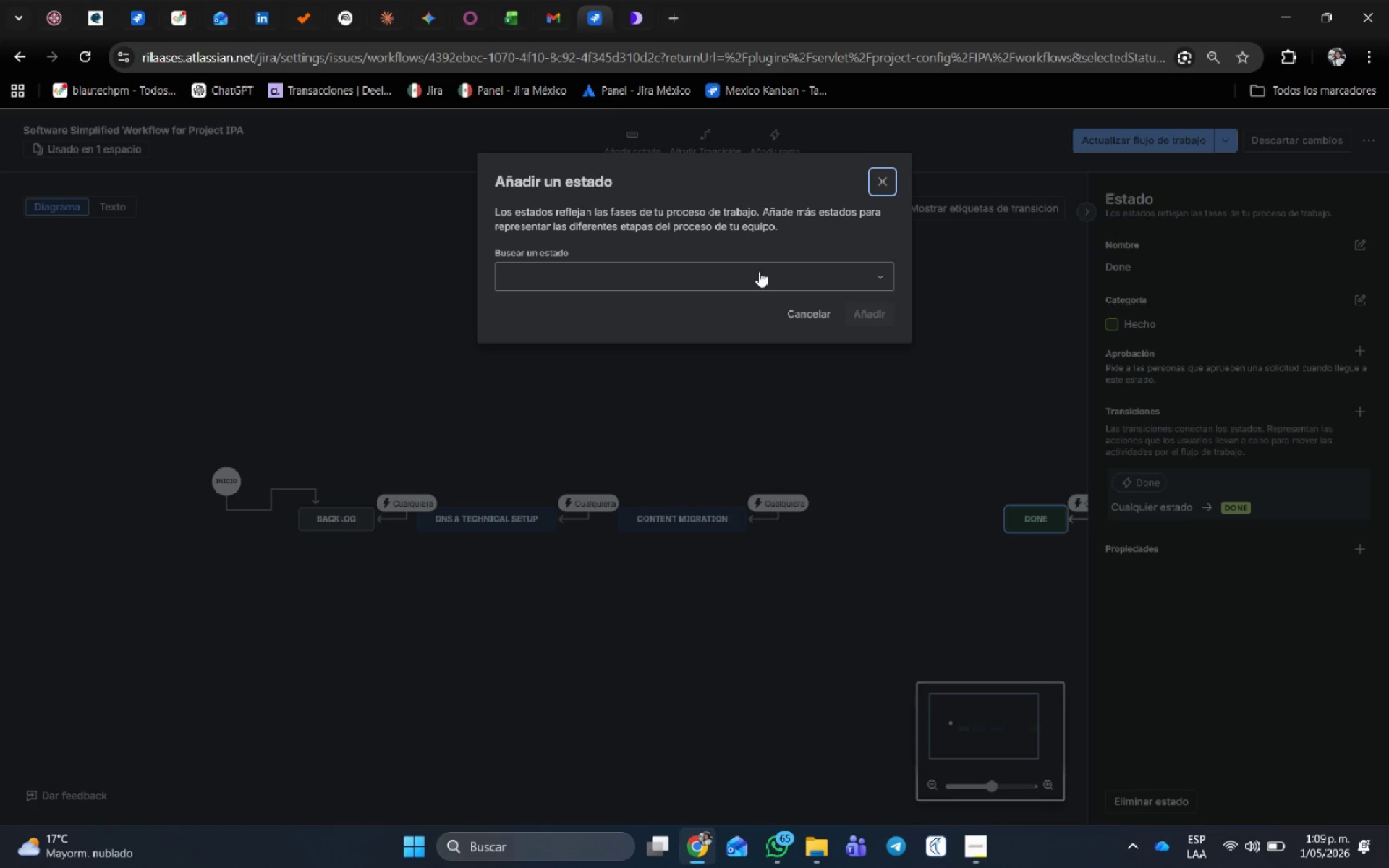 
left_click([759, 271])
 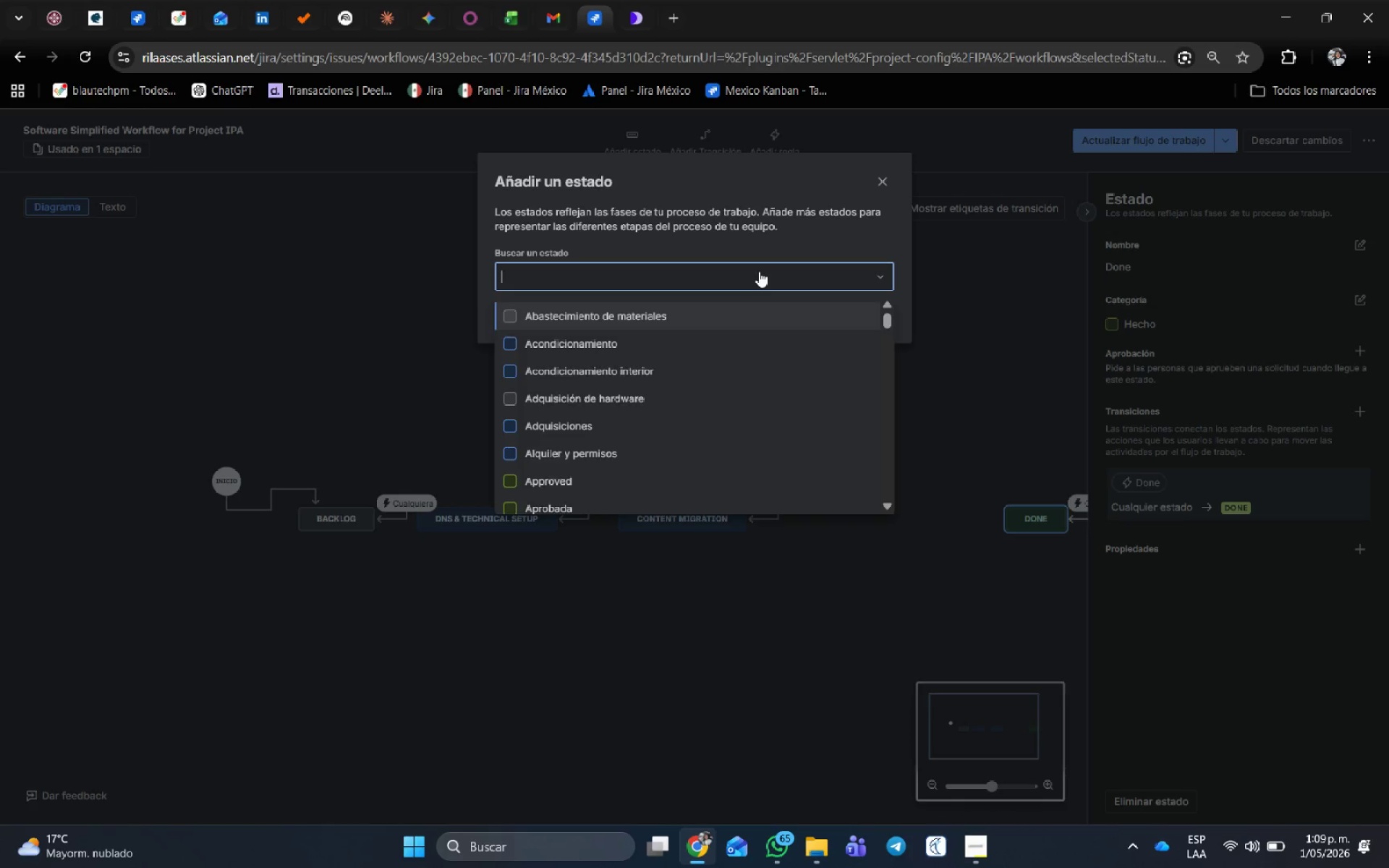 
key(Enter)
 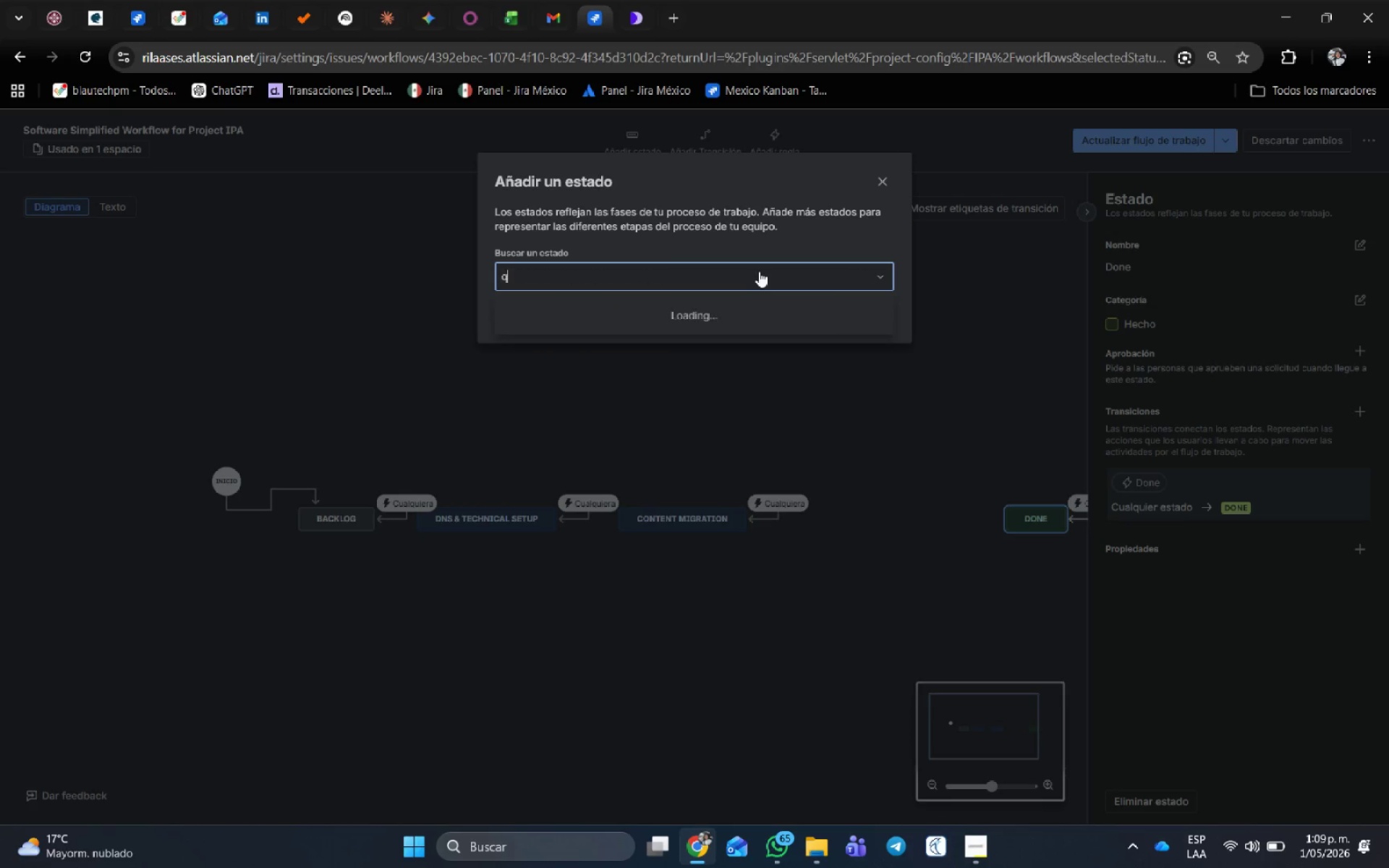 
type(q)
key(Backspace)
type(Quality Assurance)
 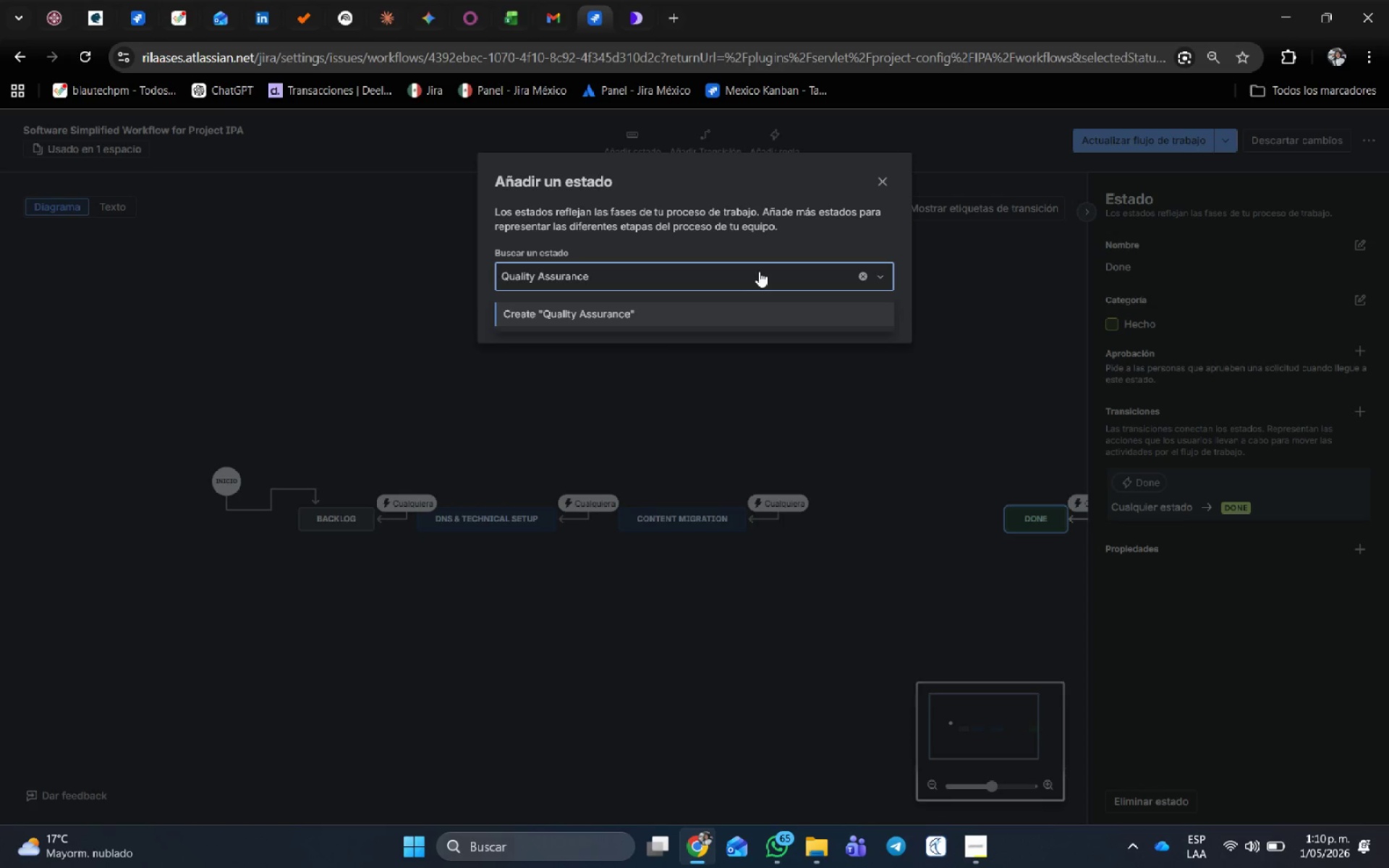 
double_click([579, 317])
 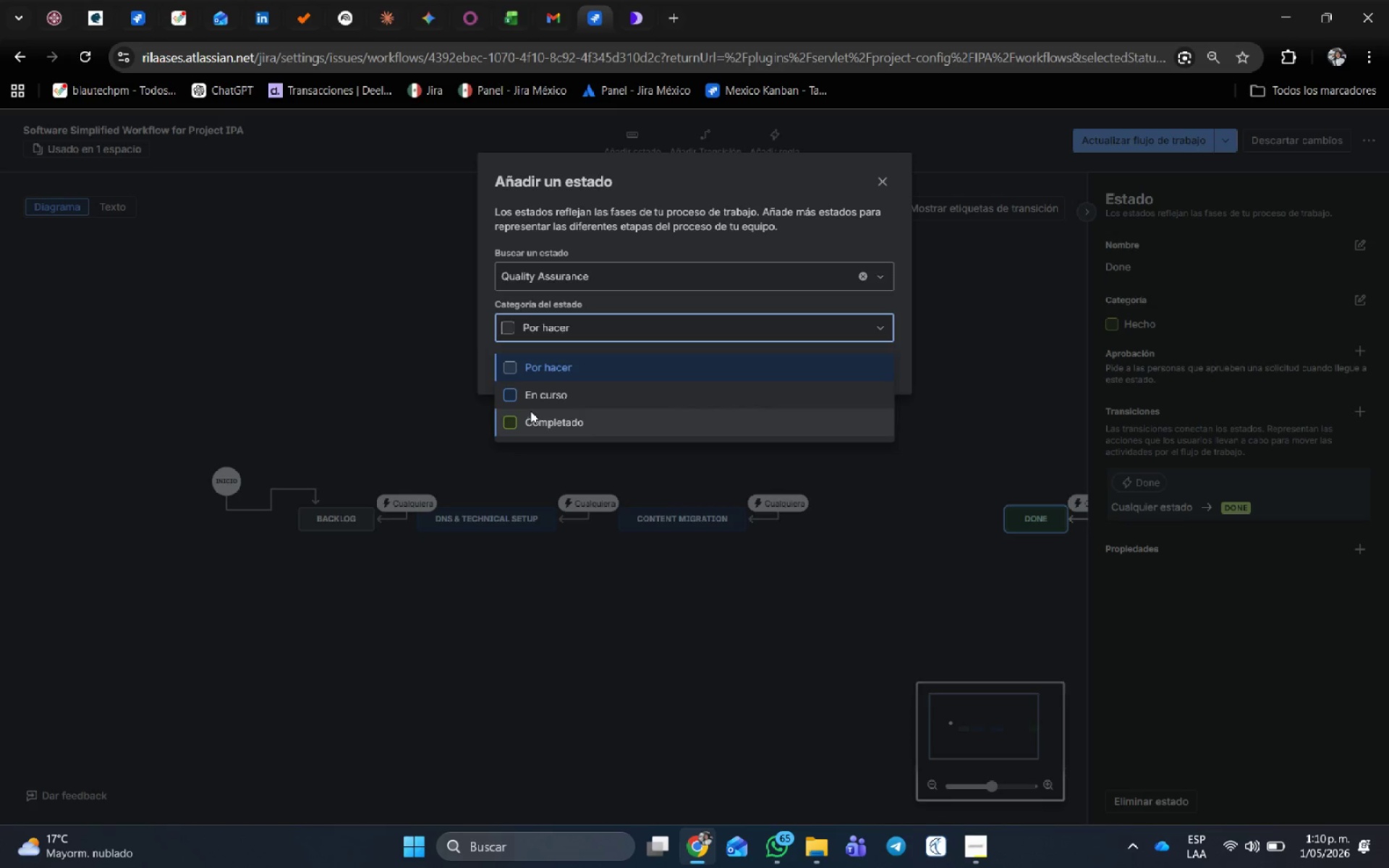 
left_click([533, 399])
 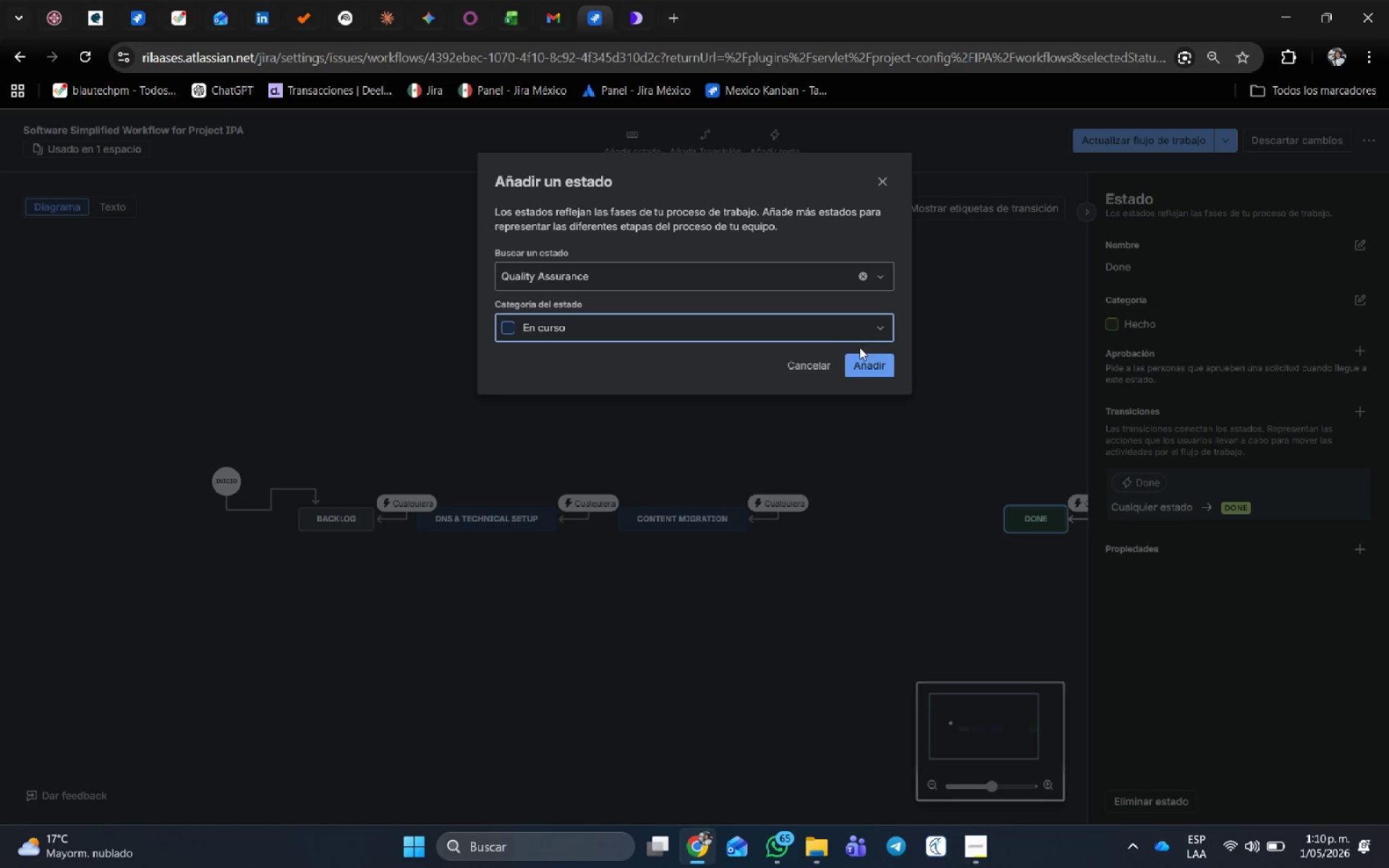 
left_click([865, 363])
 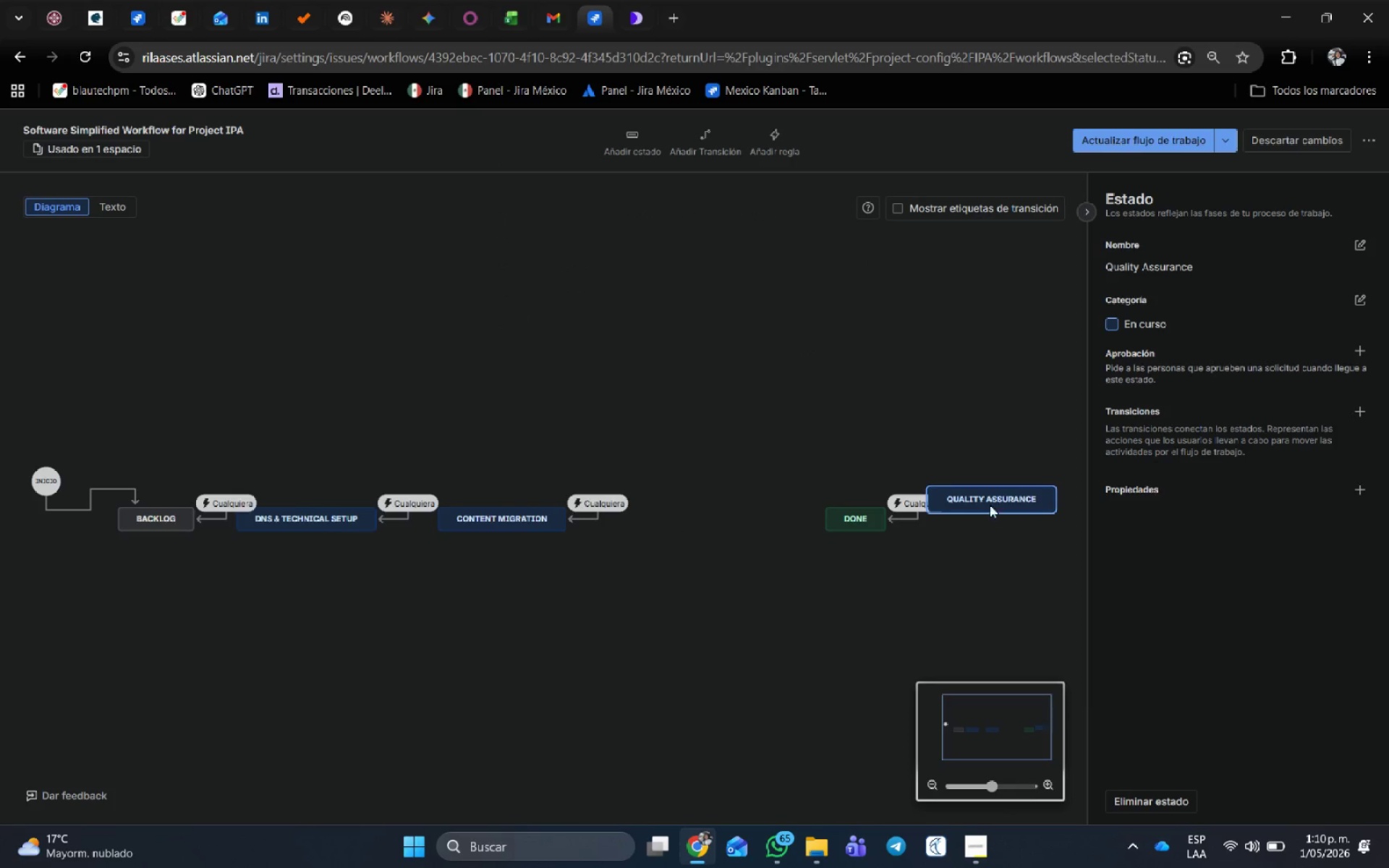 
left_click_drag(start_coordinate=[998, 497], to_coordinate=[718, 516])
 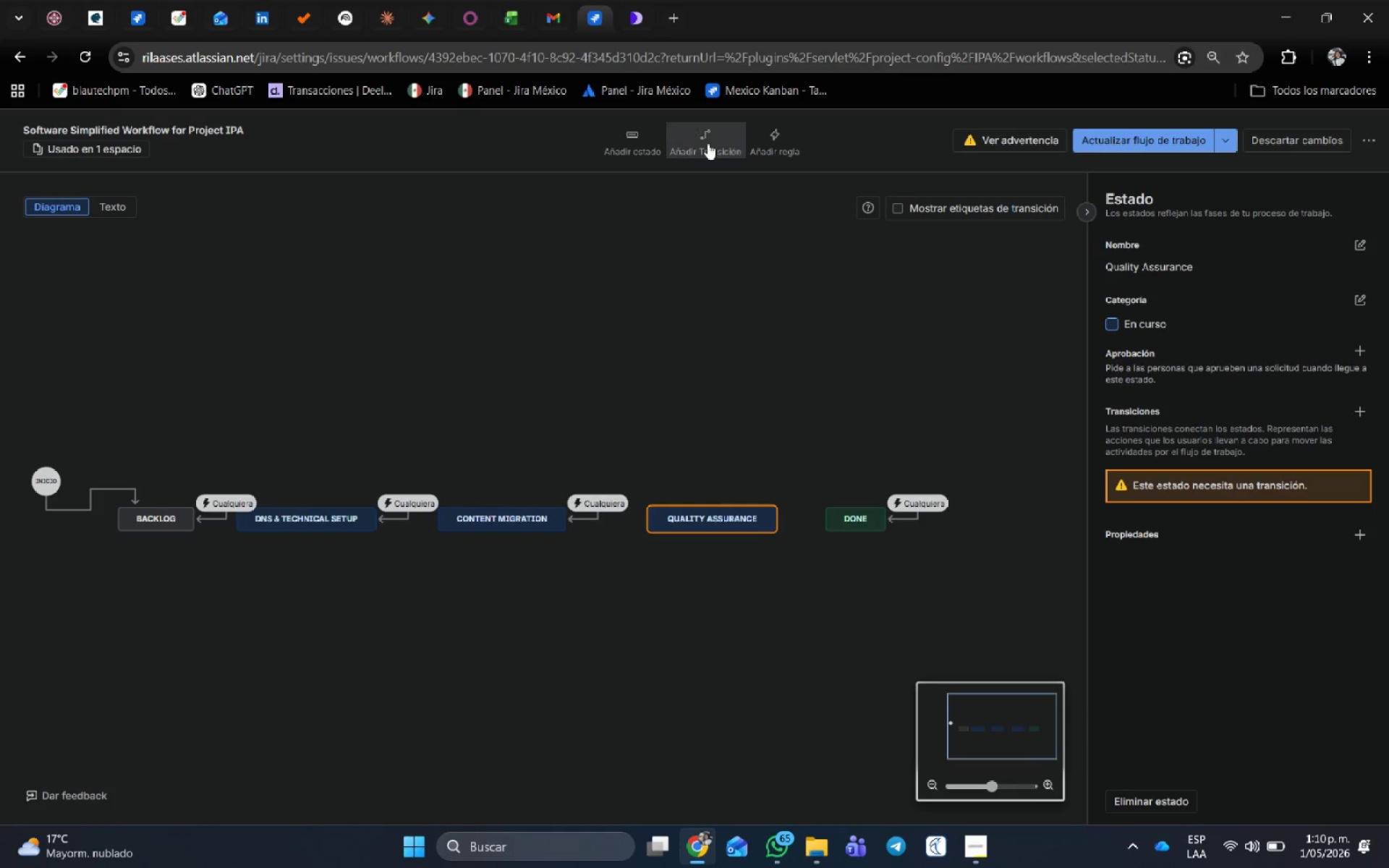 
left_click([710, 144])
 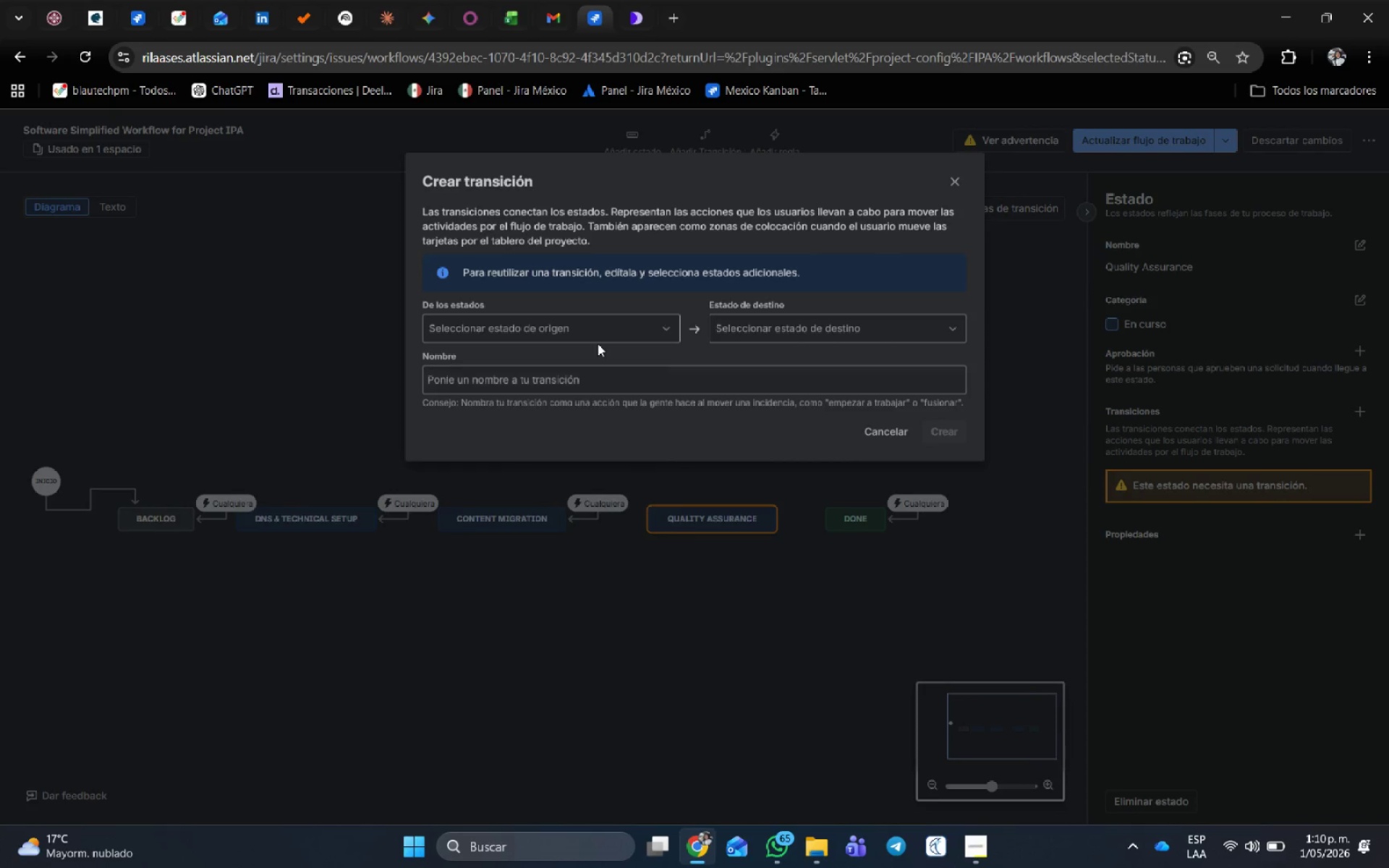 
left_click([608, 323])
 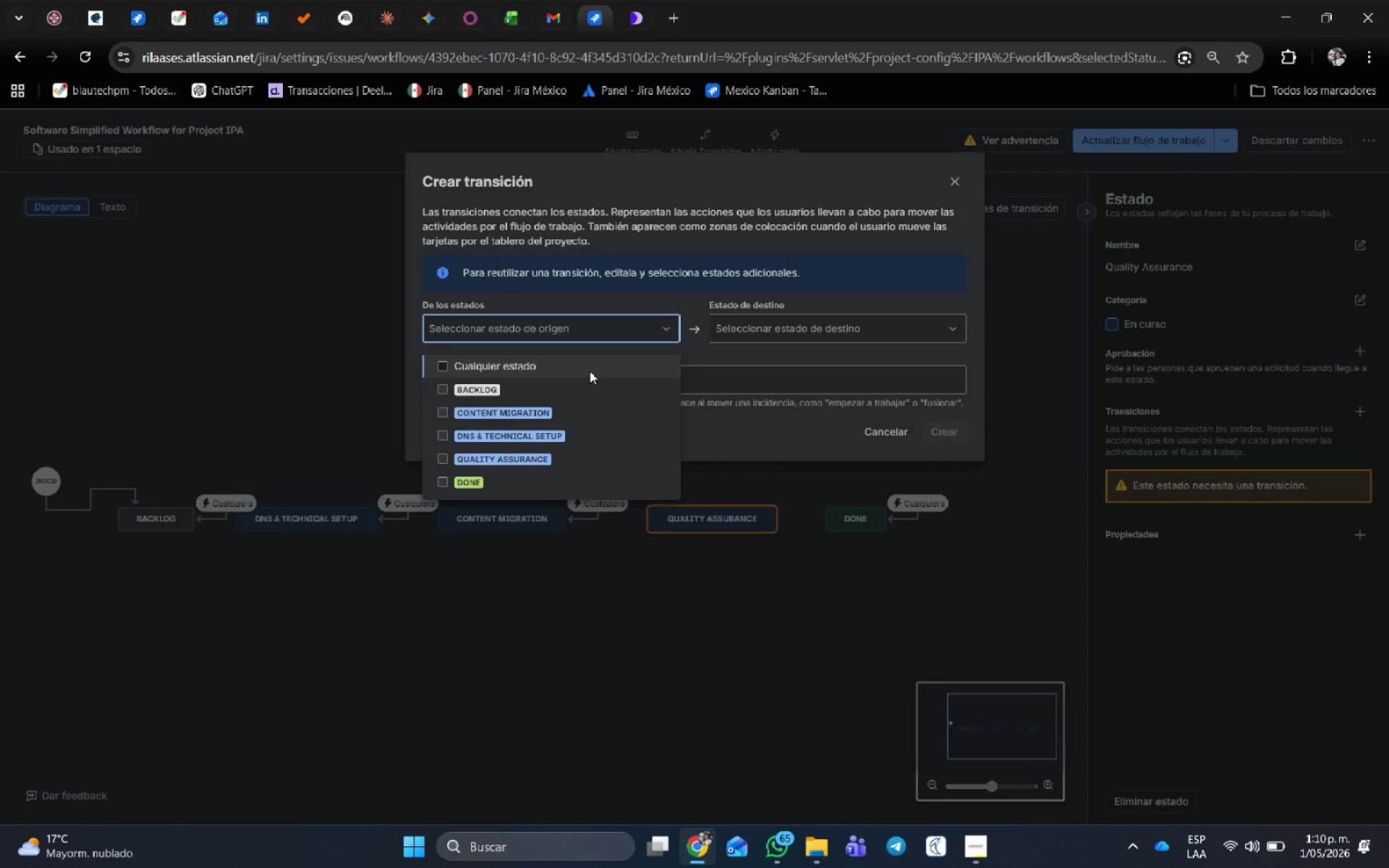 
left_click([590, 367])
 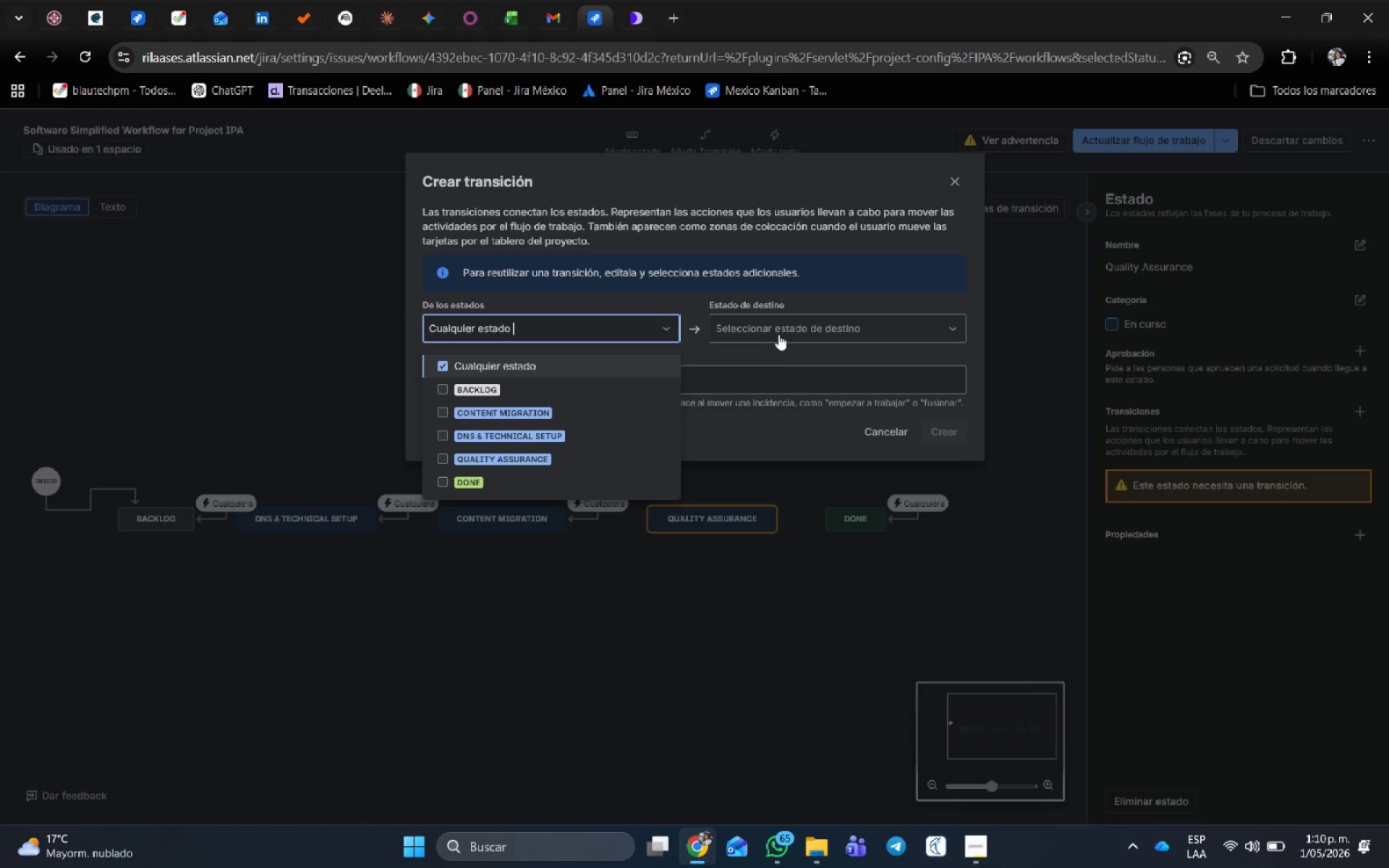 
left_click([783, 333])
 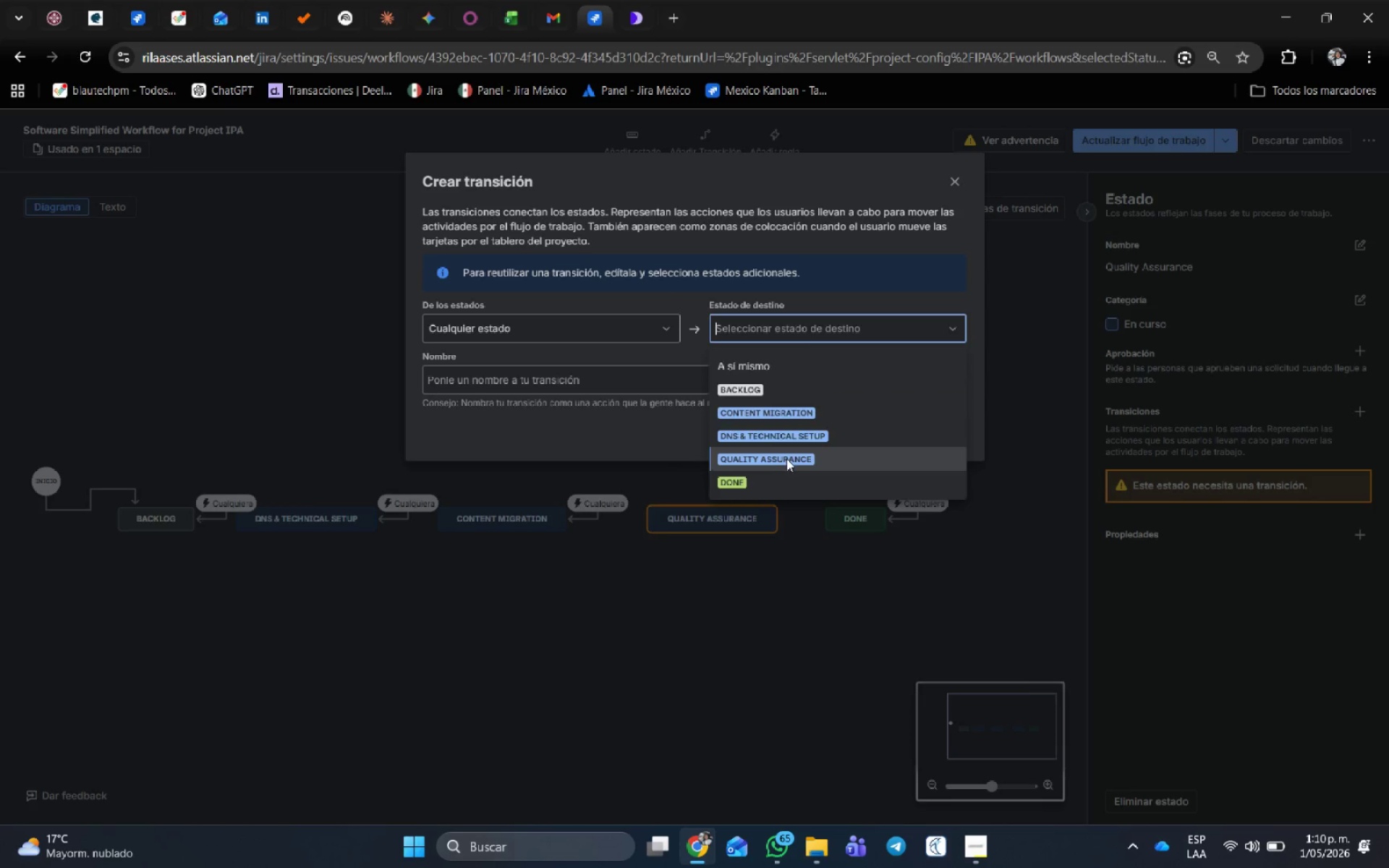 
left_click([942, 424])
 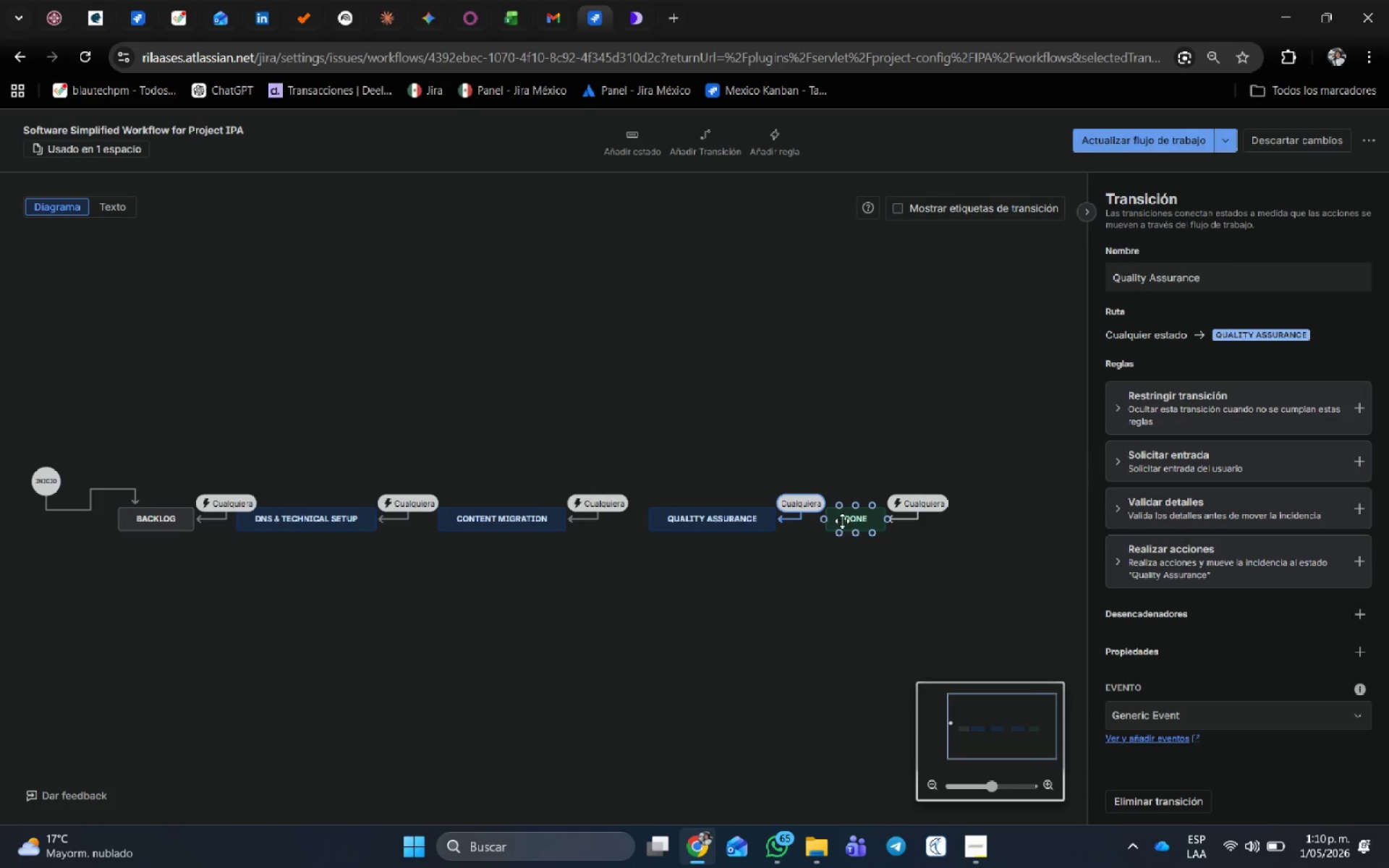 
left_click_drag(start_coordinate=[855, 519], to_coordinate=[1049, 521])
 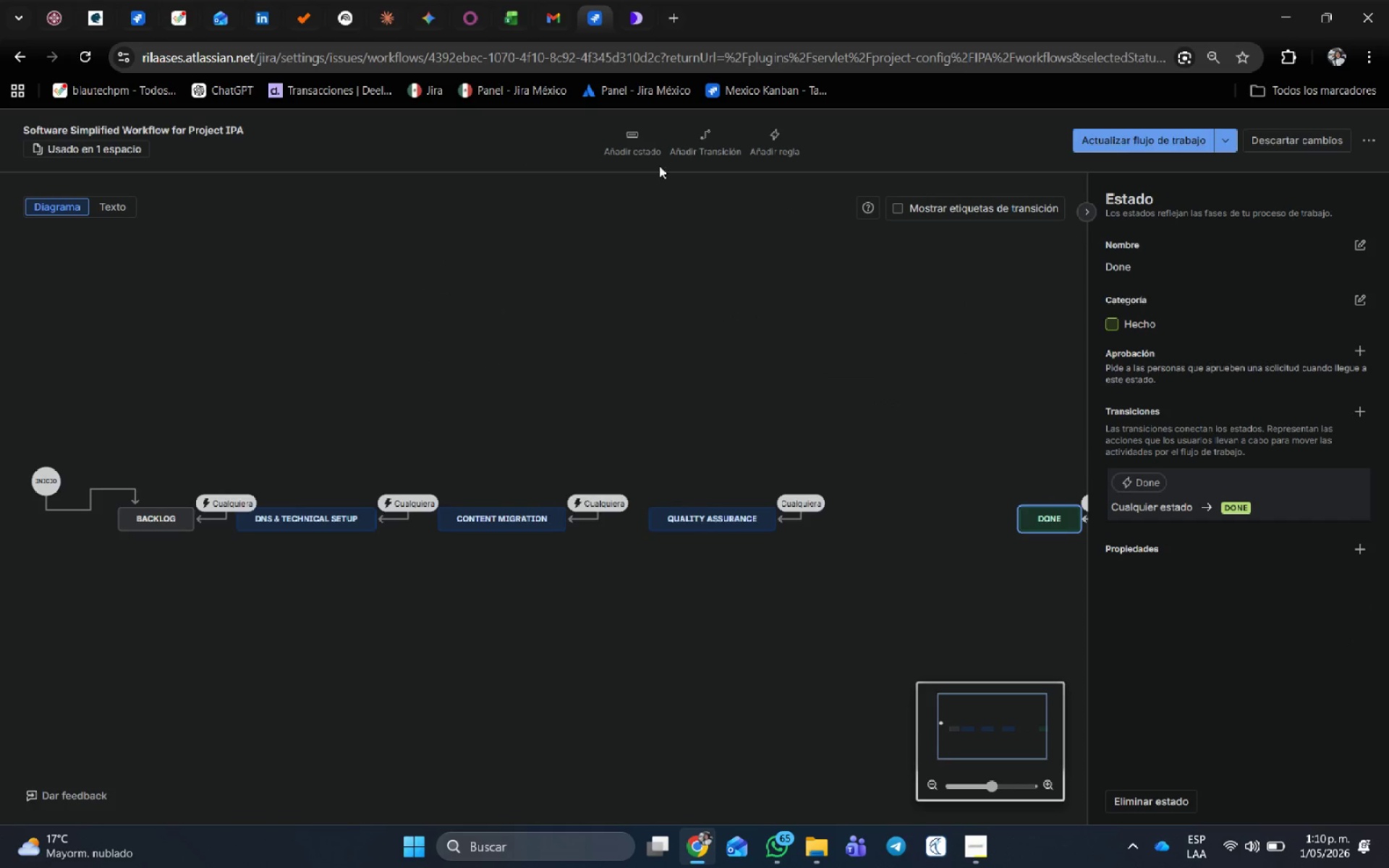 
left_click([645, 148])
 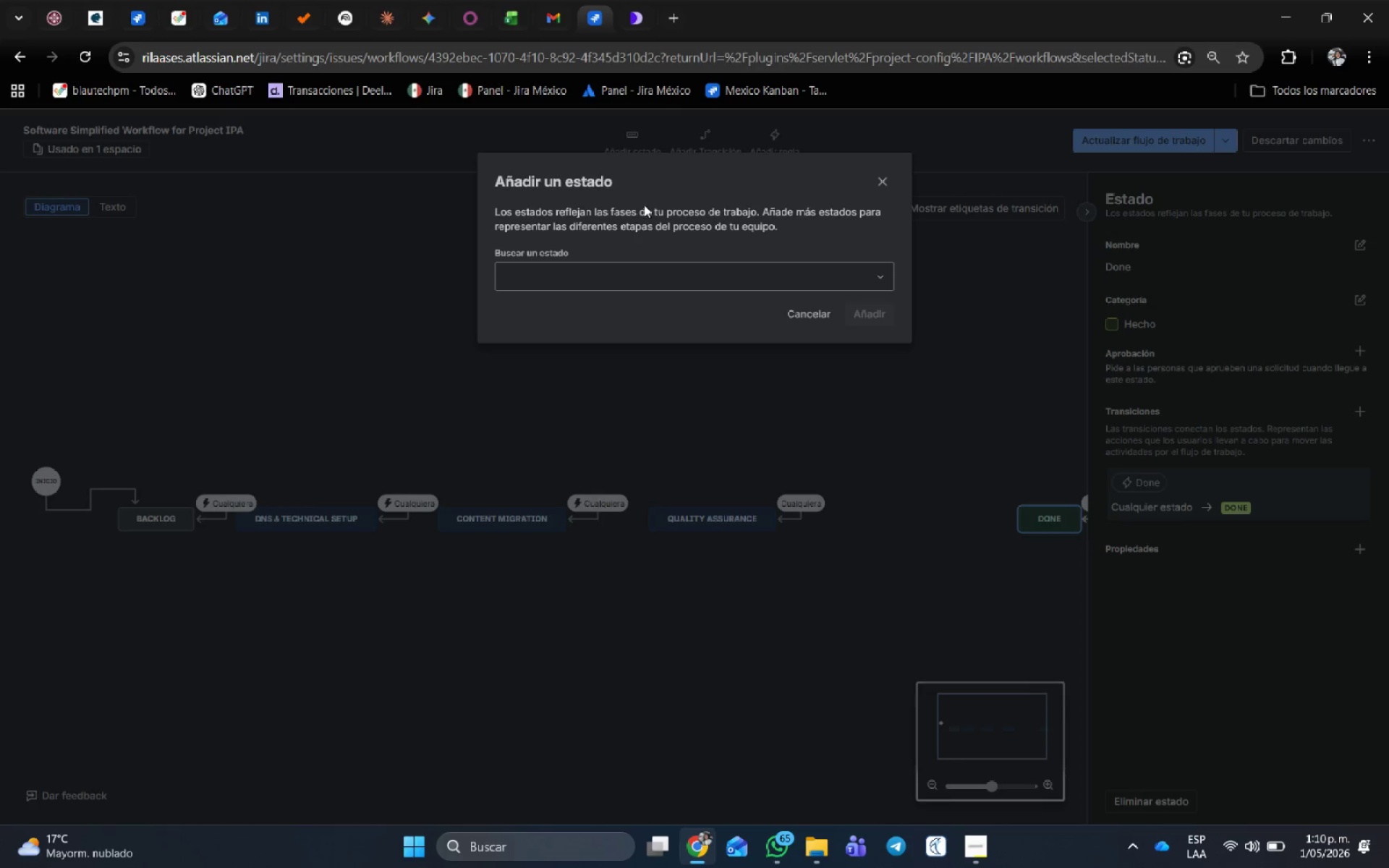 
left_click([607, 282])
 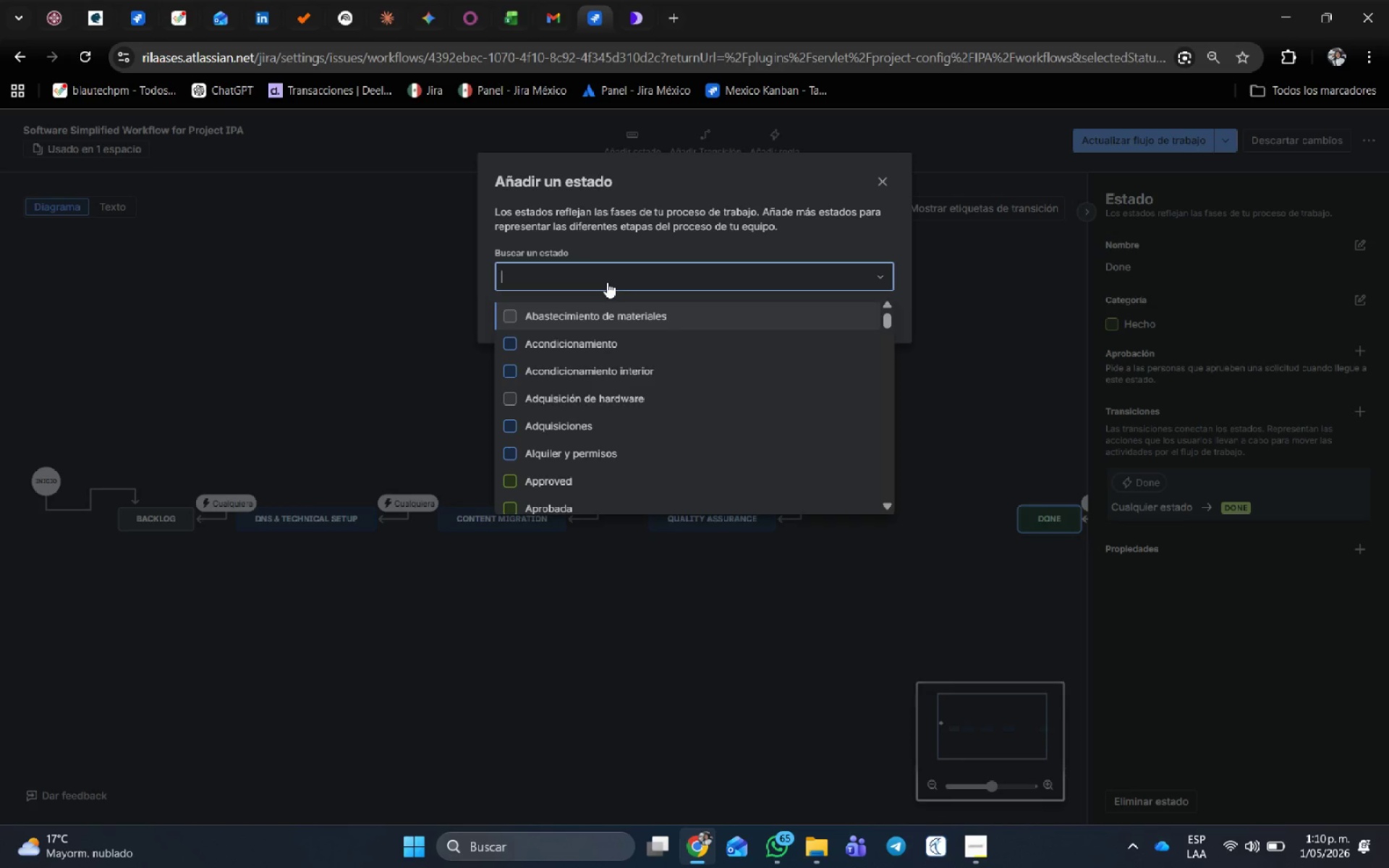 
hold_key(key=ShiftRight, duration=0.44)
 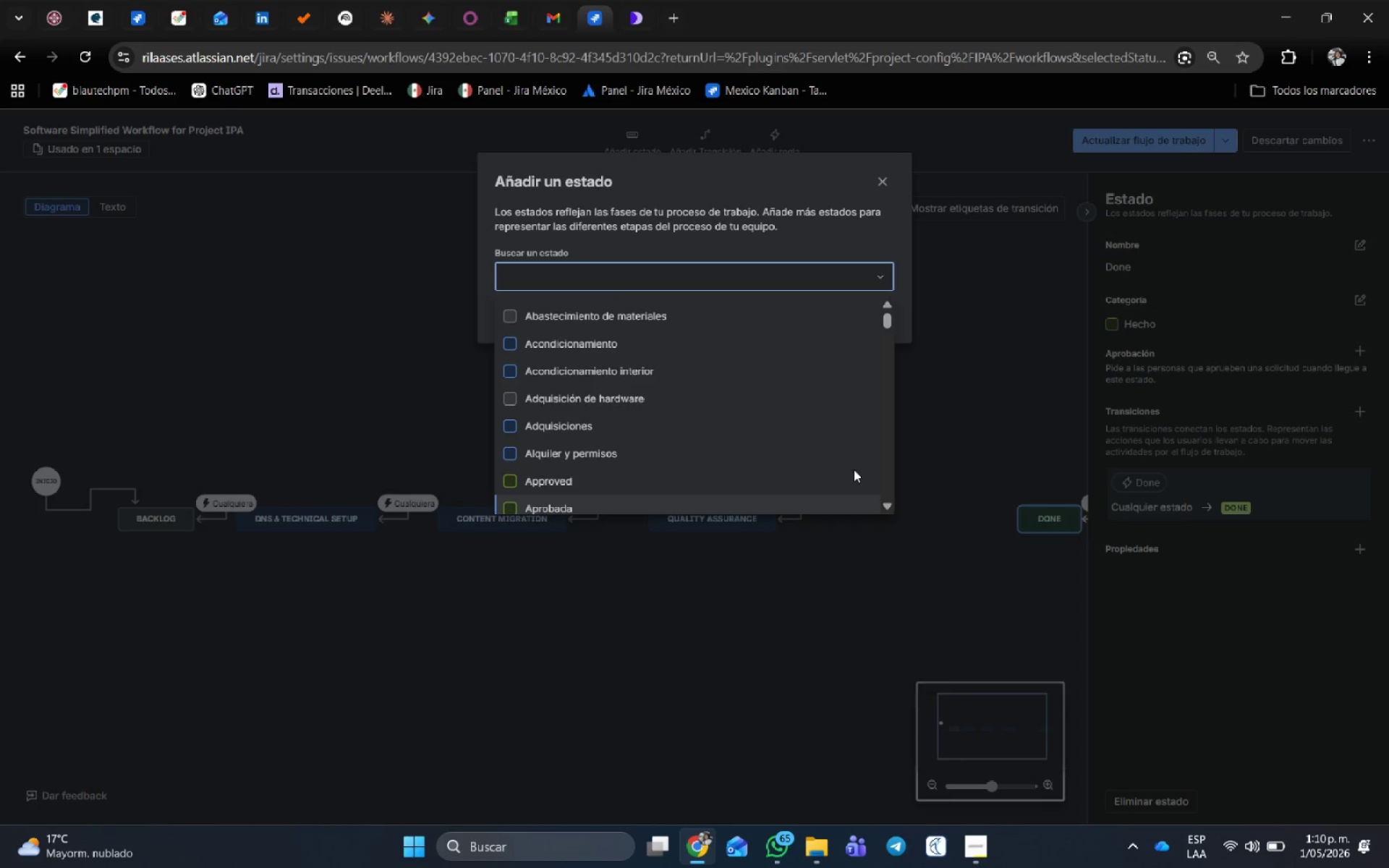 
left_click([1013, 362])
 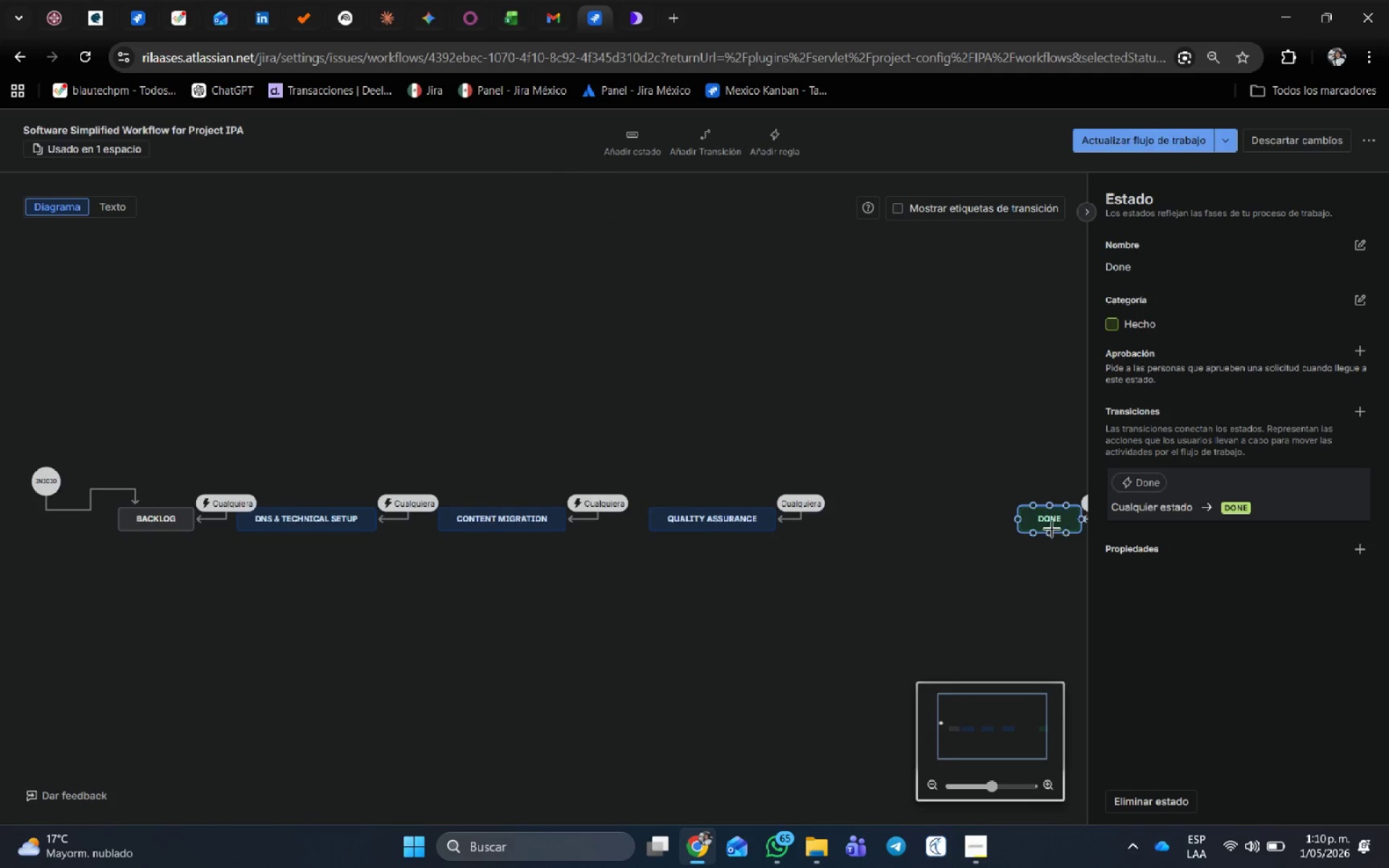 
left_click_drag(start_coordinate=[1048, 521], to_coordinate=[893, 520])
 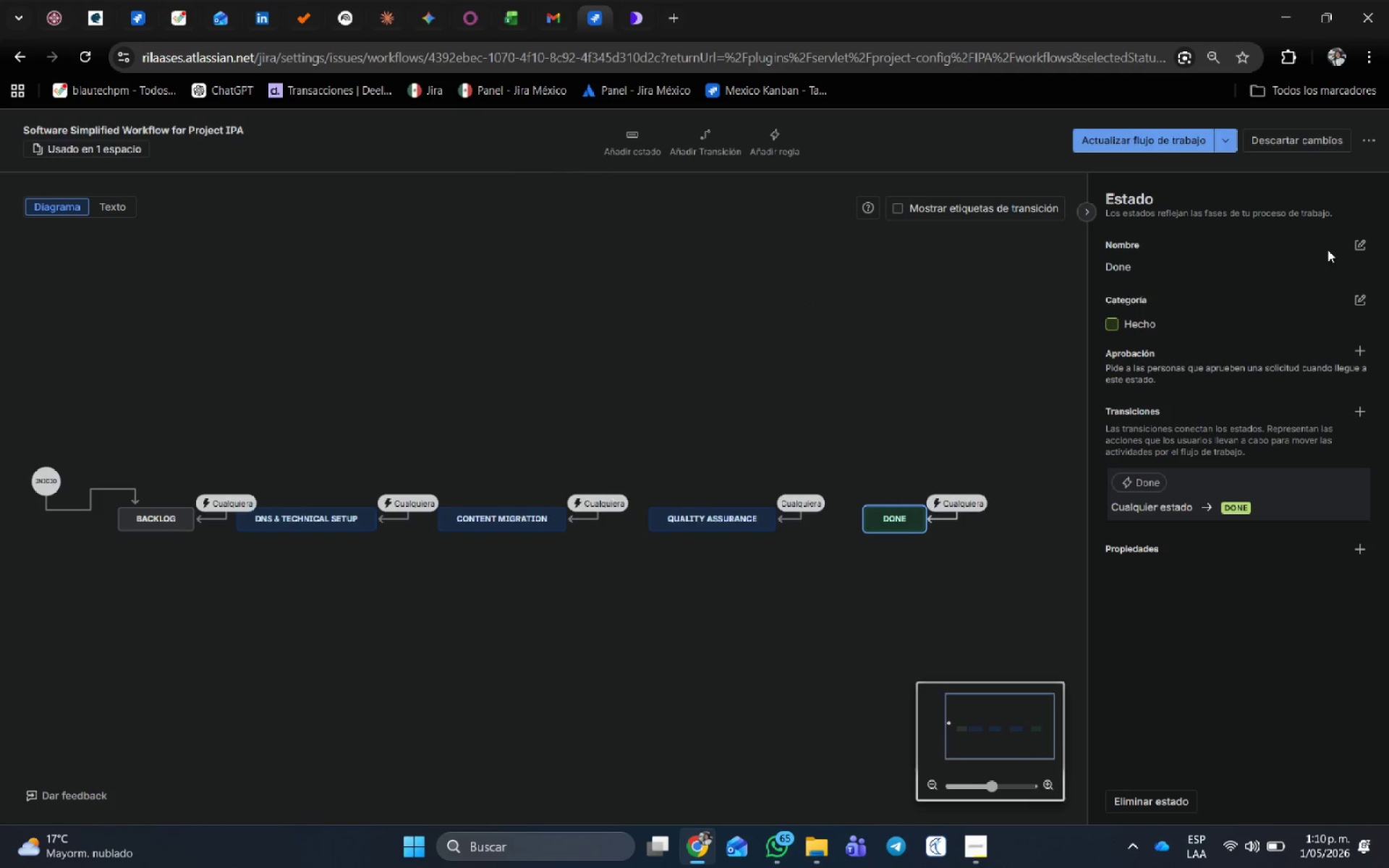 
left_click([1359, 244])
 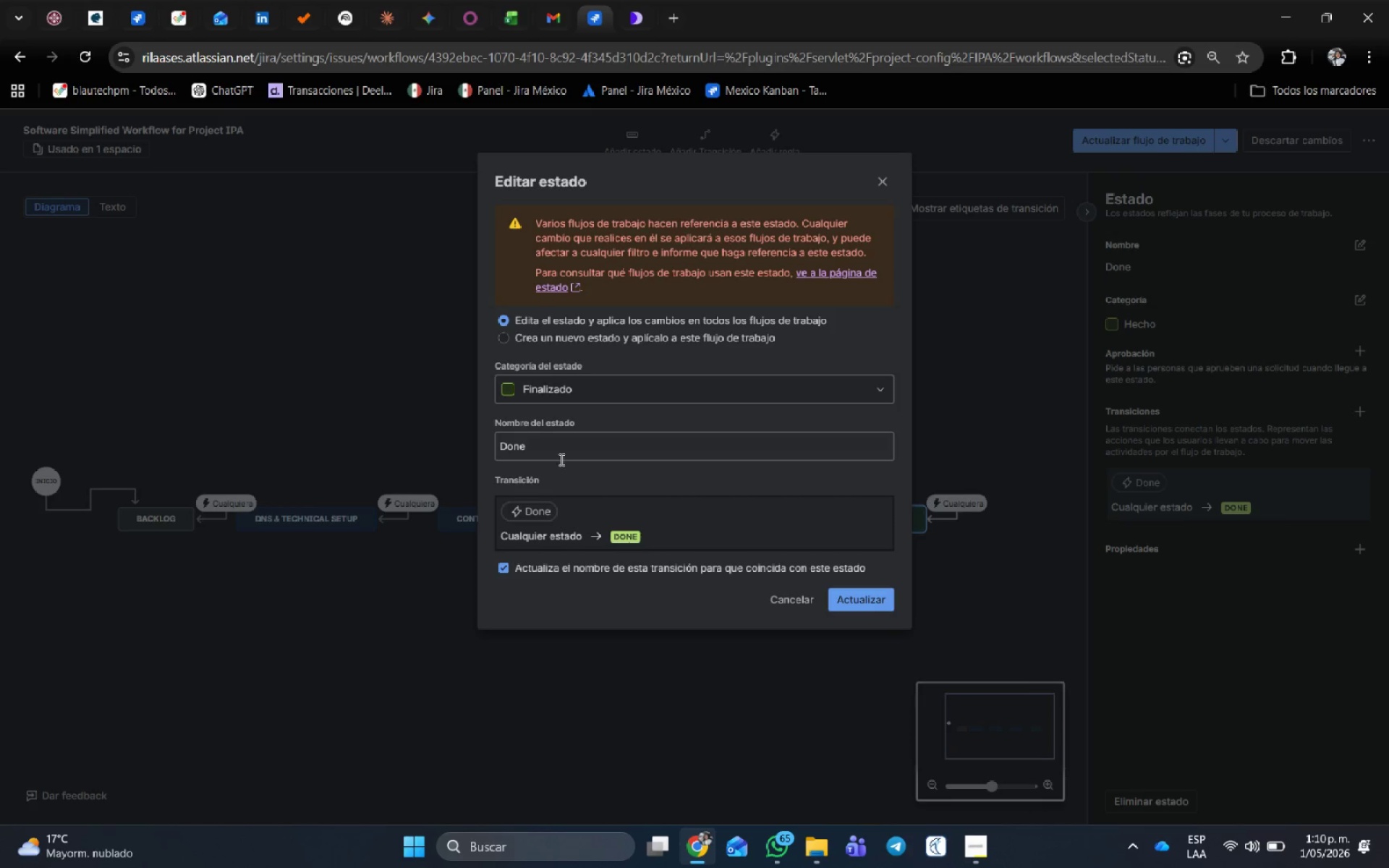 
left_click_drag(start_coordinate=[560, 448], to_coordinate=[394, 443])
 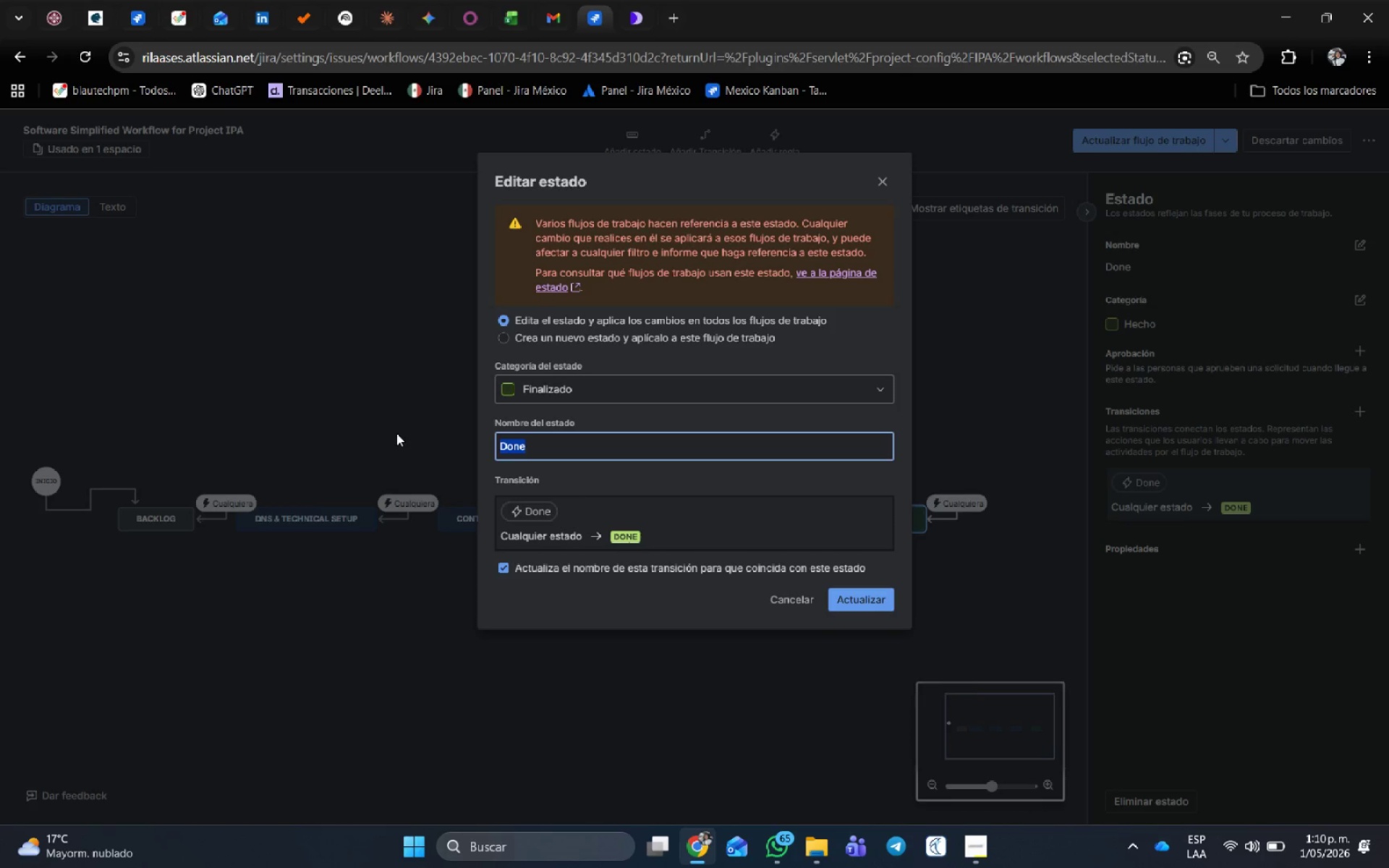 
type(Live)
 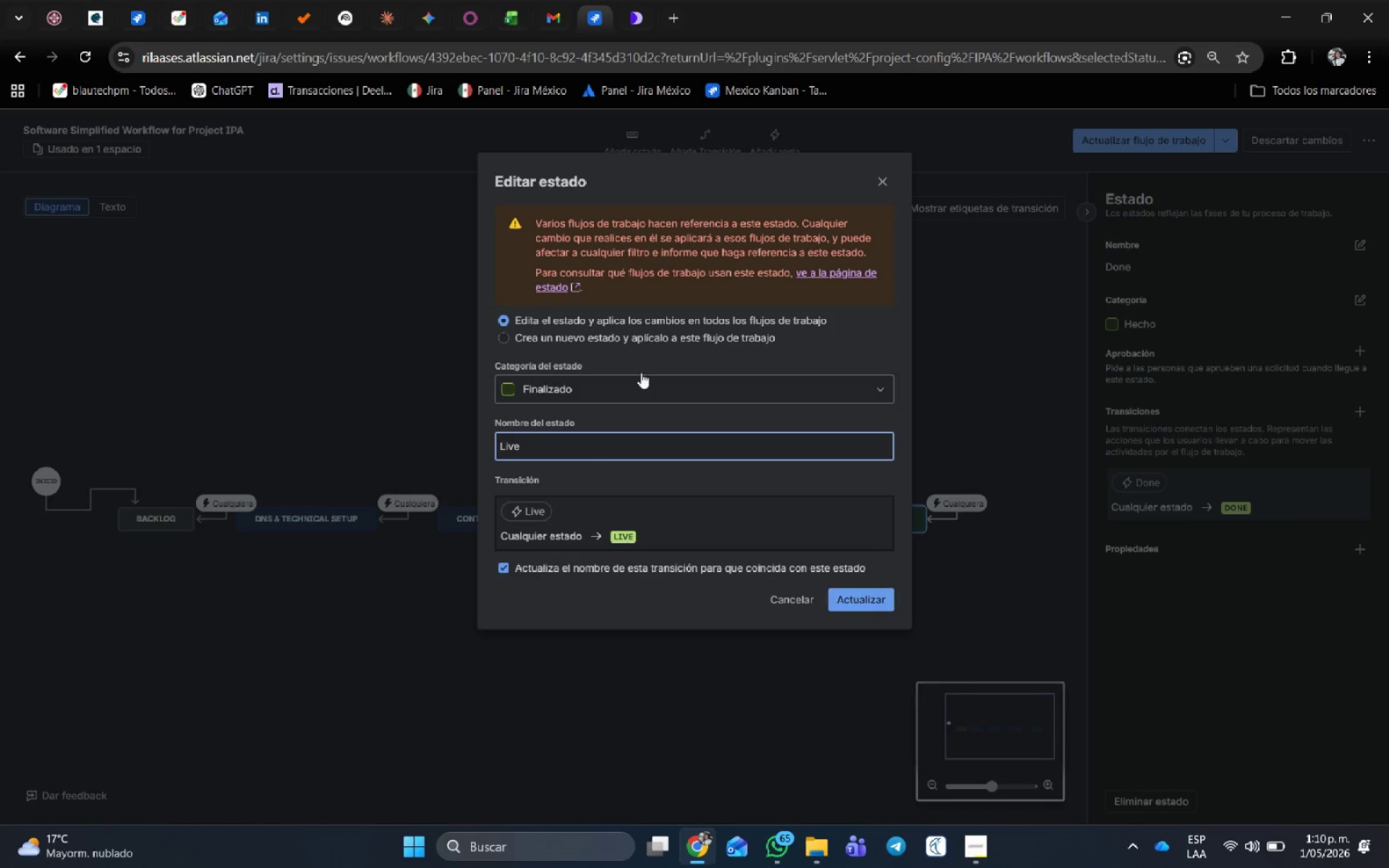 
left_click([650, 341])
 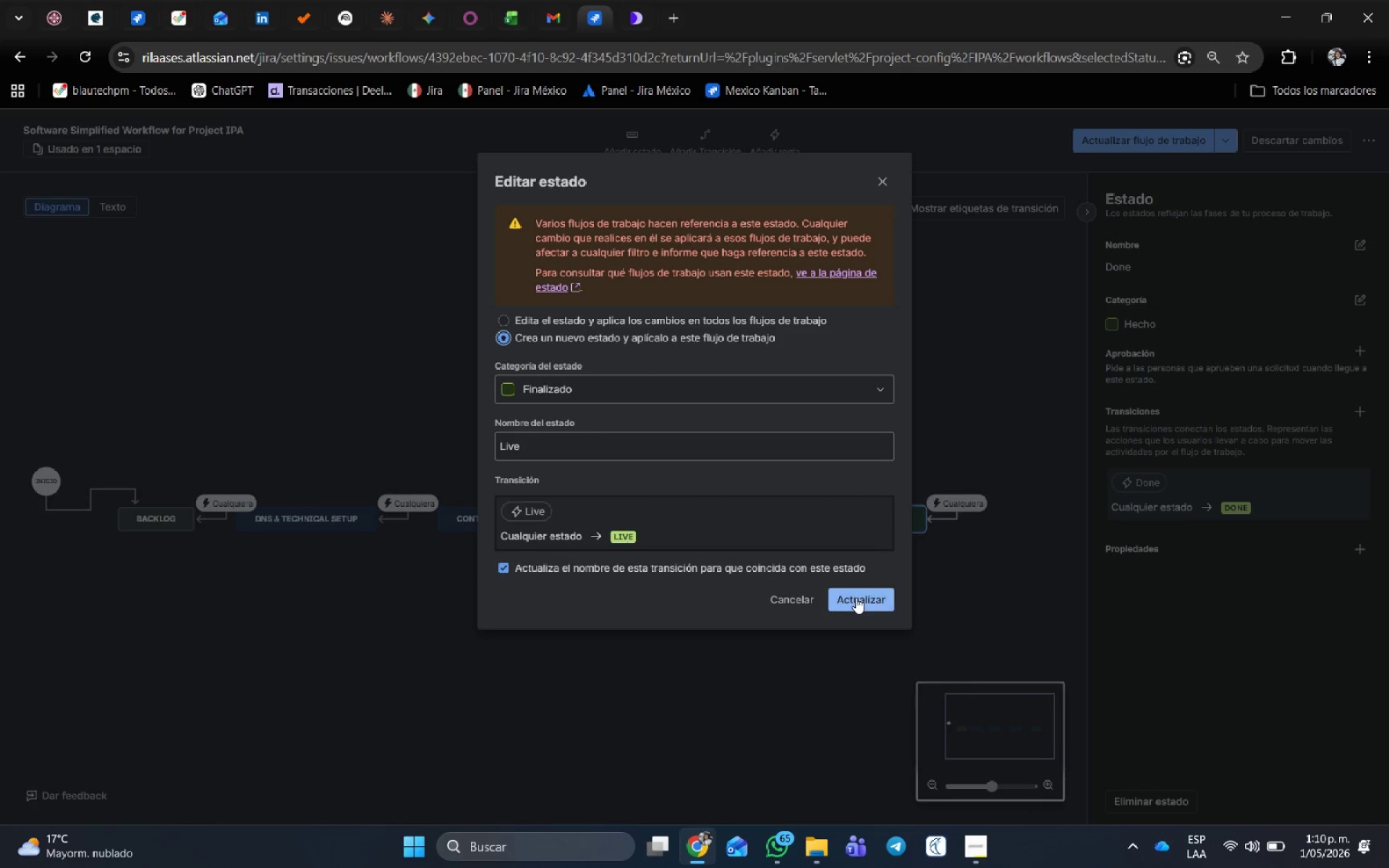 
left_click([862, 592])
 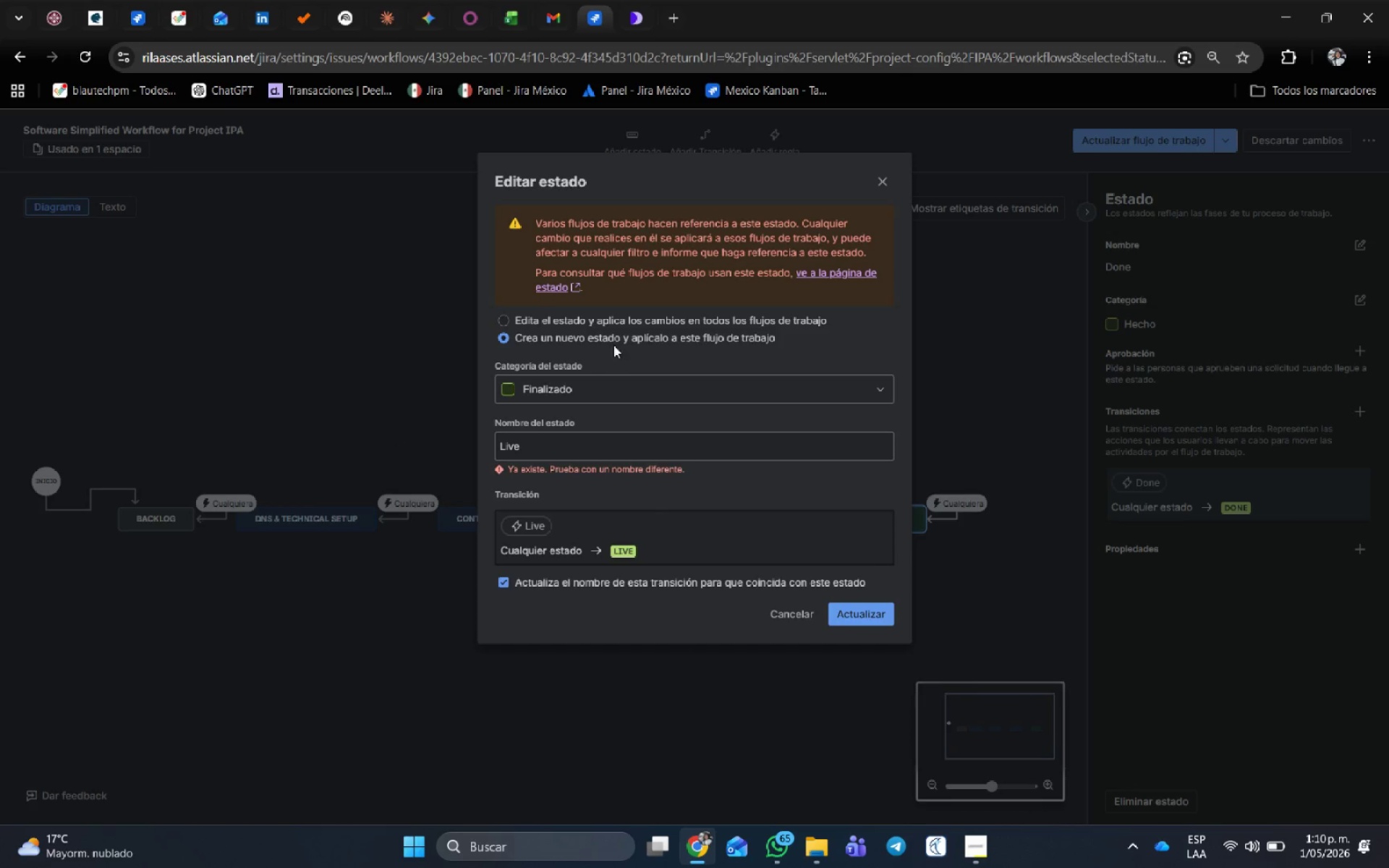 
left_click([580, 435])
 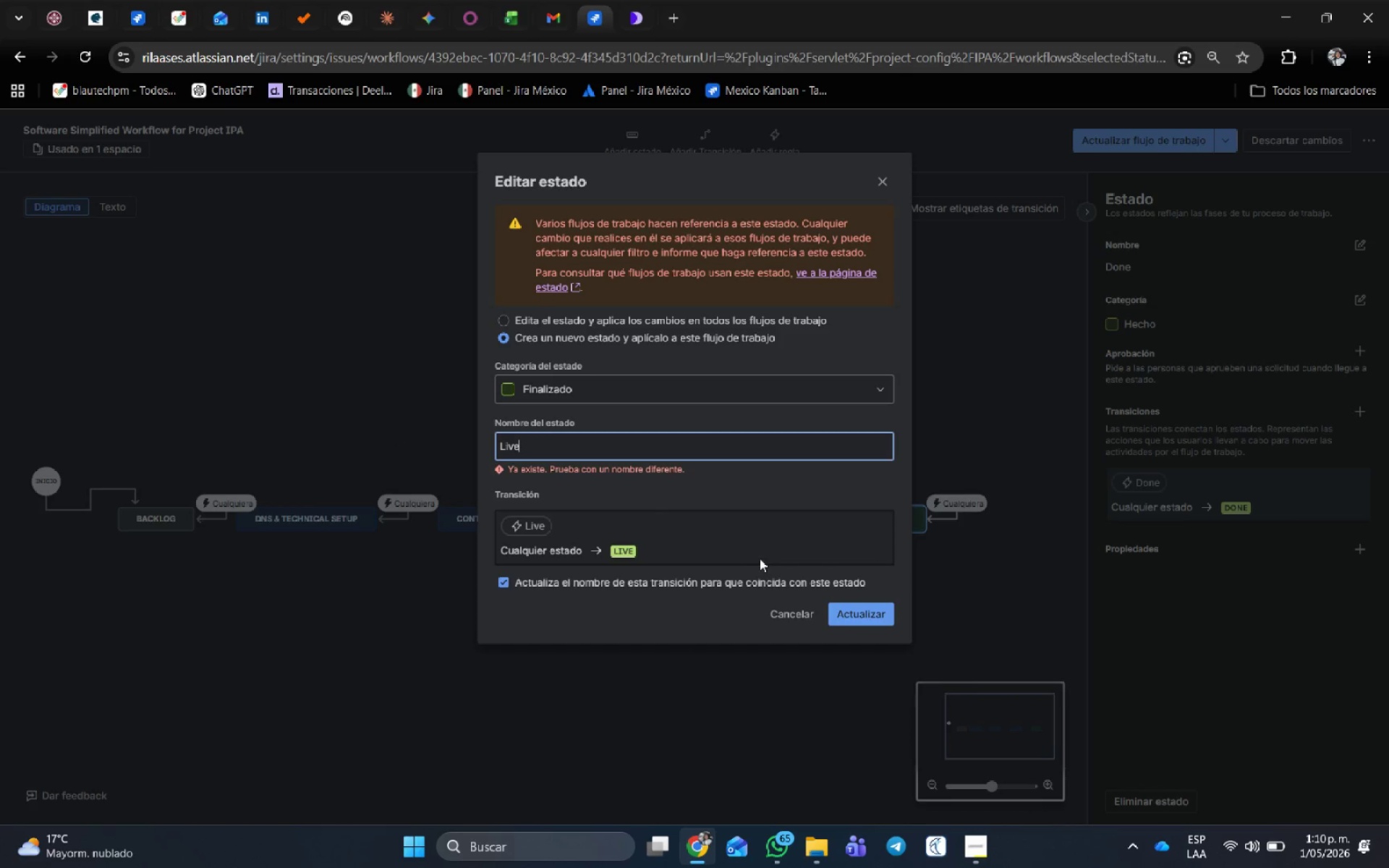 
left_click([890, 617])
 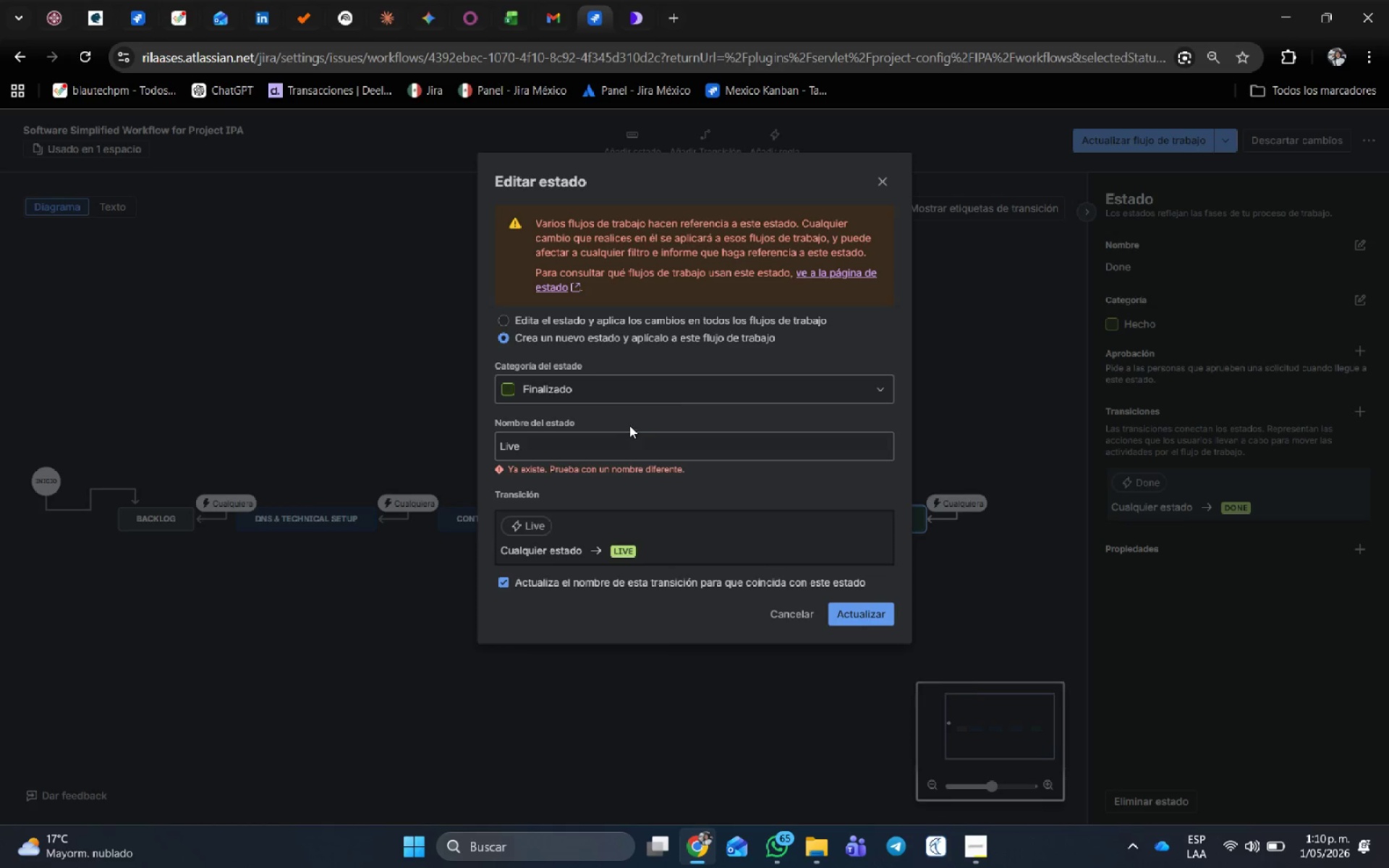 
left_click([607, 433])
 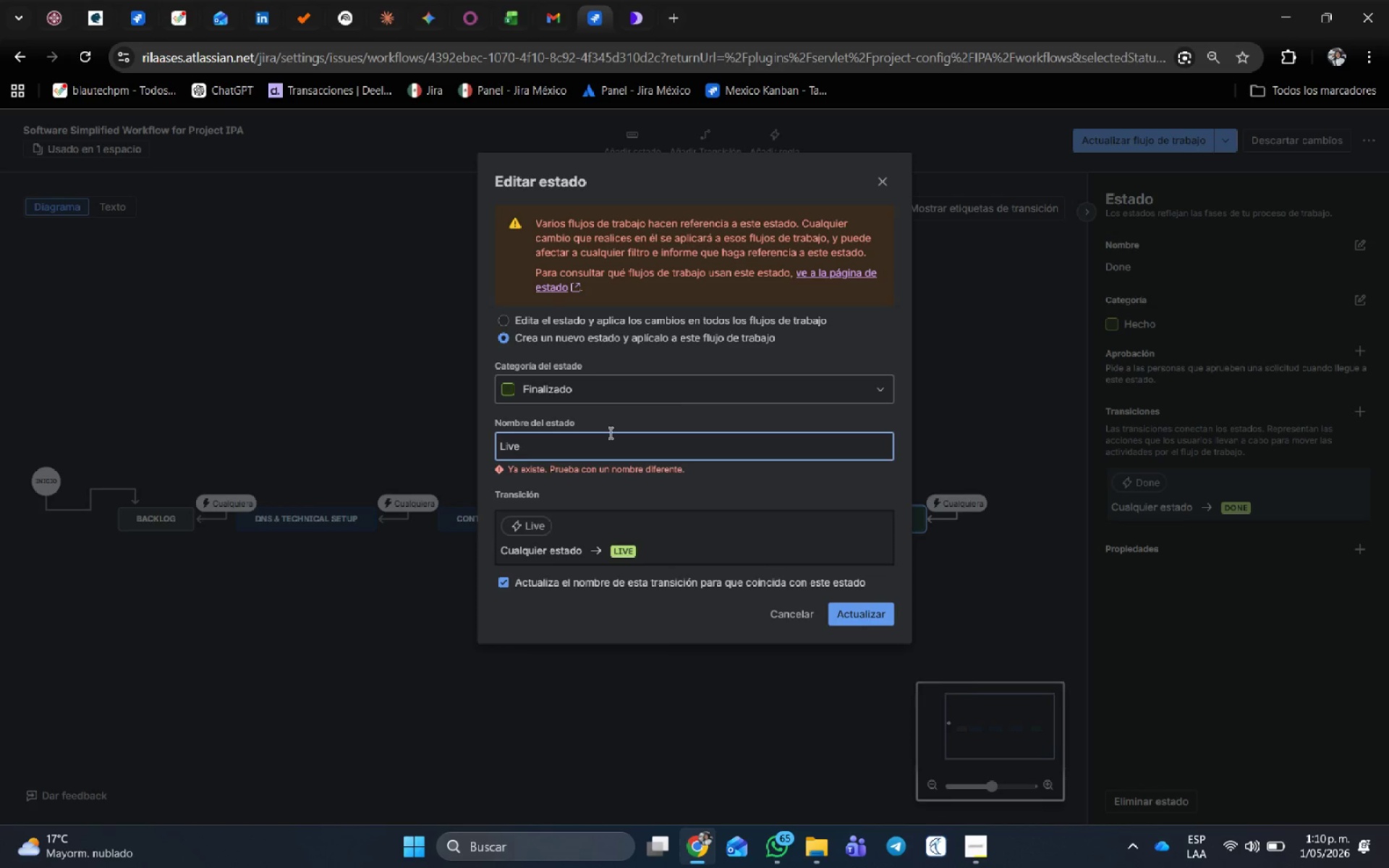 
key(Shift+Minus)
 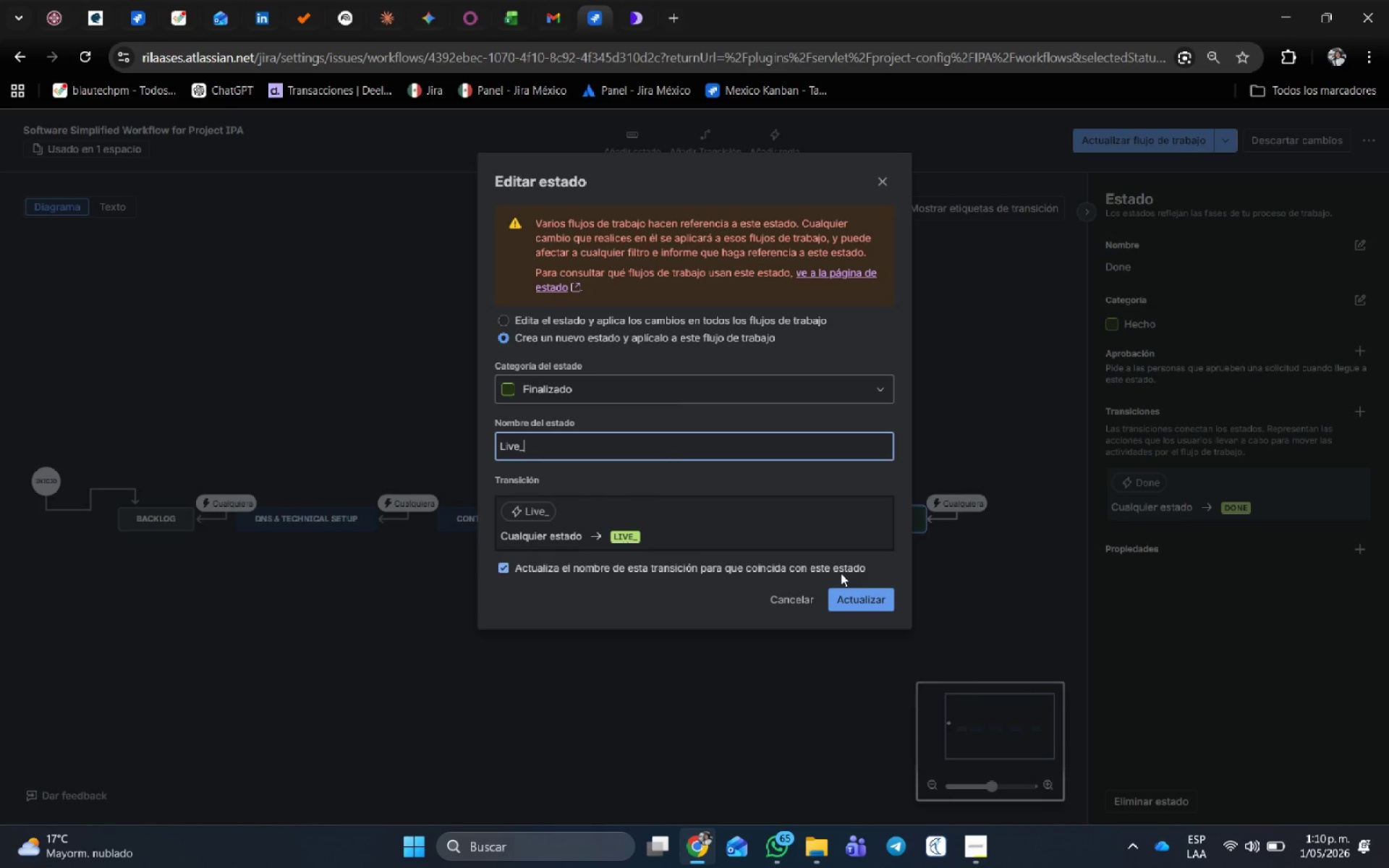 
left_click([882, 600])
 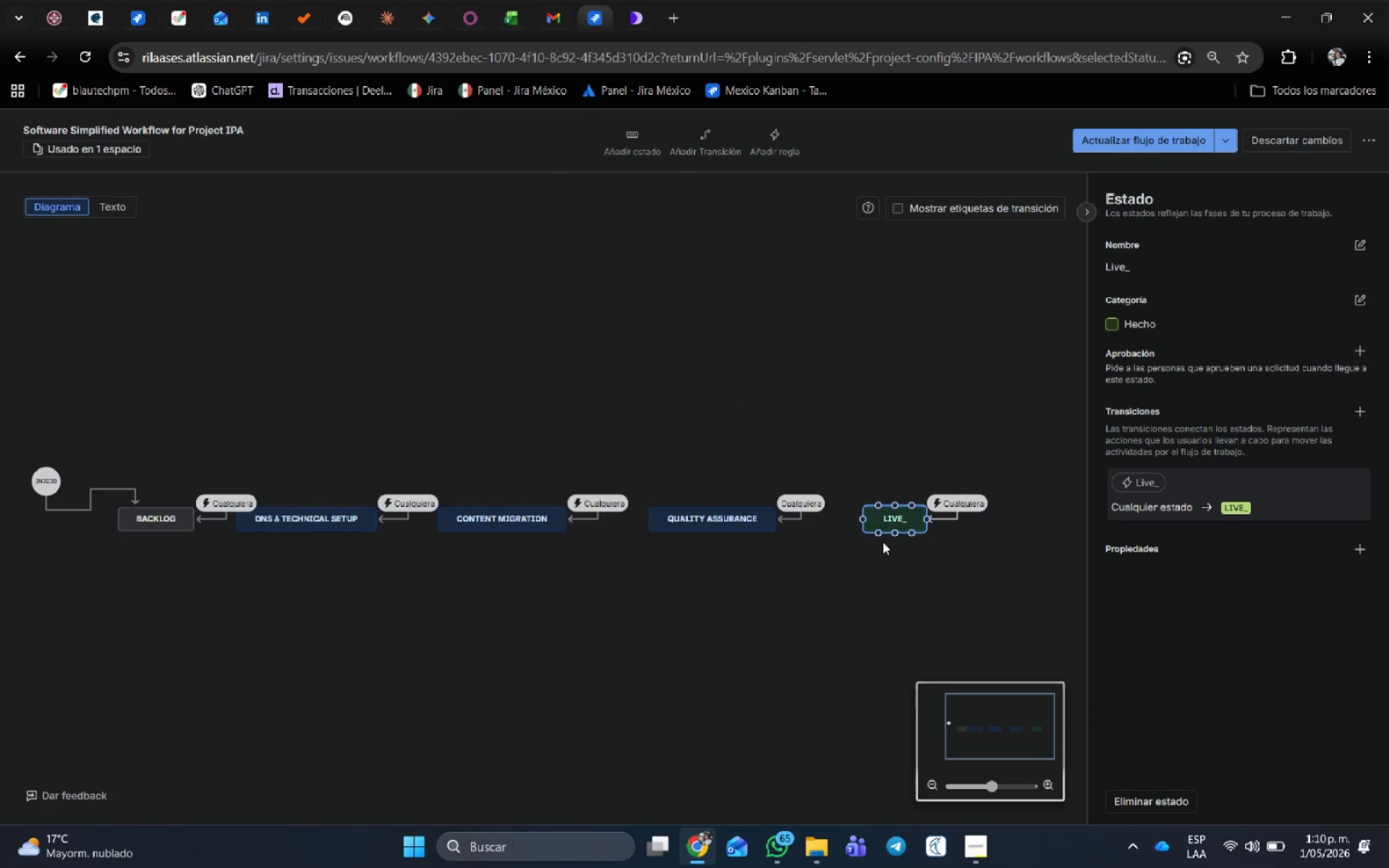 
left_click_drag(start_coordinate=[899, 516], to_coordinate=[873, 516])
 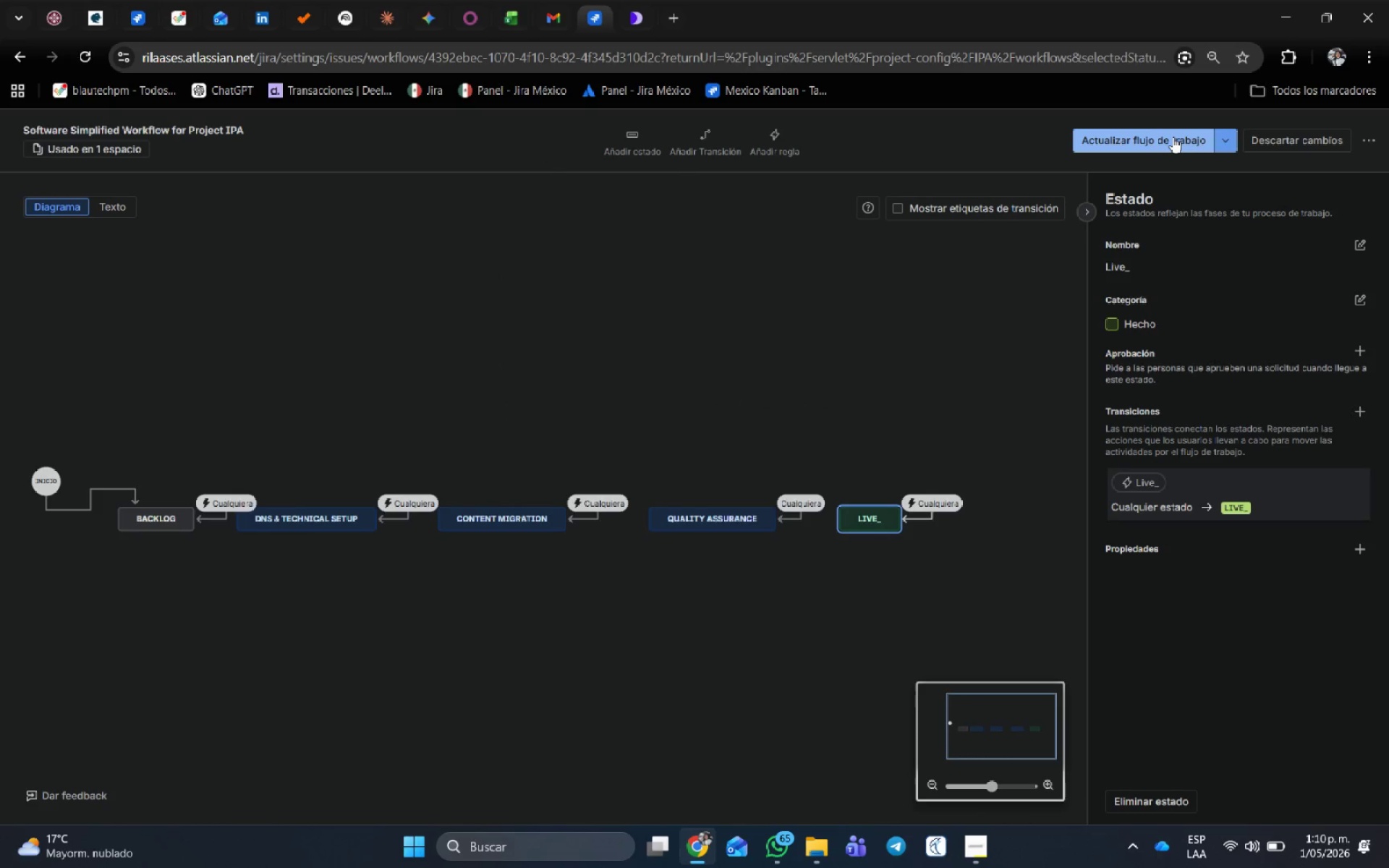 
left_click([1173, 136])
 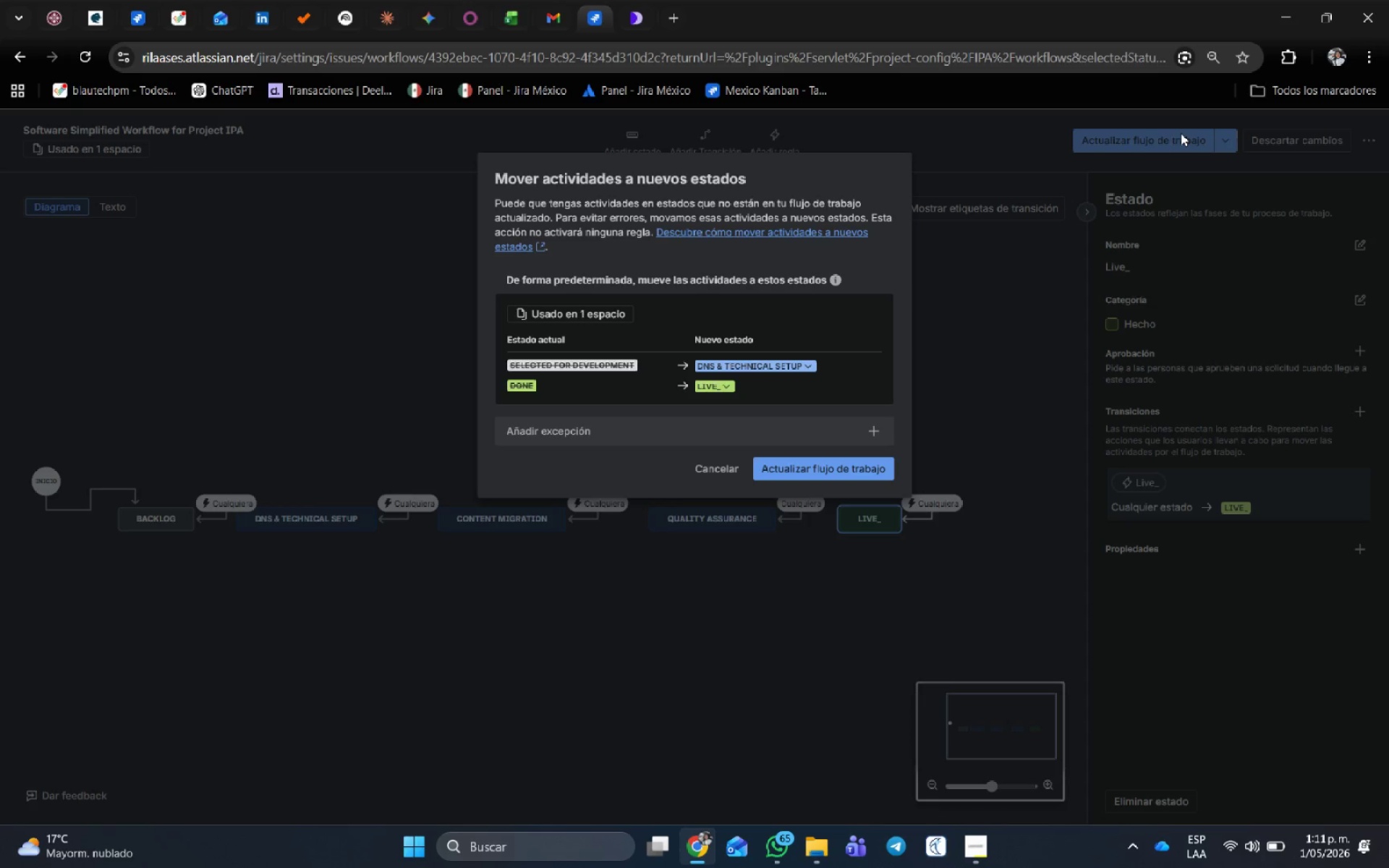 
wait(25.08)
 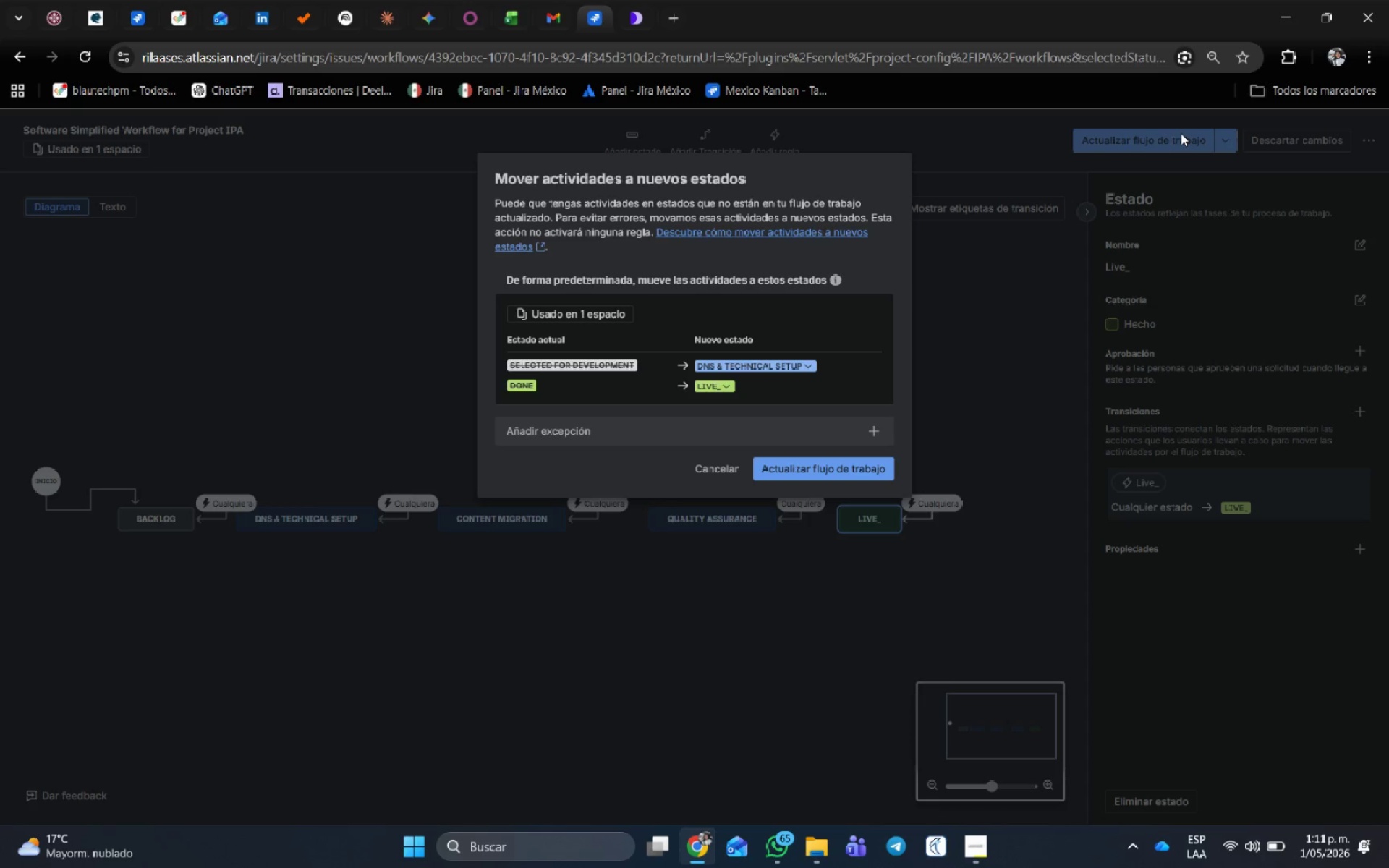 
left_click([839, 469])
 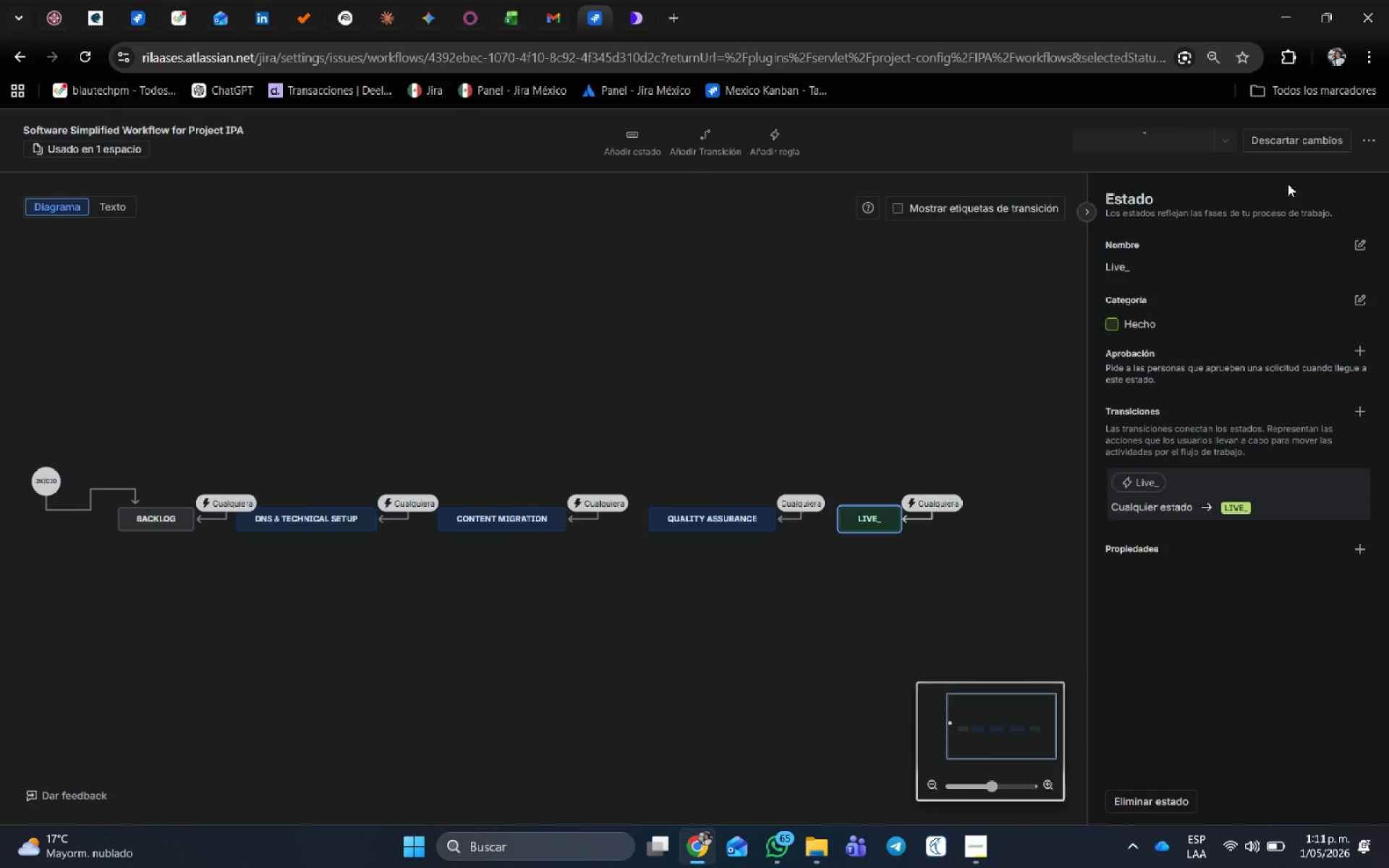 
mouse_move([1316, 141])
 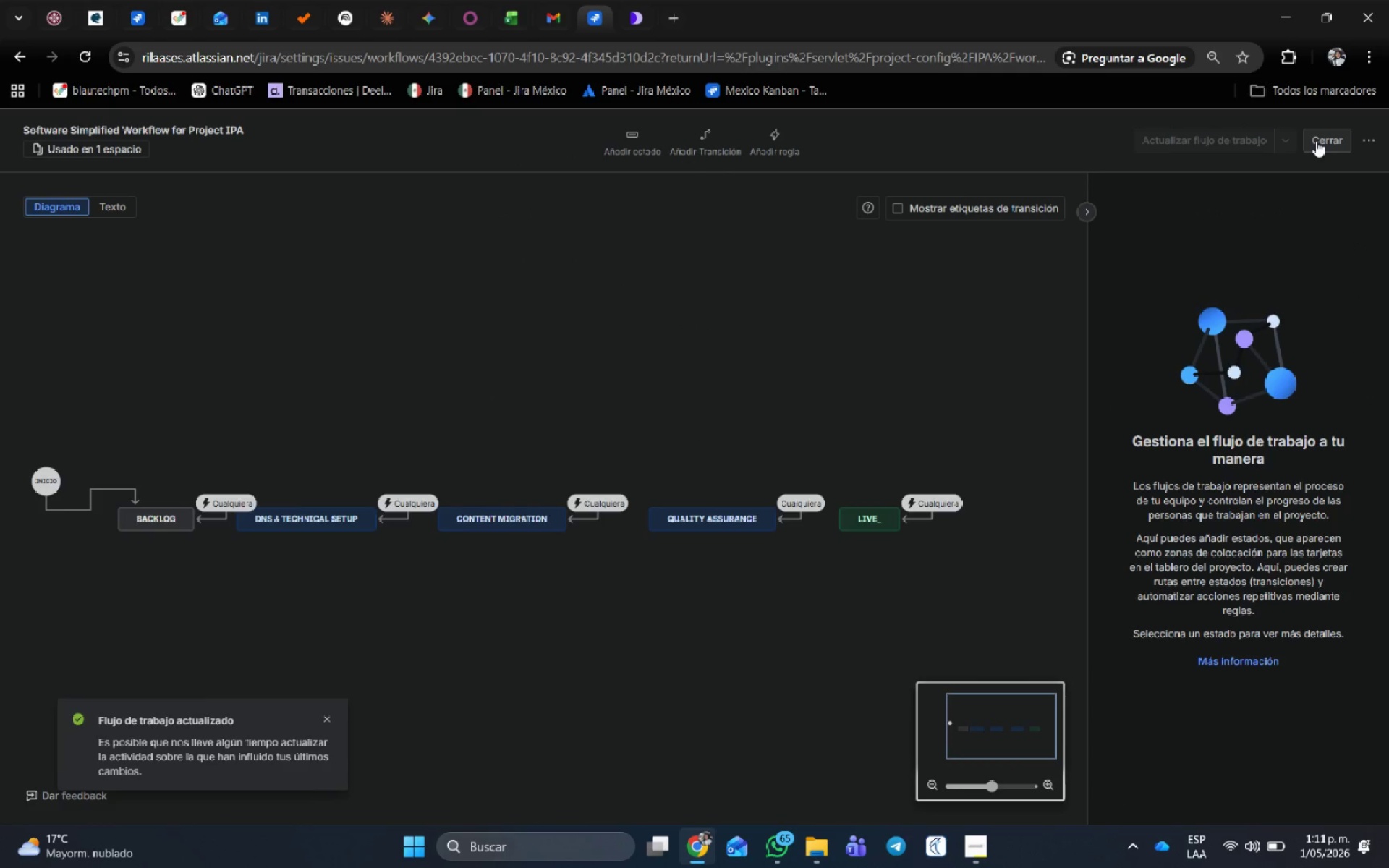 
left_click([1316, 141])
 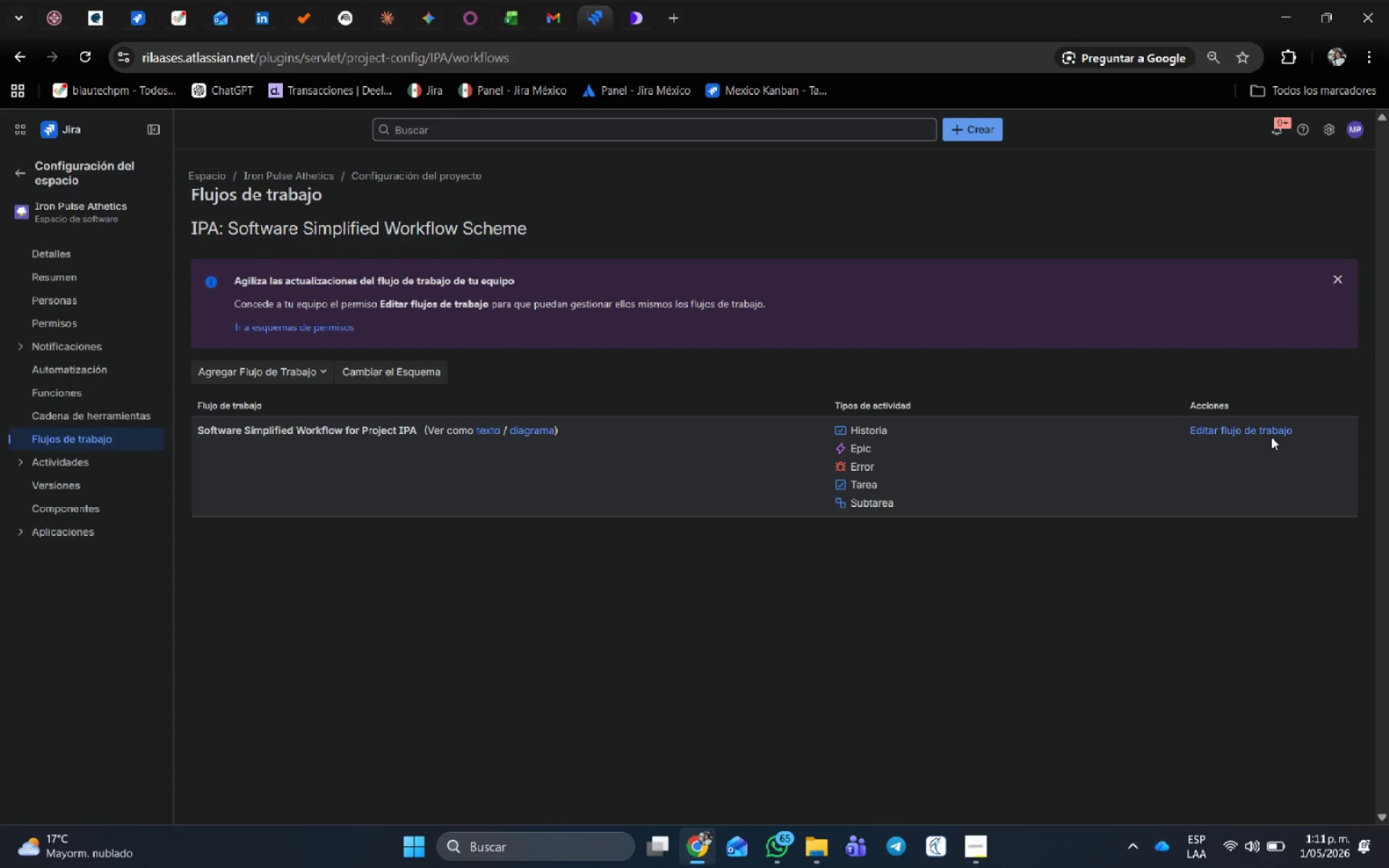 
wait(9.38)
 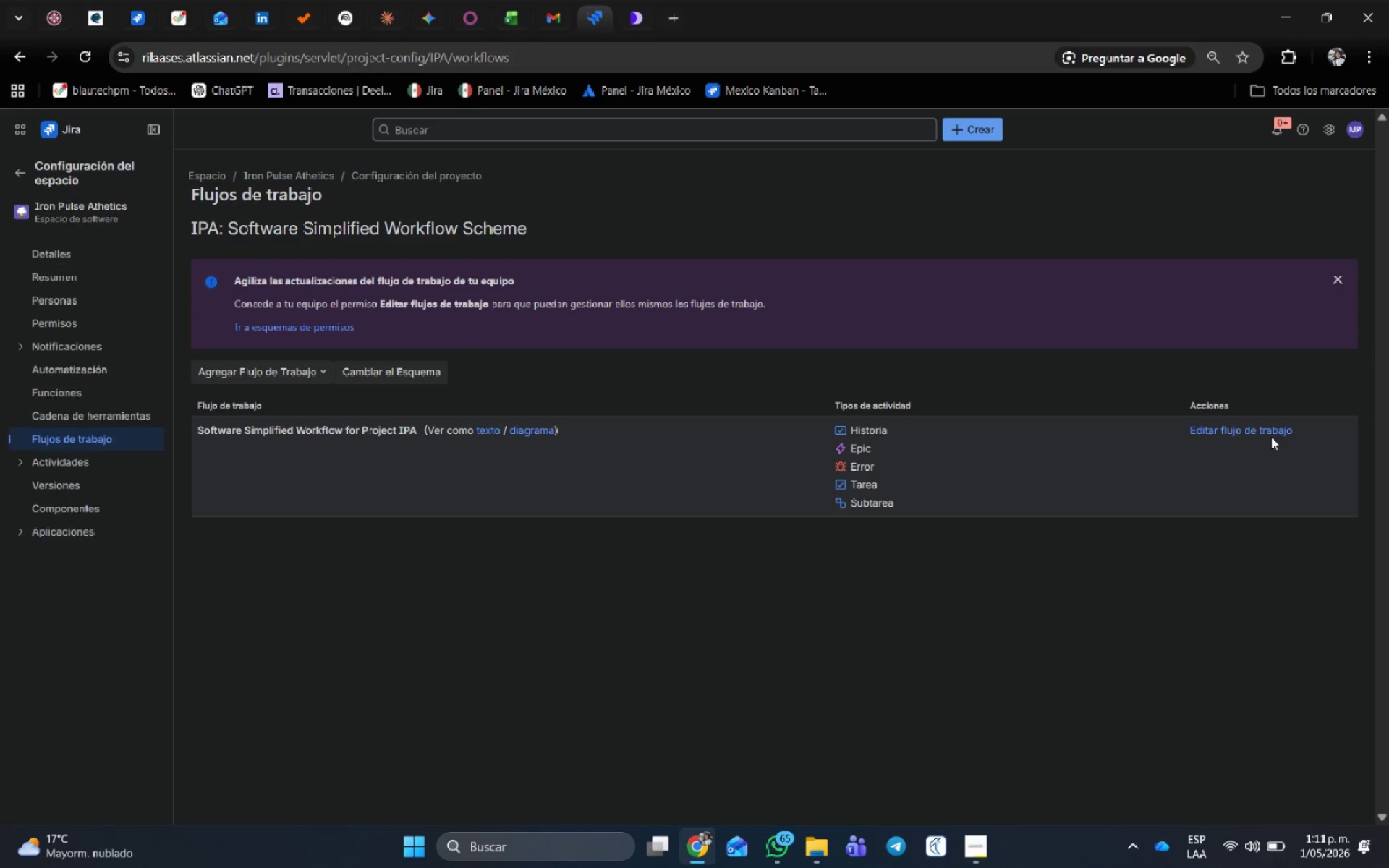 
left_click([17, 460])
 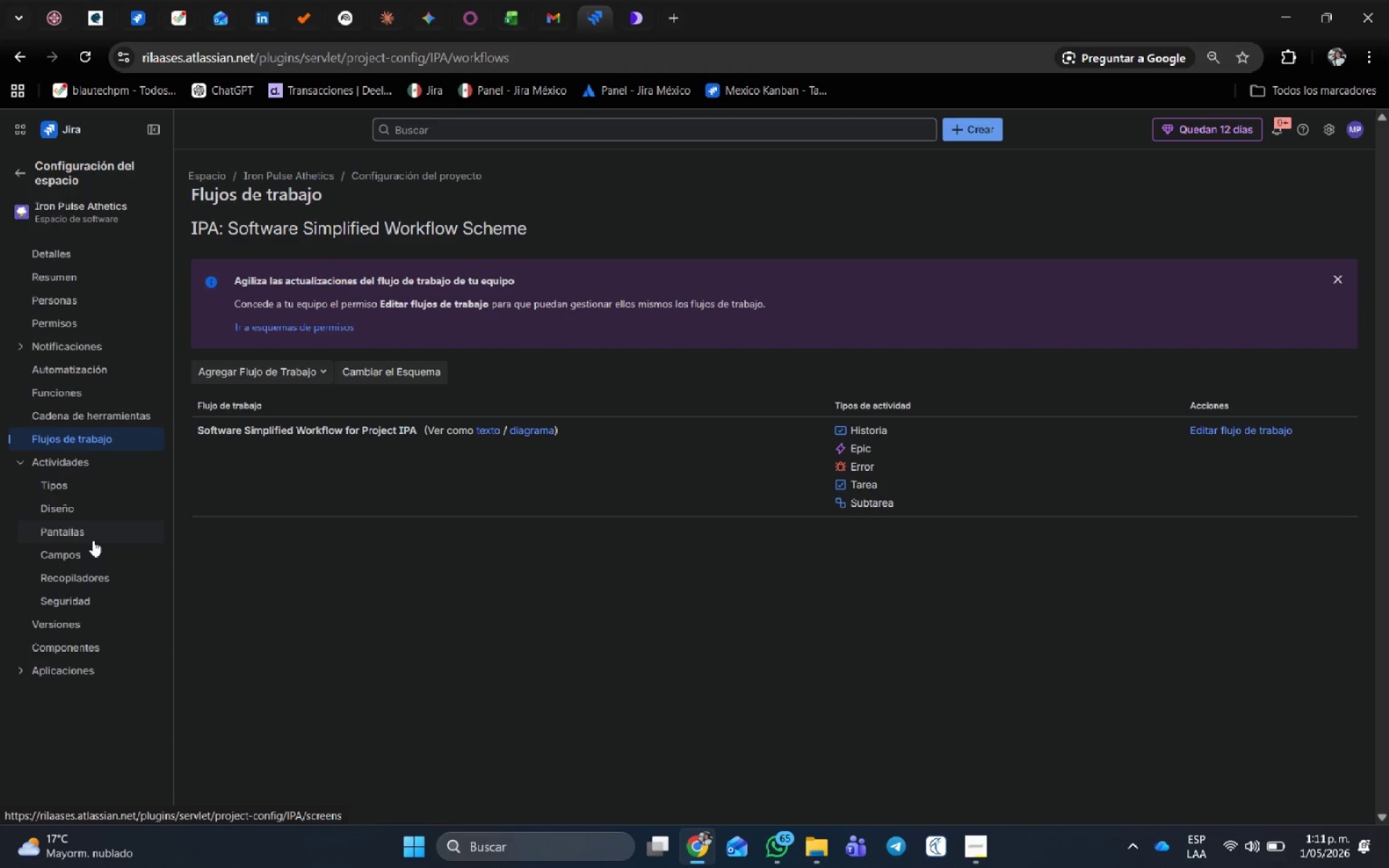 
left_click([92, 545])
 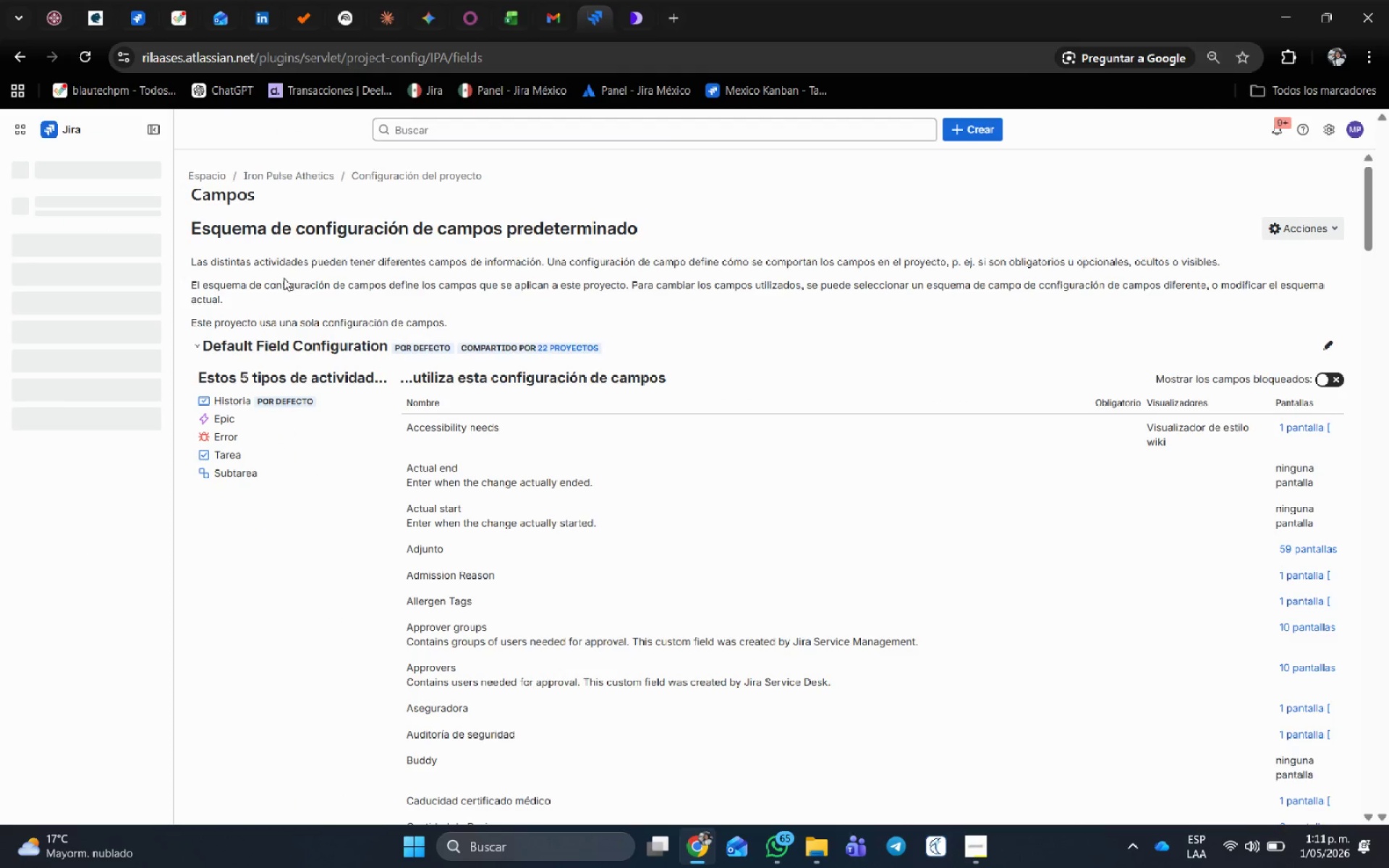 
left_click([1328, 344])
 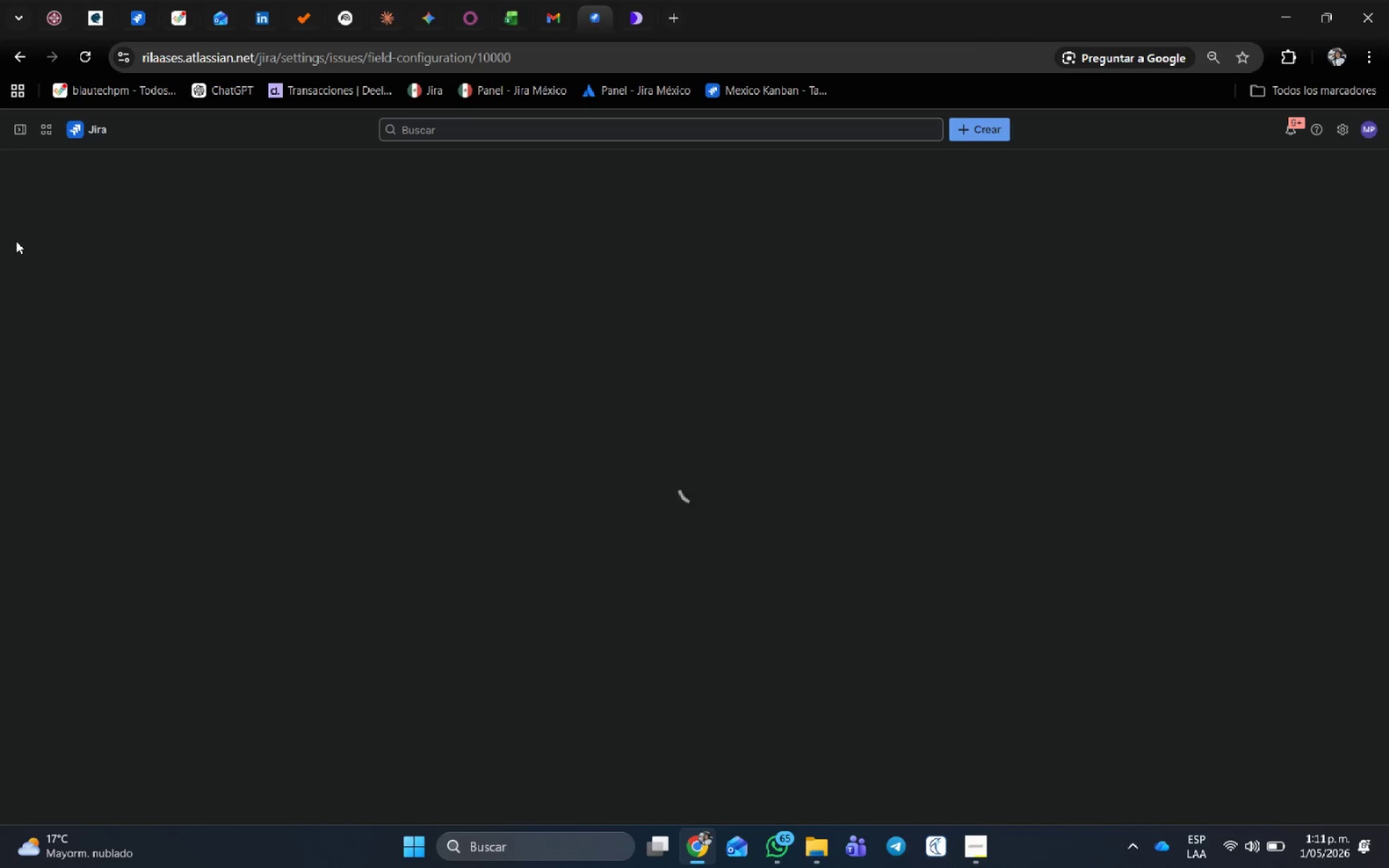 
mouse_move([12, 148])
 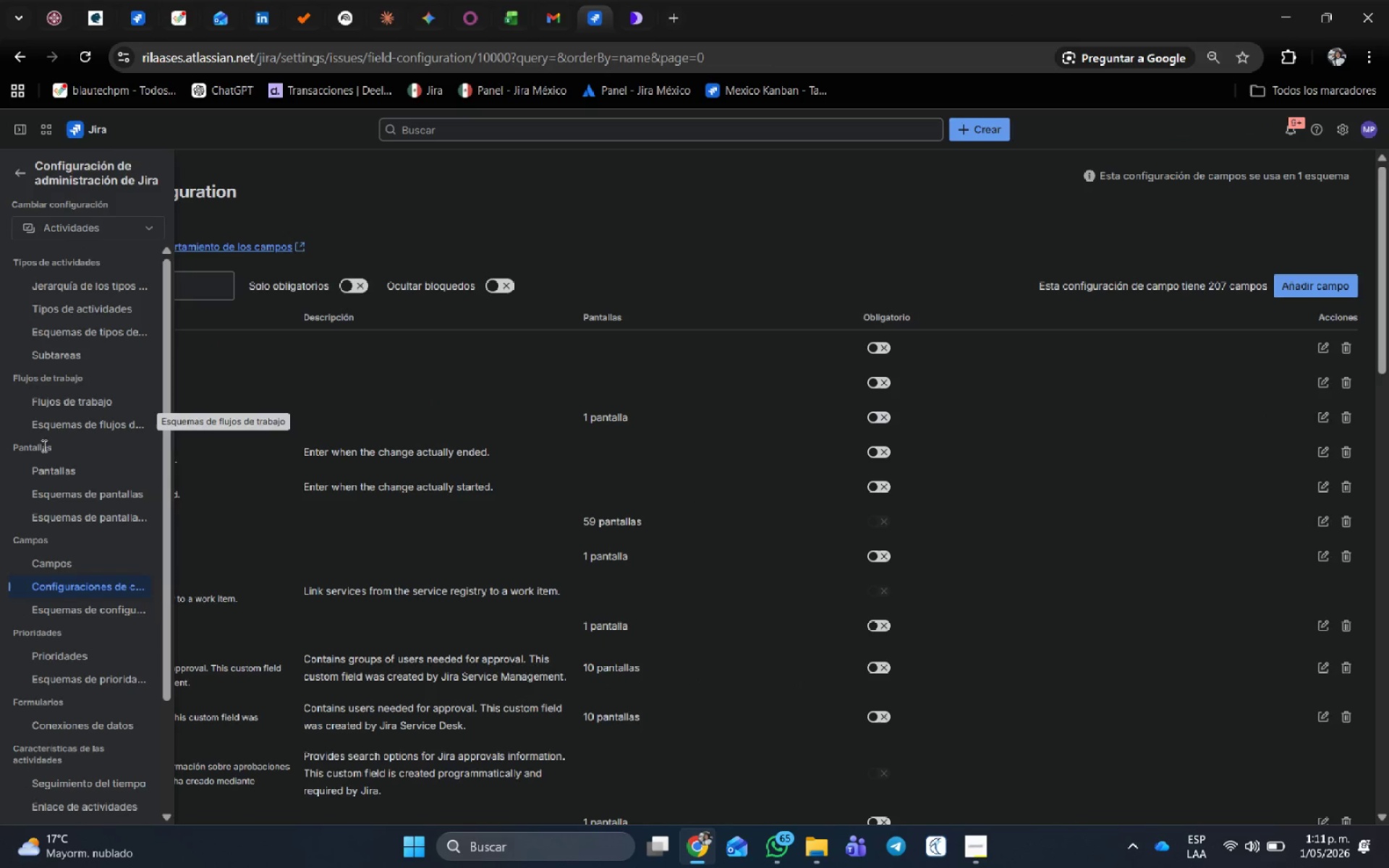 
left_click([43, 568])
 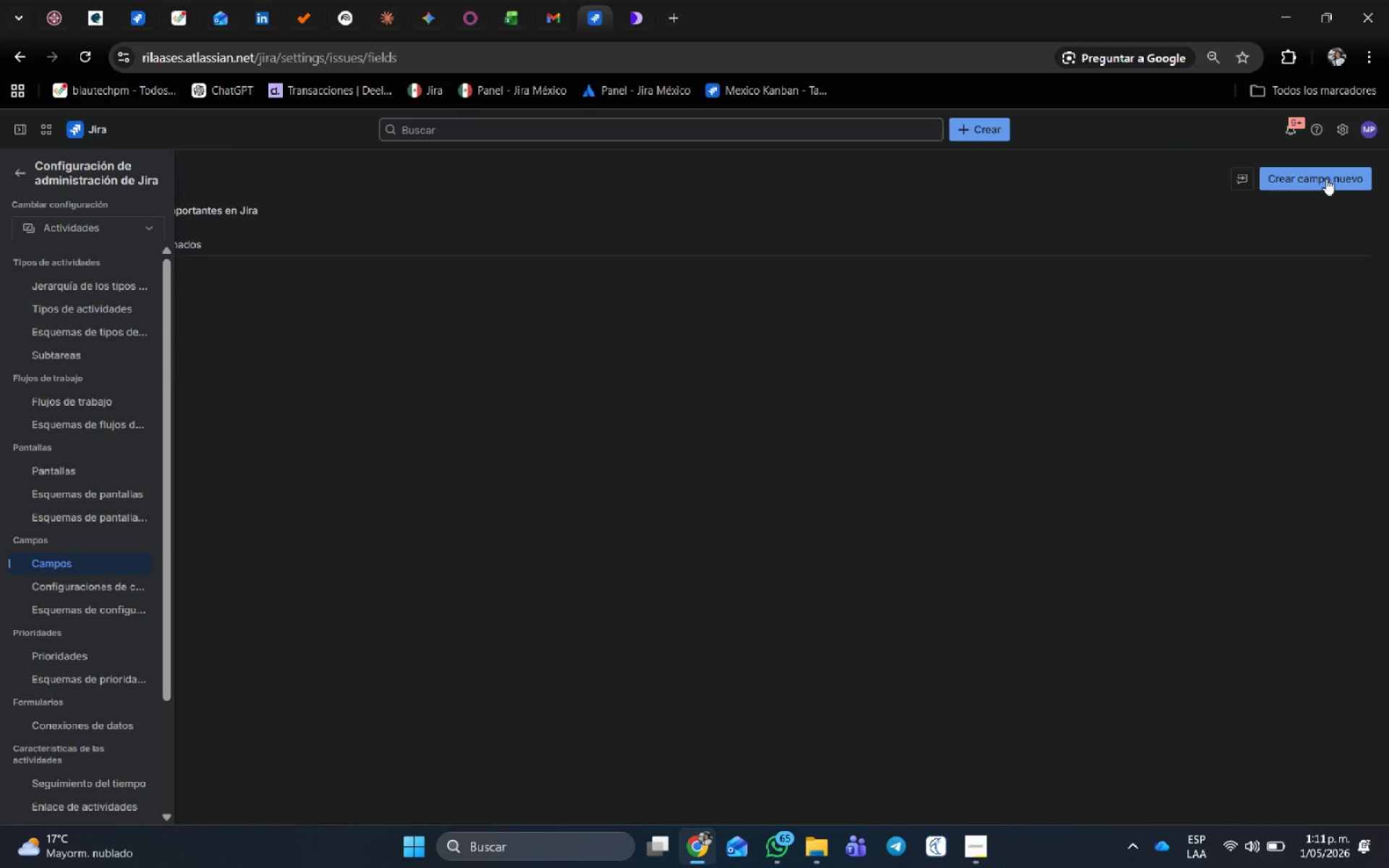 
left_click([1326, 179])
 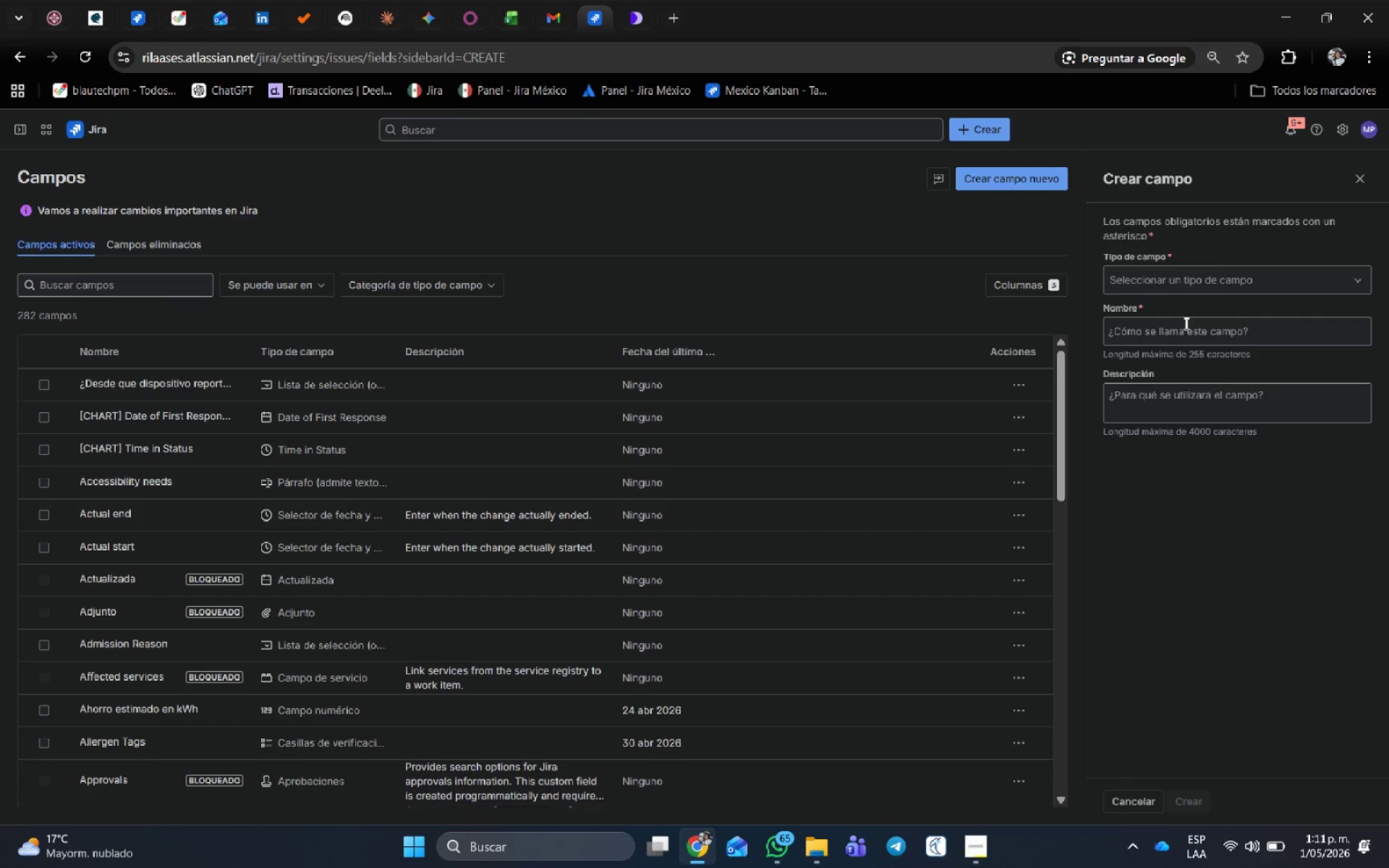 
left_click([1171, 274])
 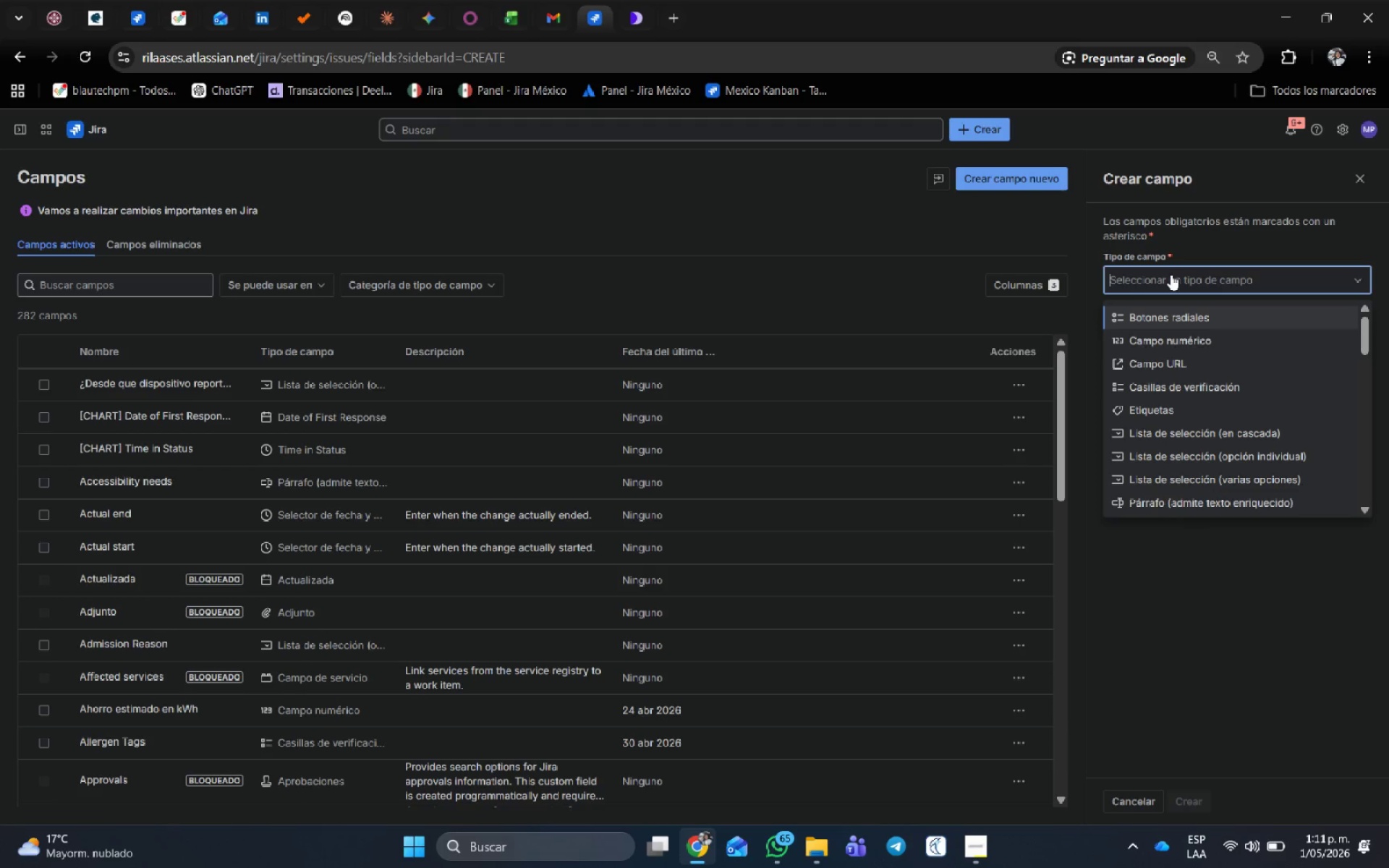 
left_click([1270, 459])
 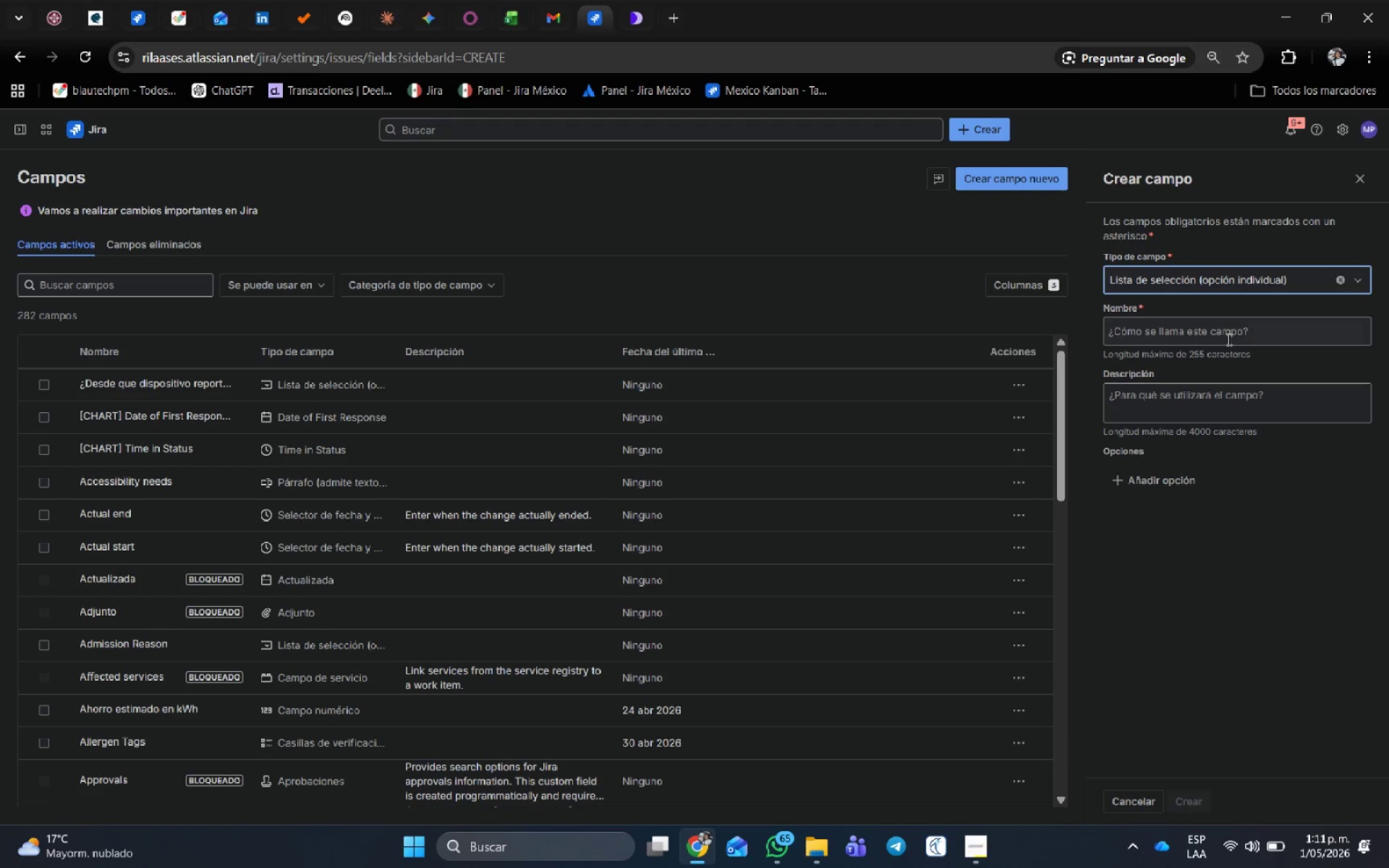 
left_click([1228, 339])
 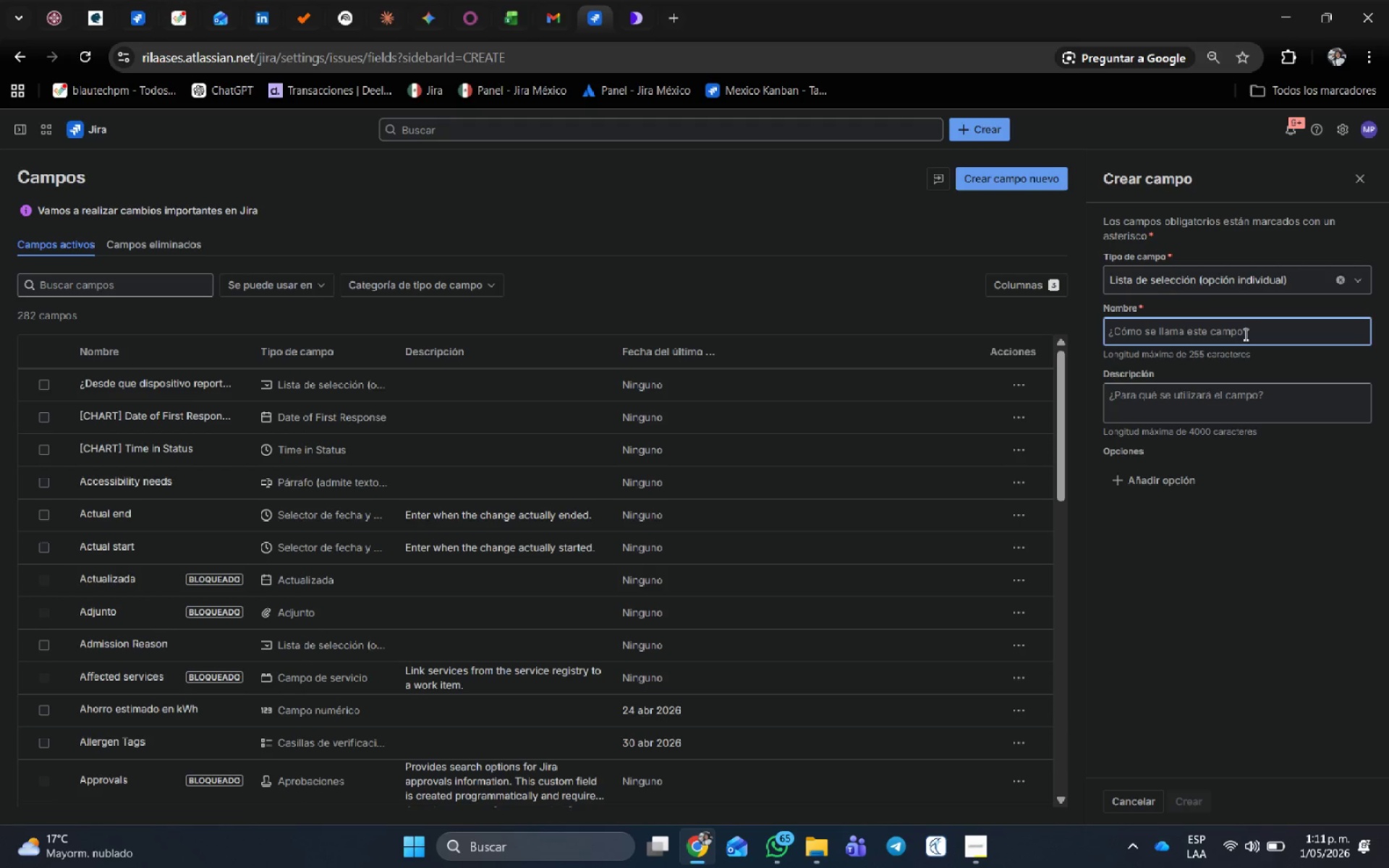 
type(Migration Stream)
 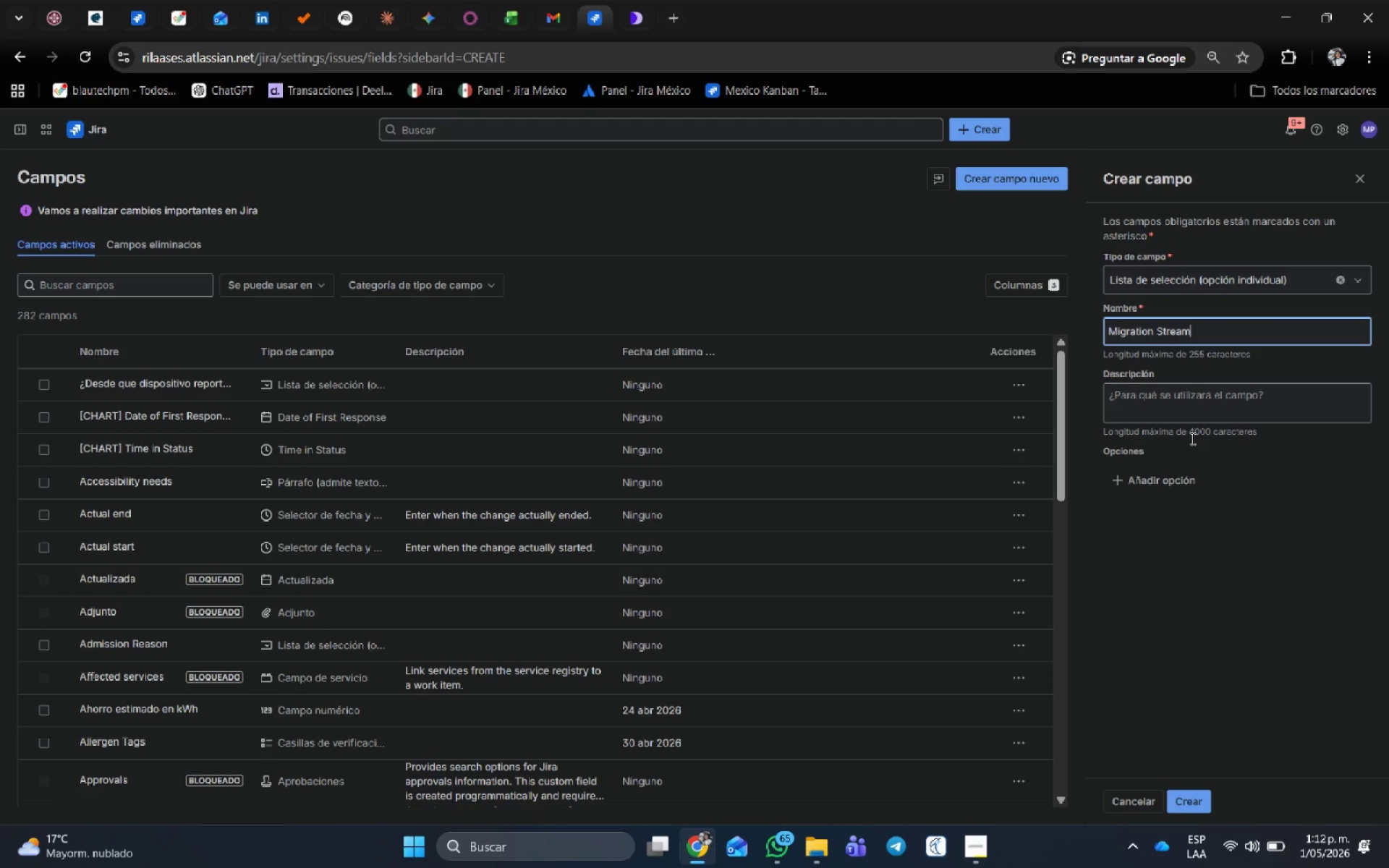 
left_click([1175, 477])
 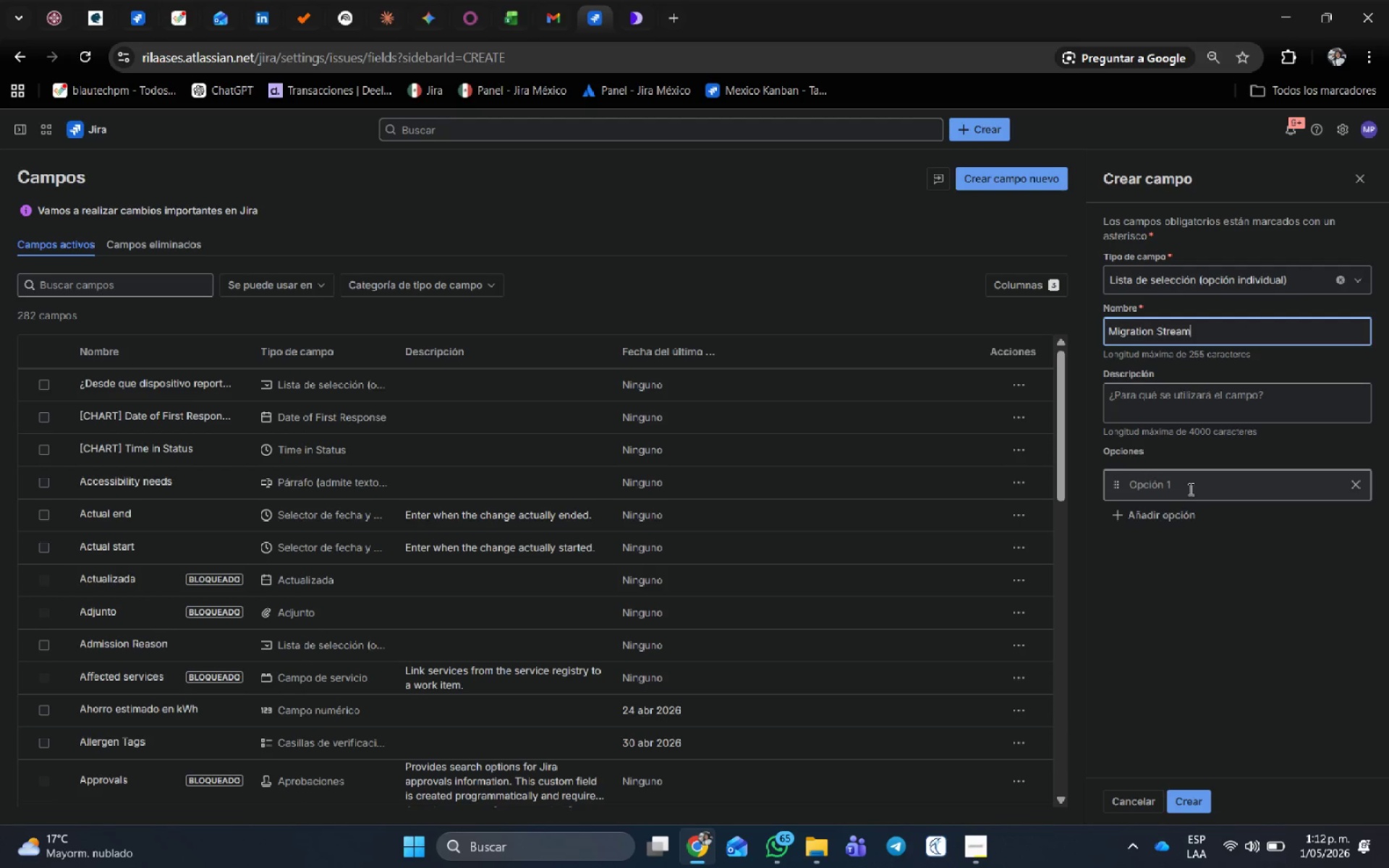 
left_click([1189, 487])
 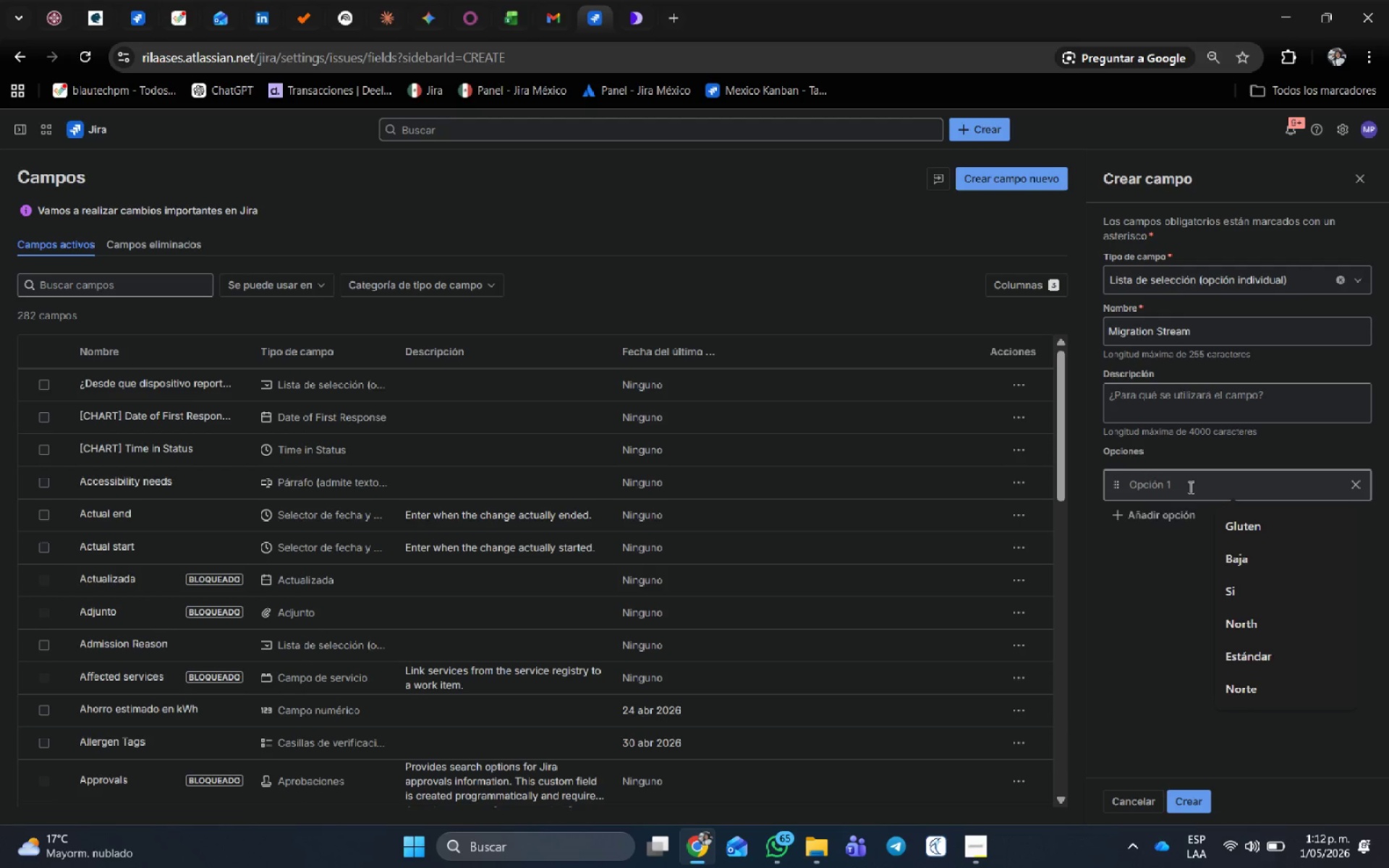 
type(Marketing )
 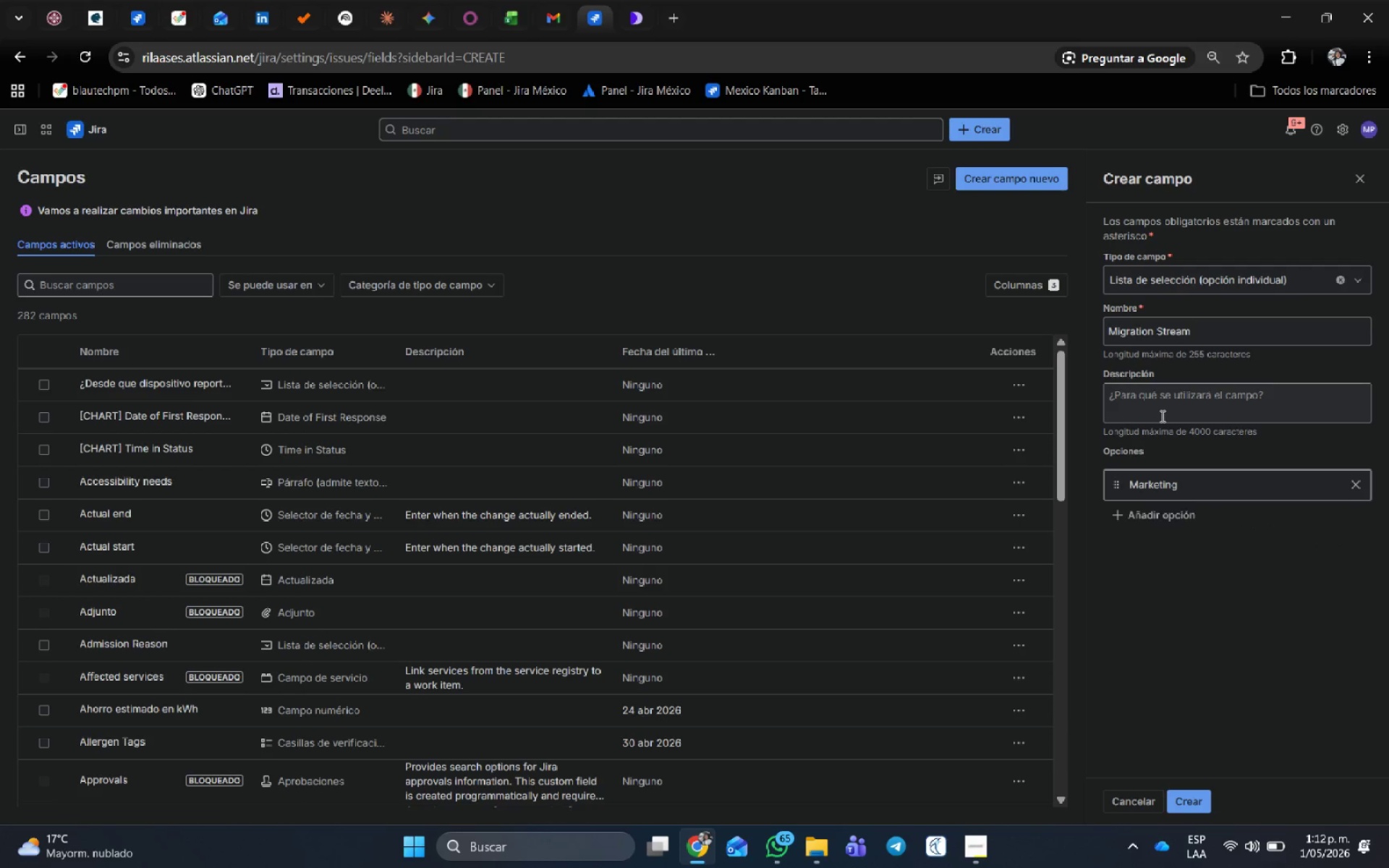 
key(Enter)
 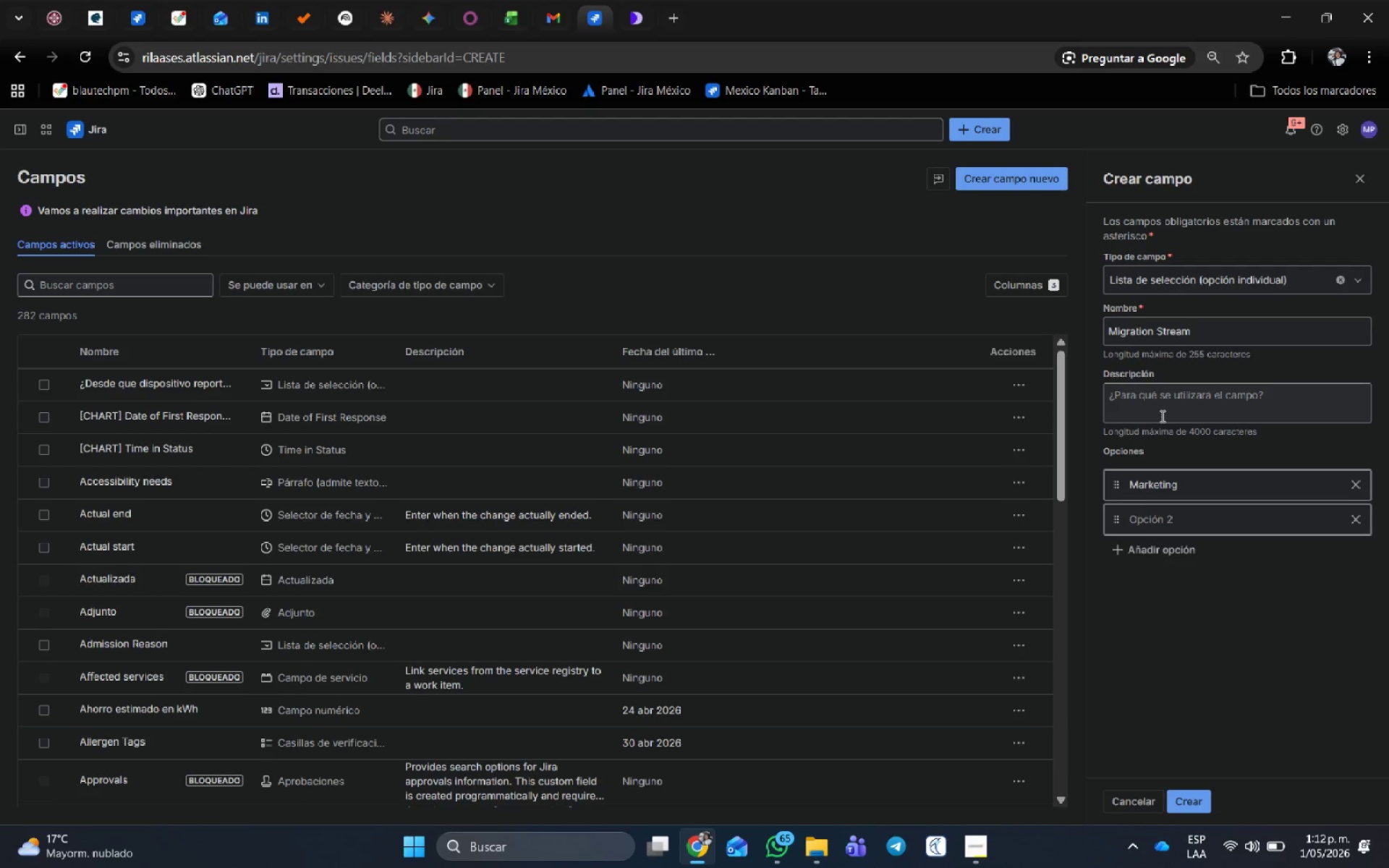 
type(Billing)
 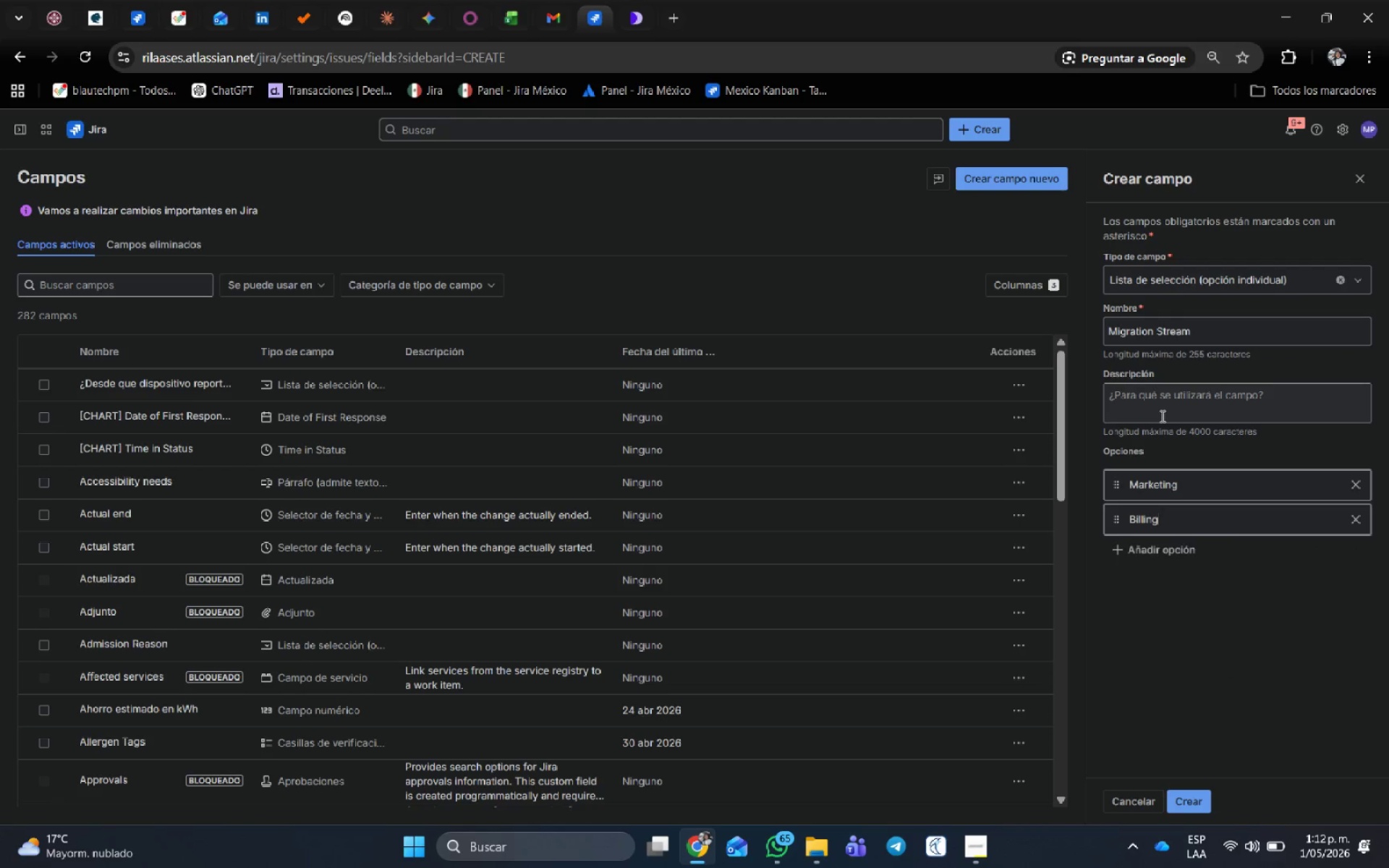 
key(Enter)
 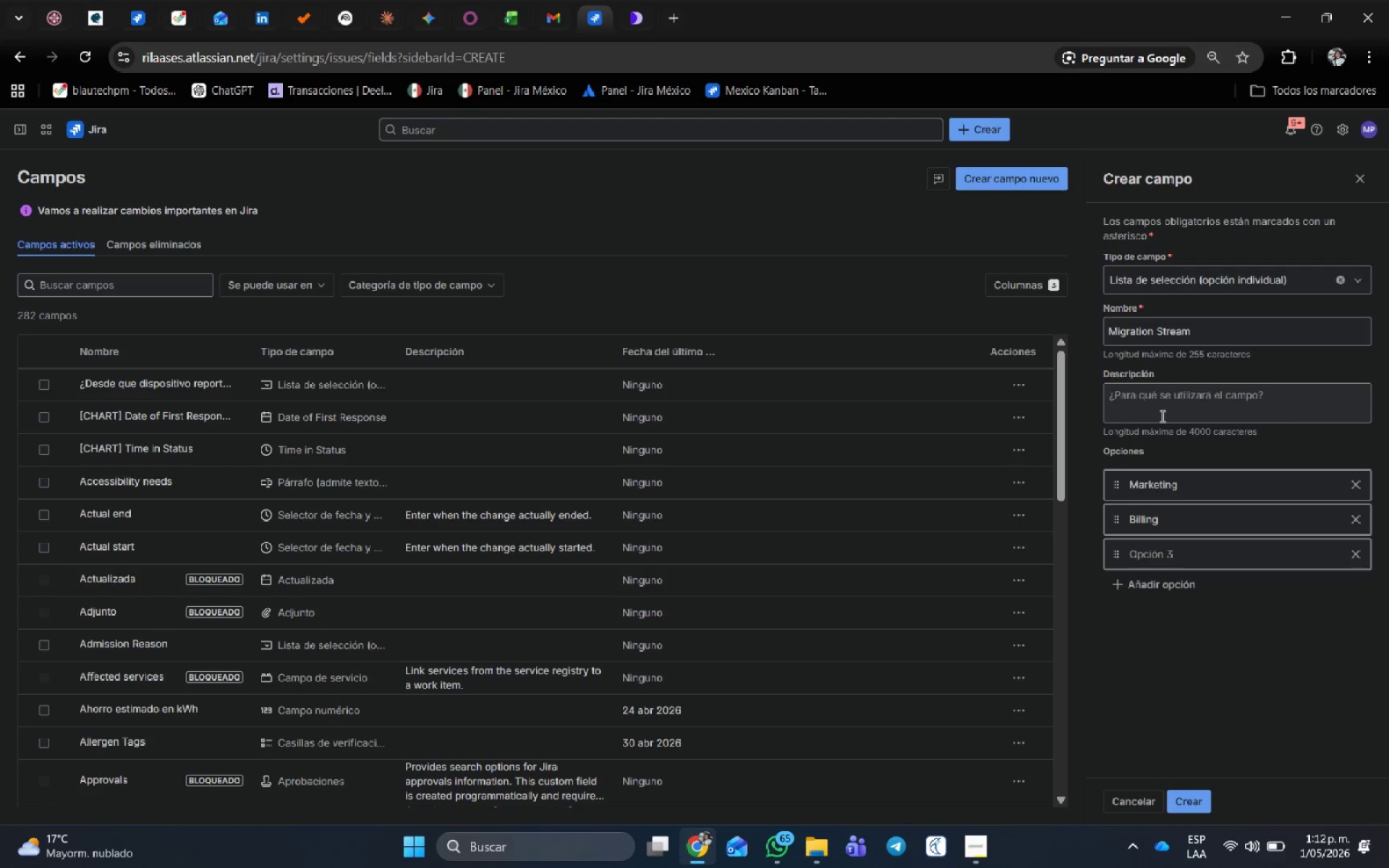 
type(Security)
 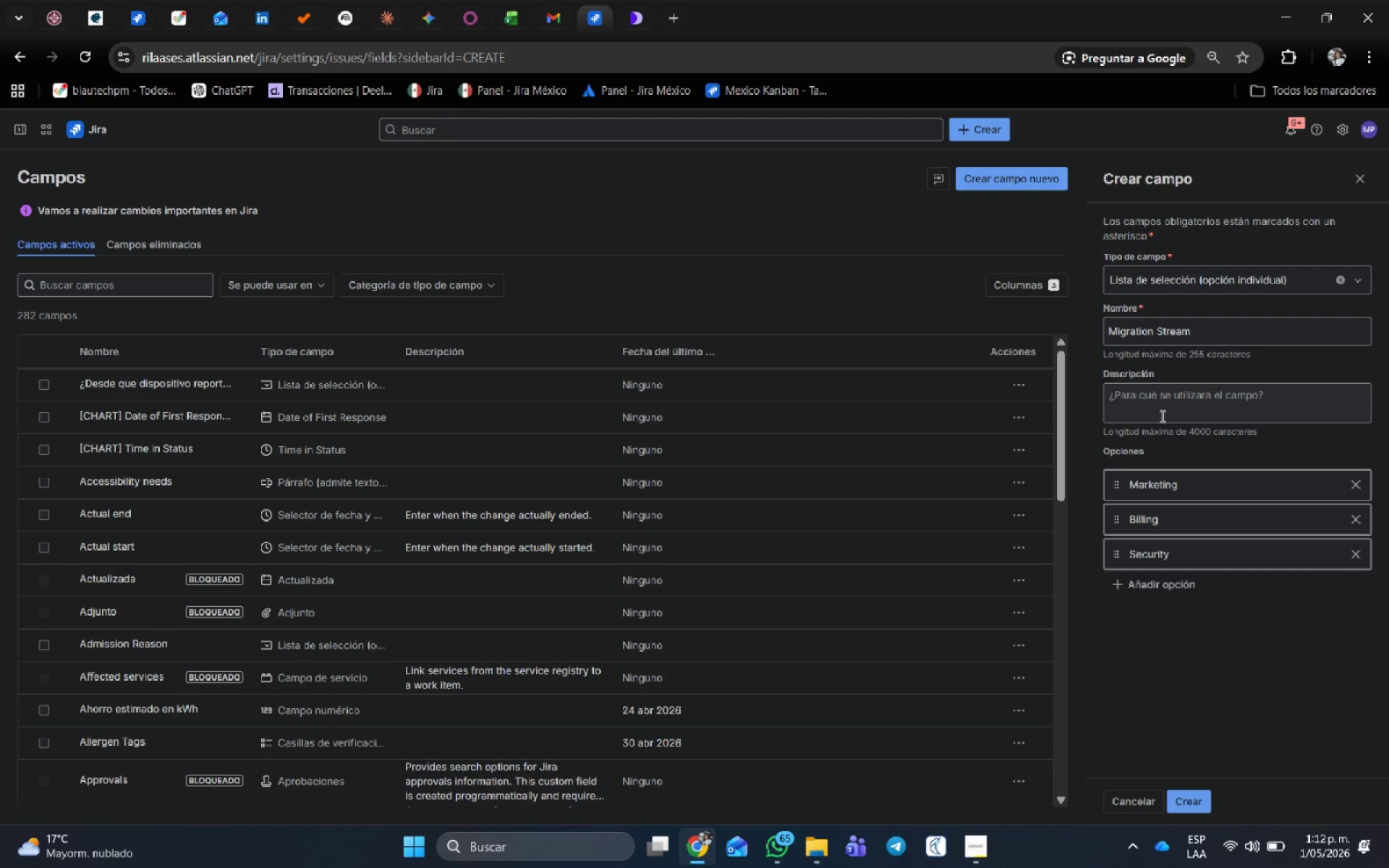 
key(Enter)
 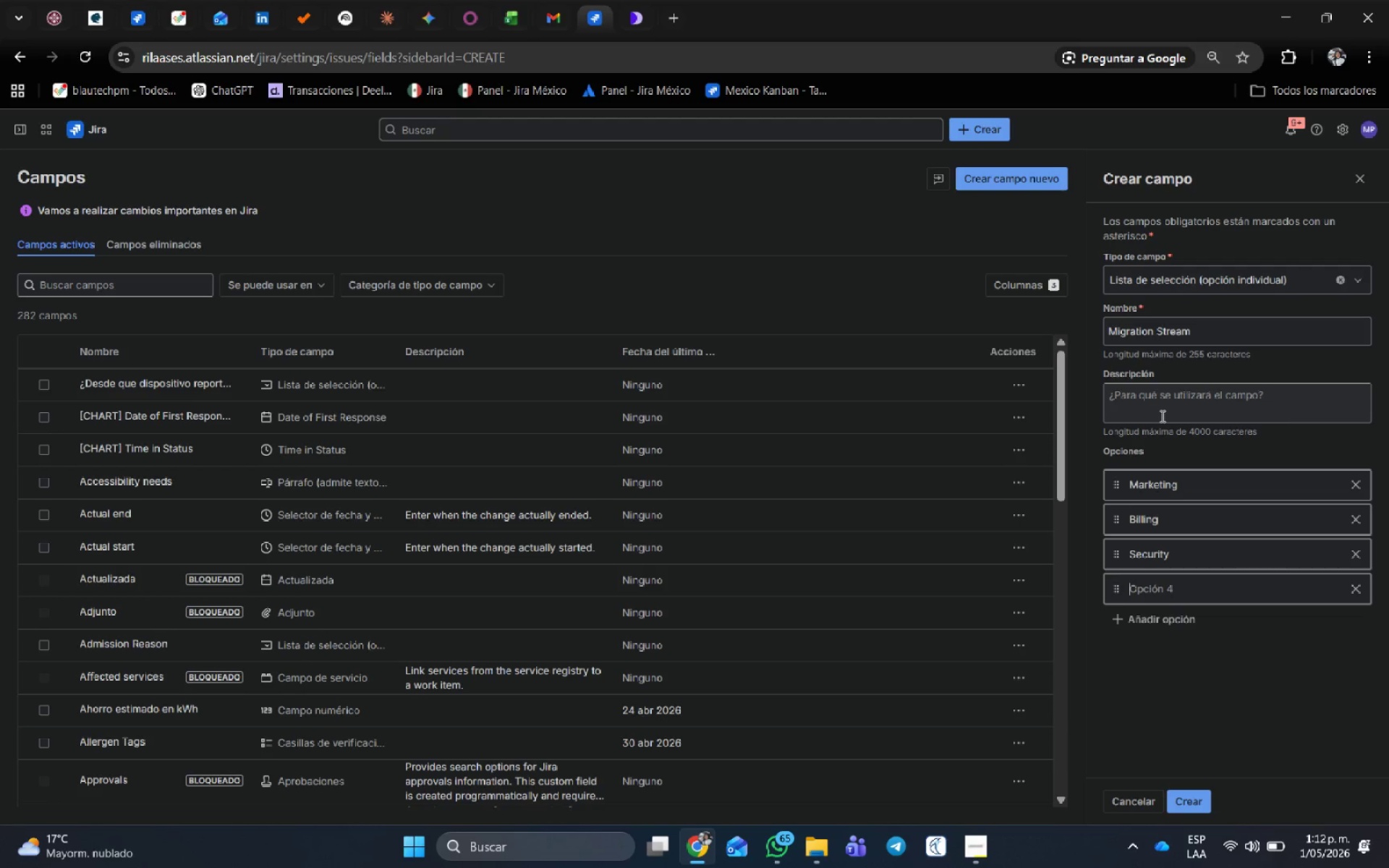 
type(Technical)
 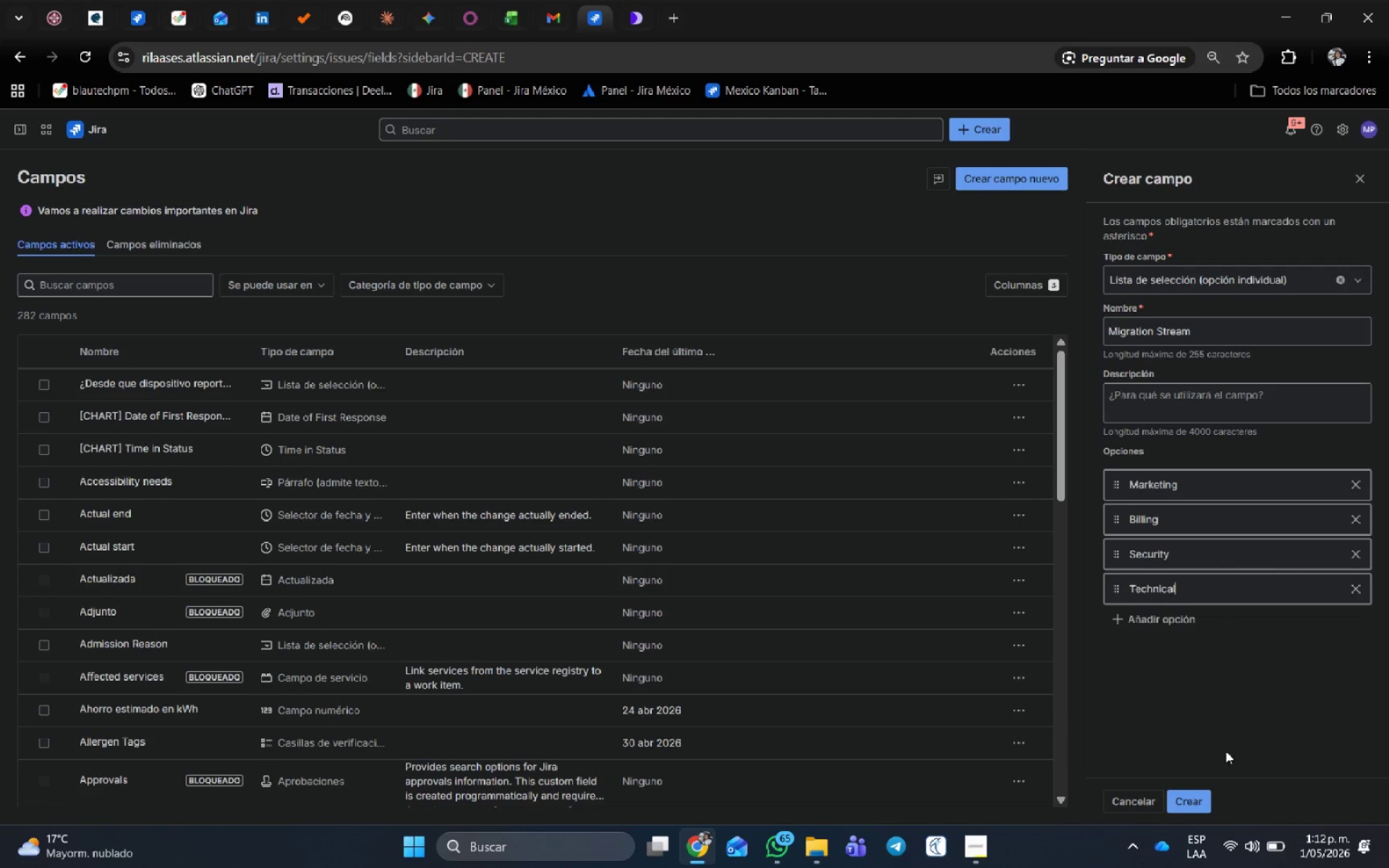 
left_click([1190, 804])
 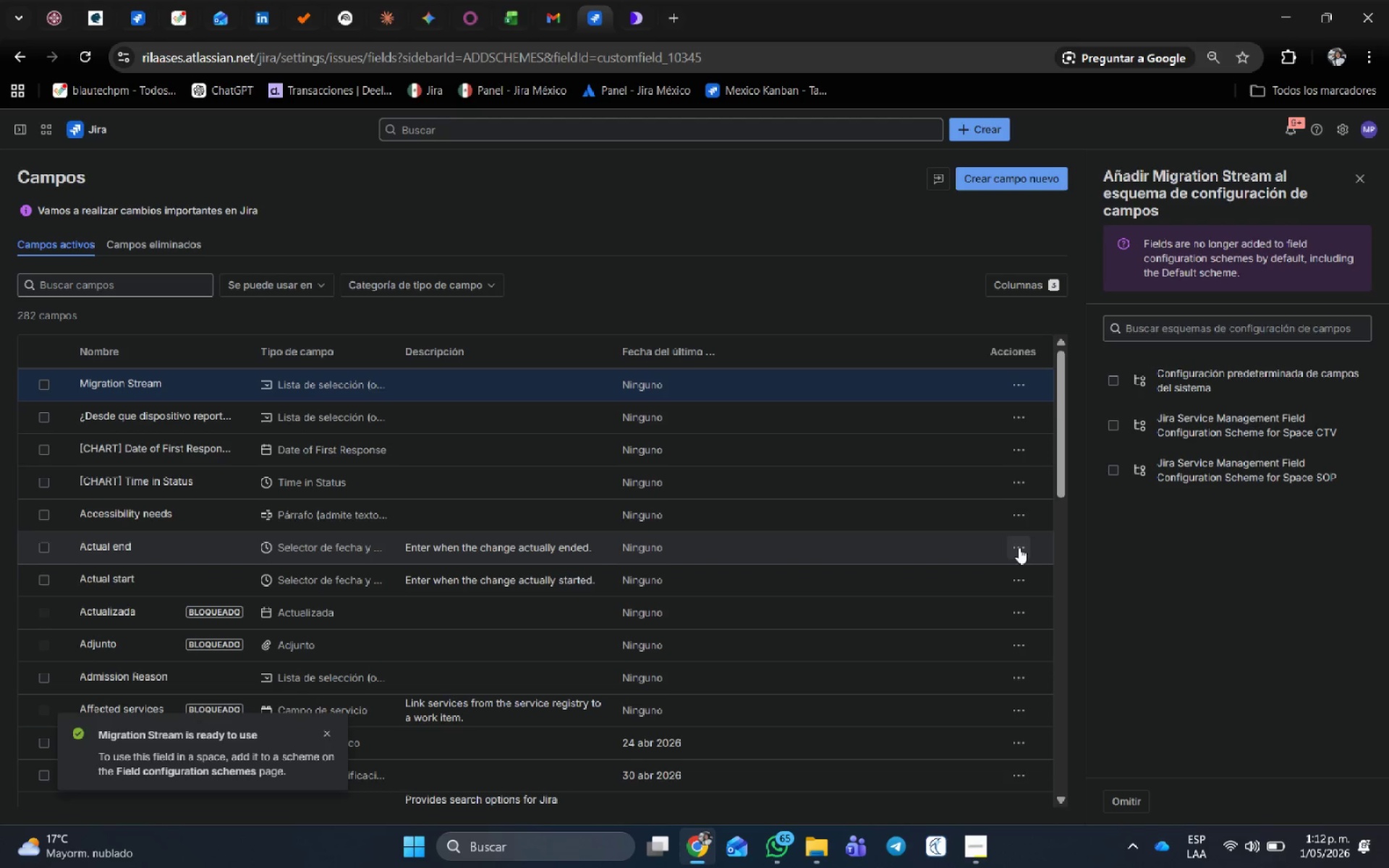 
left_click([1017, 381])
 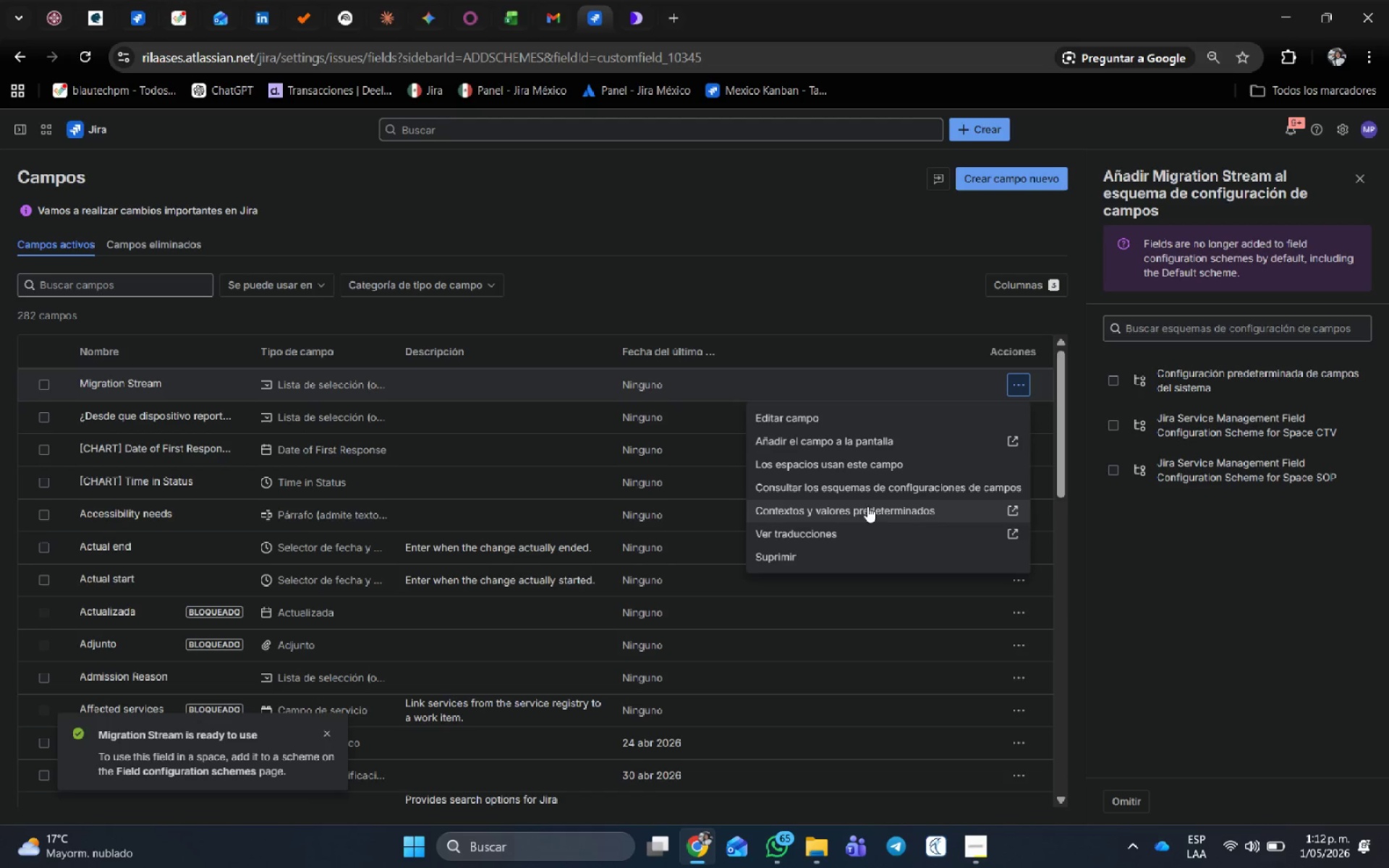 
wait(5.94)
 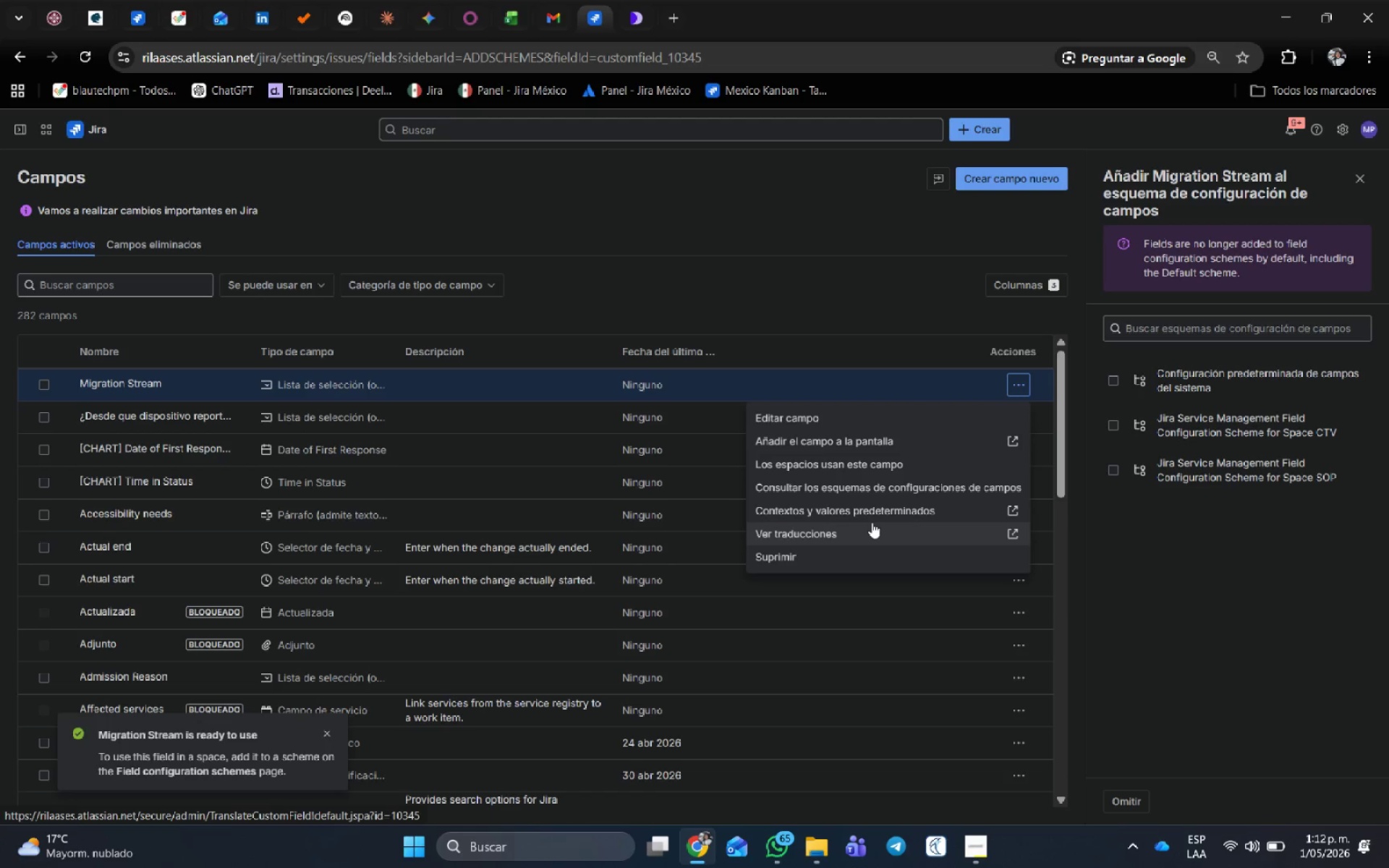 
left_click([858, 442])
 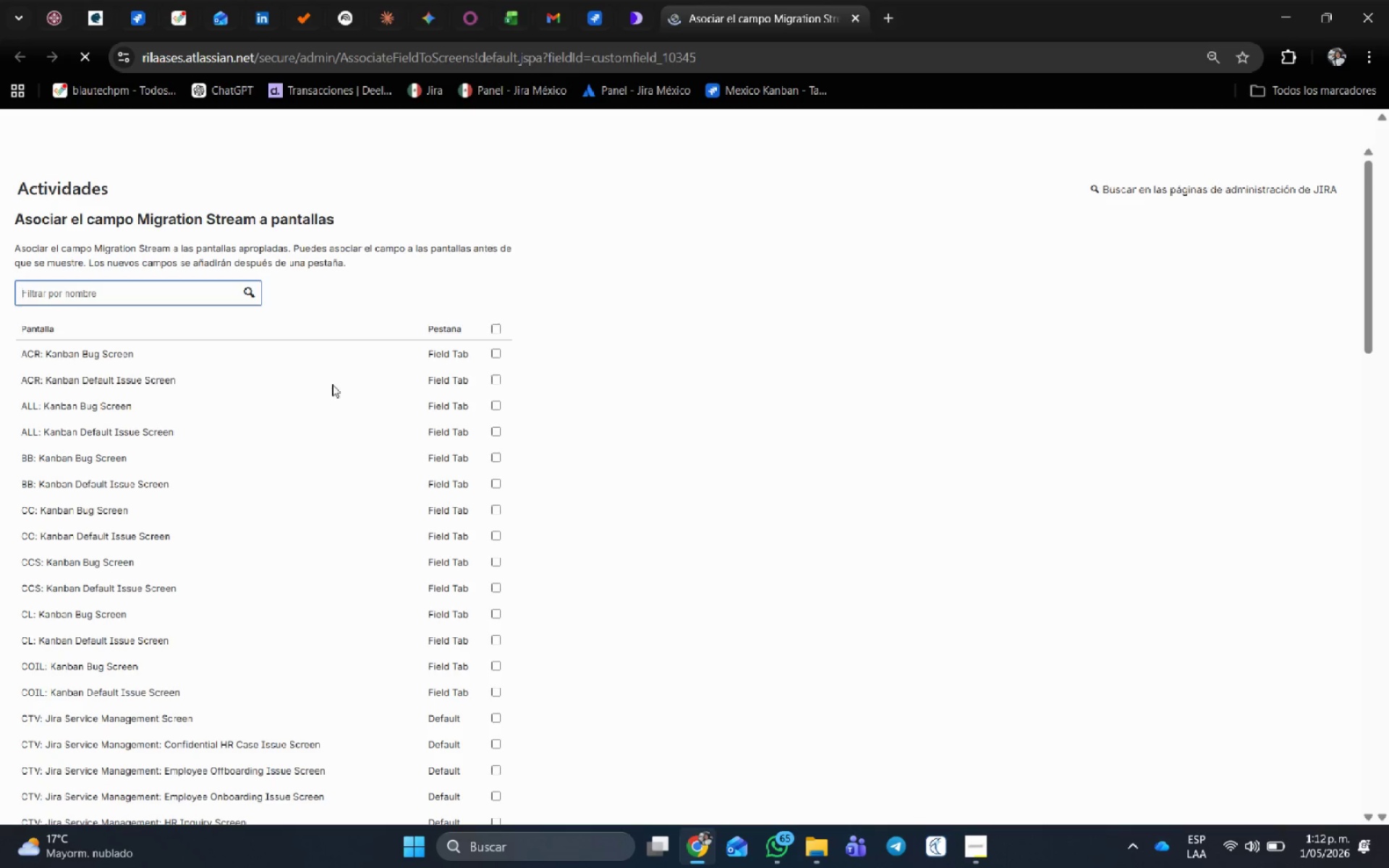 
scroll: coordinate [313, 494], scroll_direction: down, amount: 7.0
 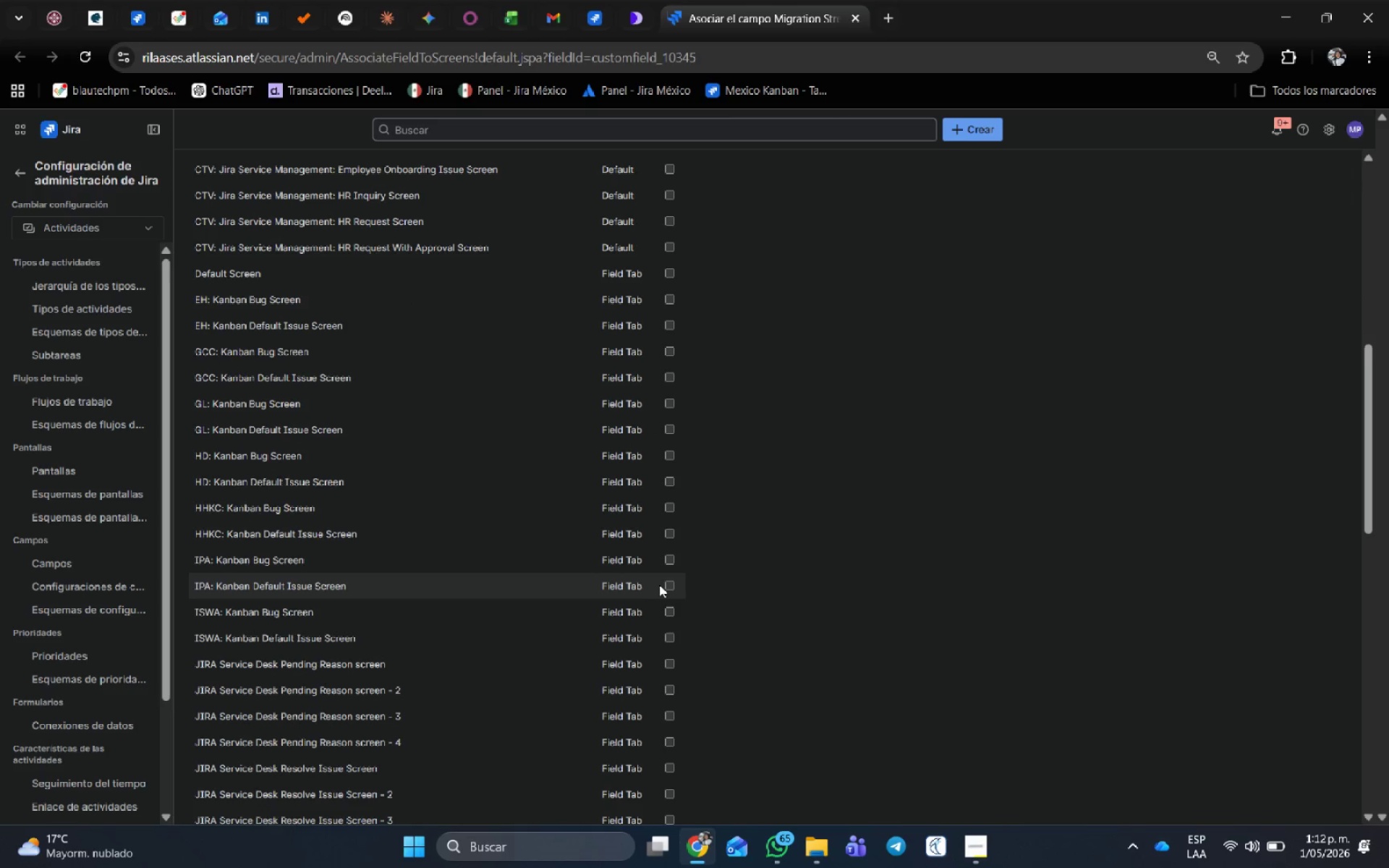 
left_click([674, 584])
 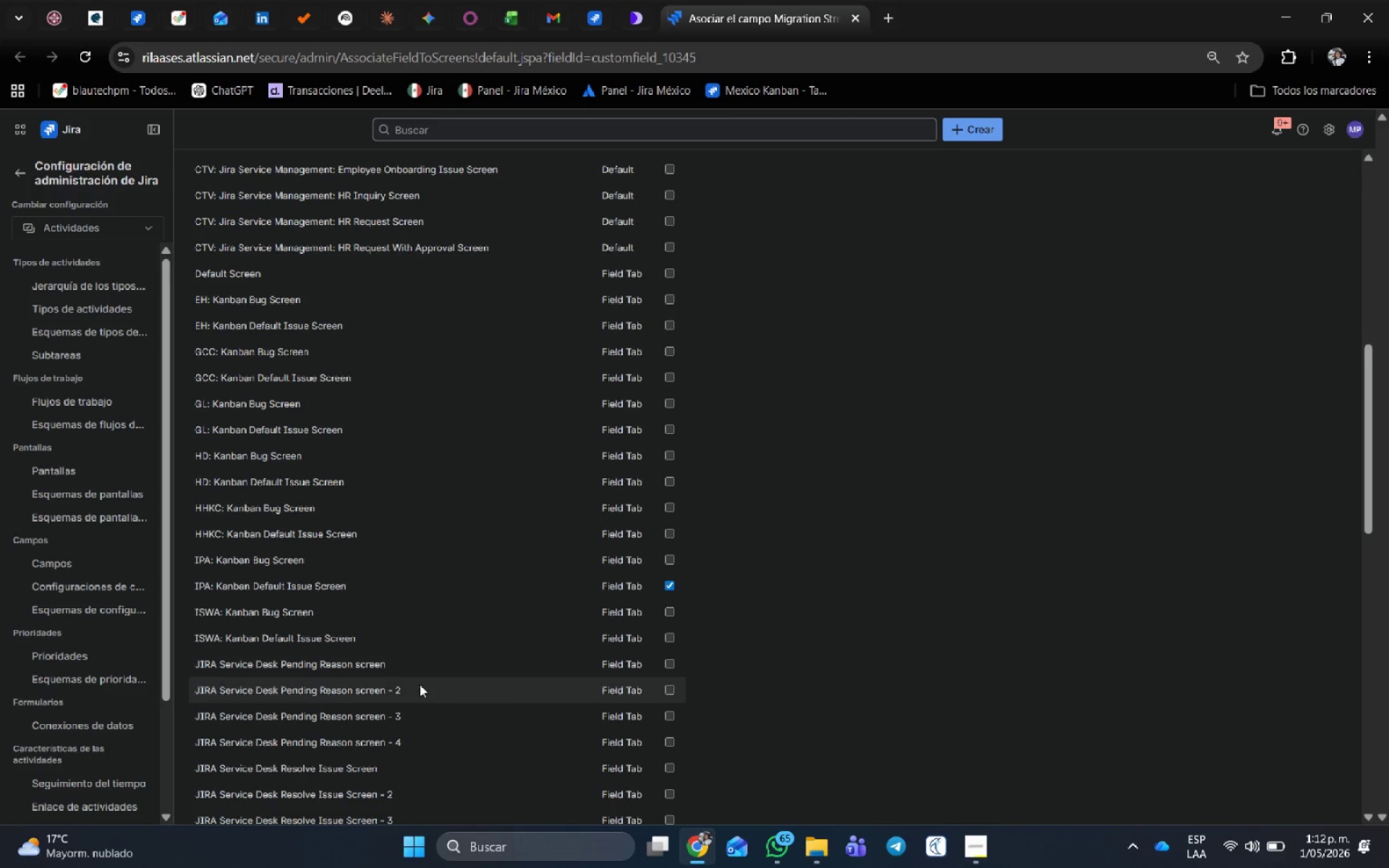 
scroll: coordinate [245, 762], scroll_direction: down, amount: 17.0
 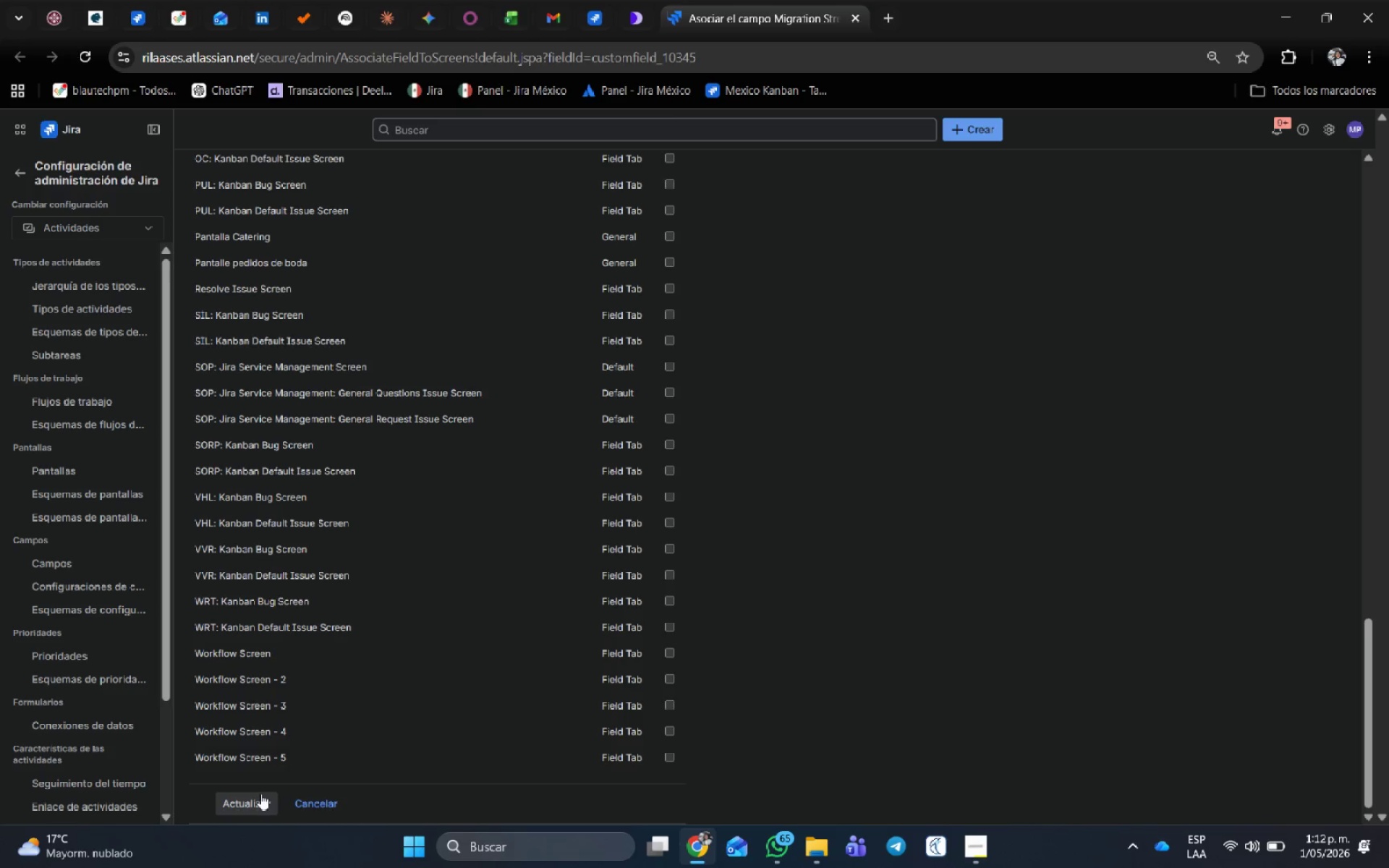 
left_click([260, 809])
 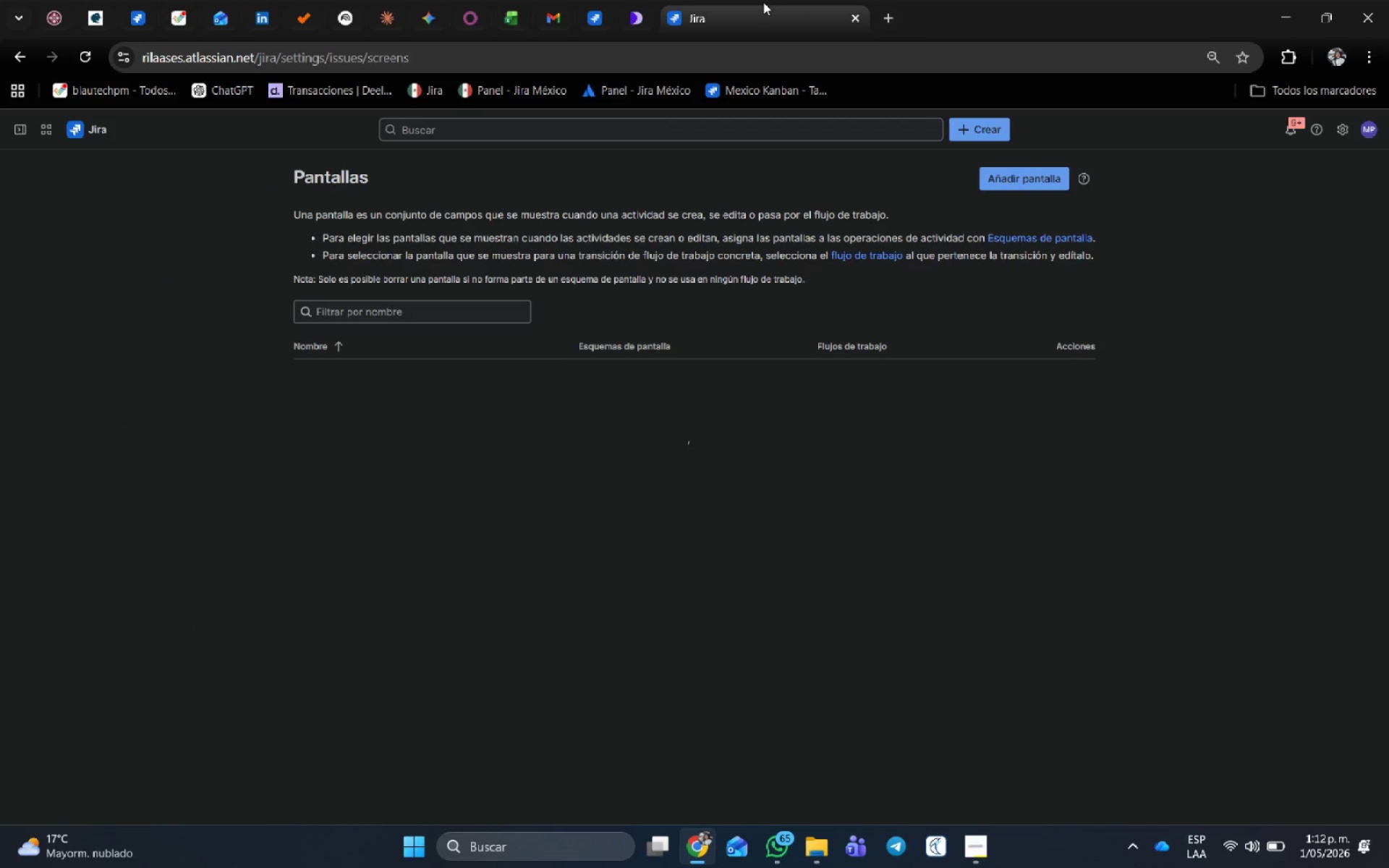 
middle_click([763, 2])
 